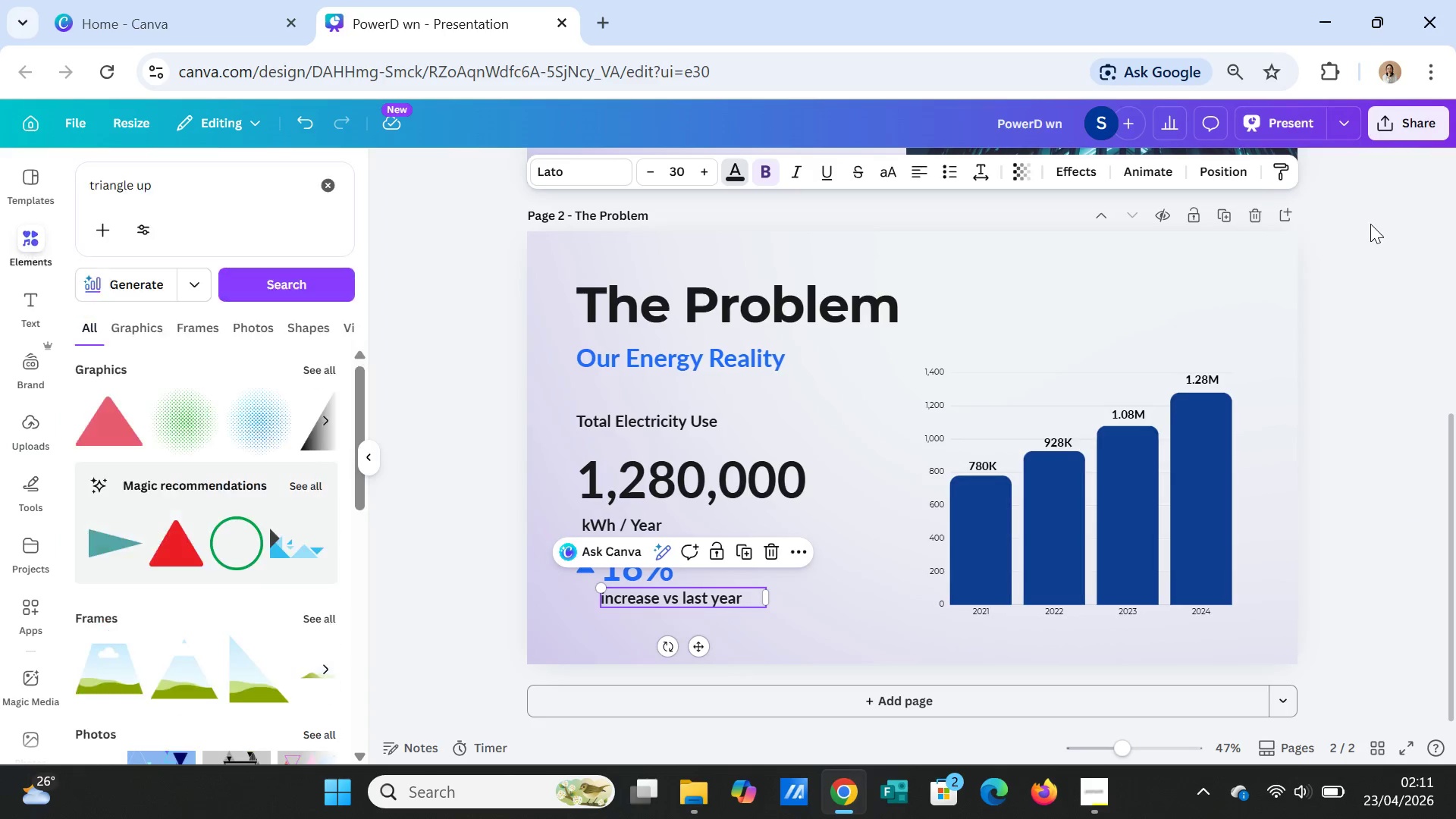 
left_click([1370, 224])
 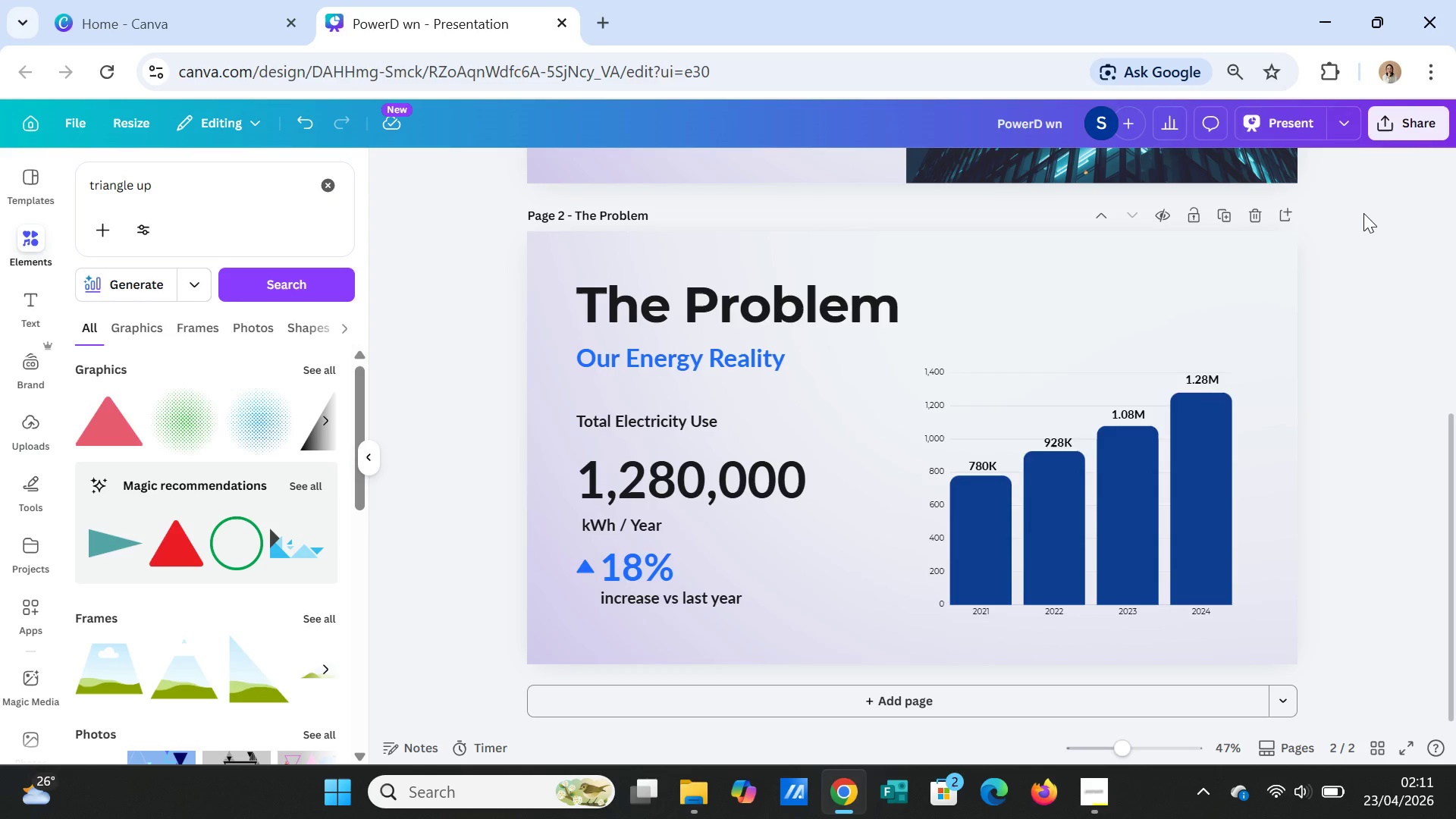 
wait(20.0)
 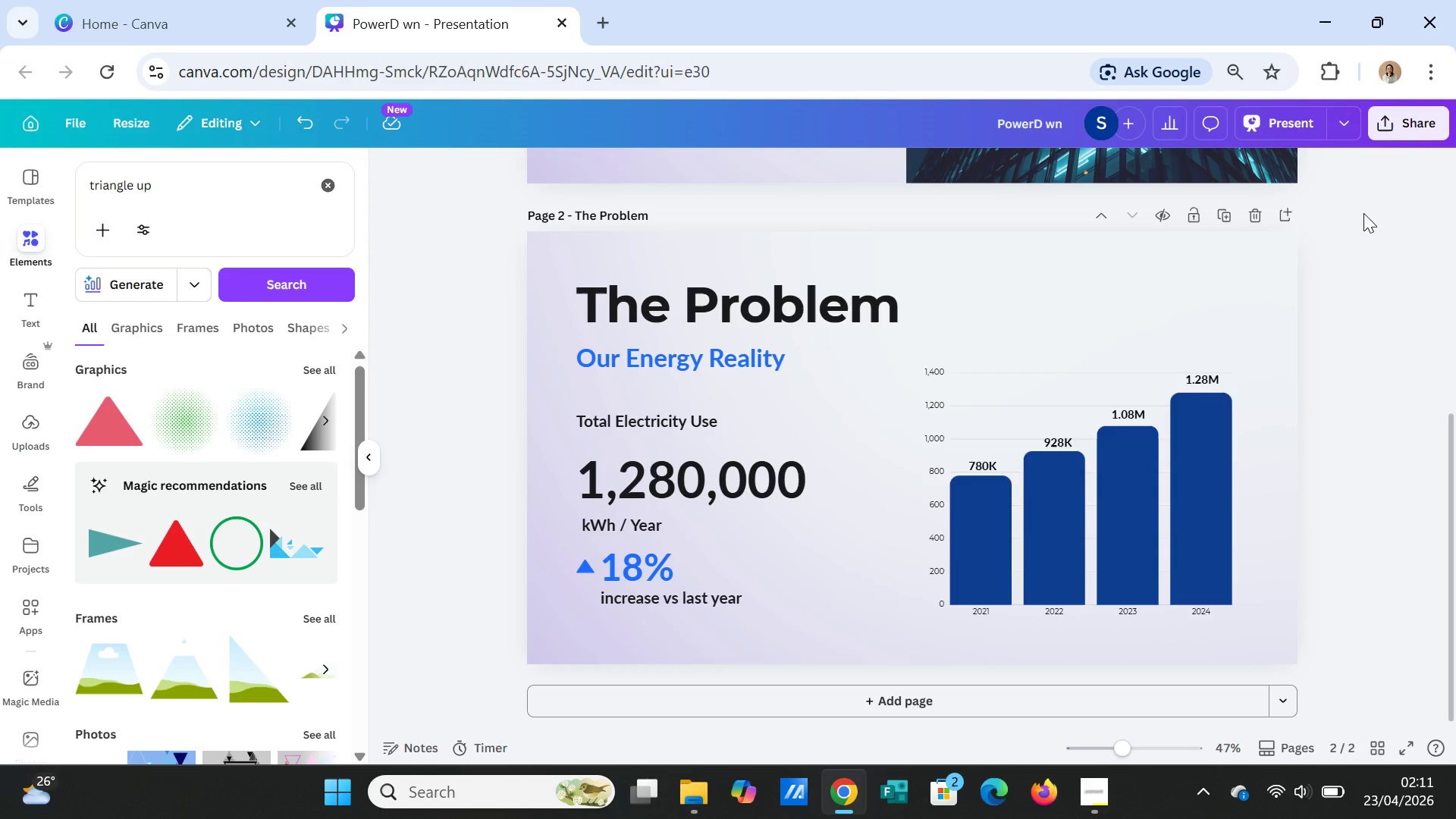 
left_click([1235, 216])
 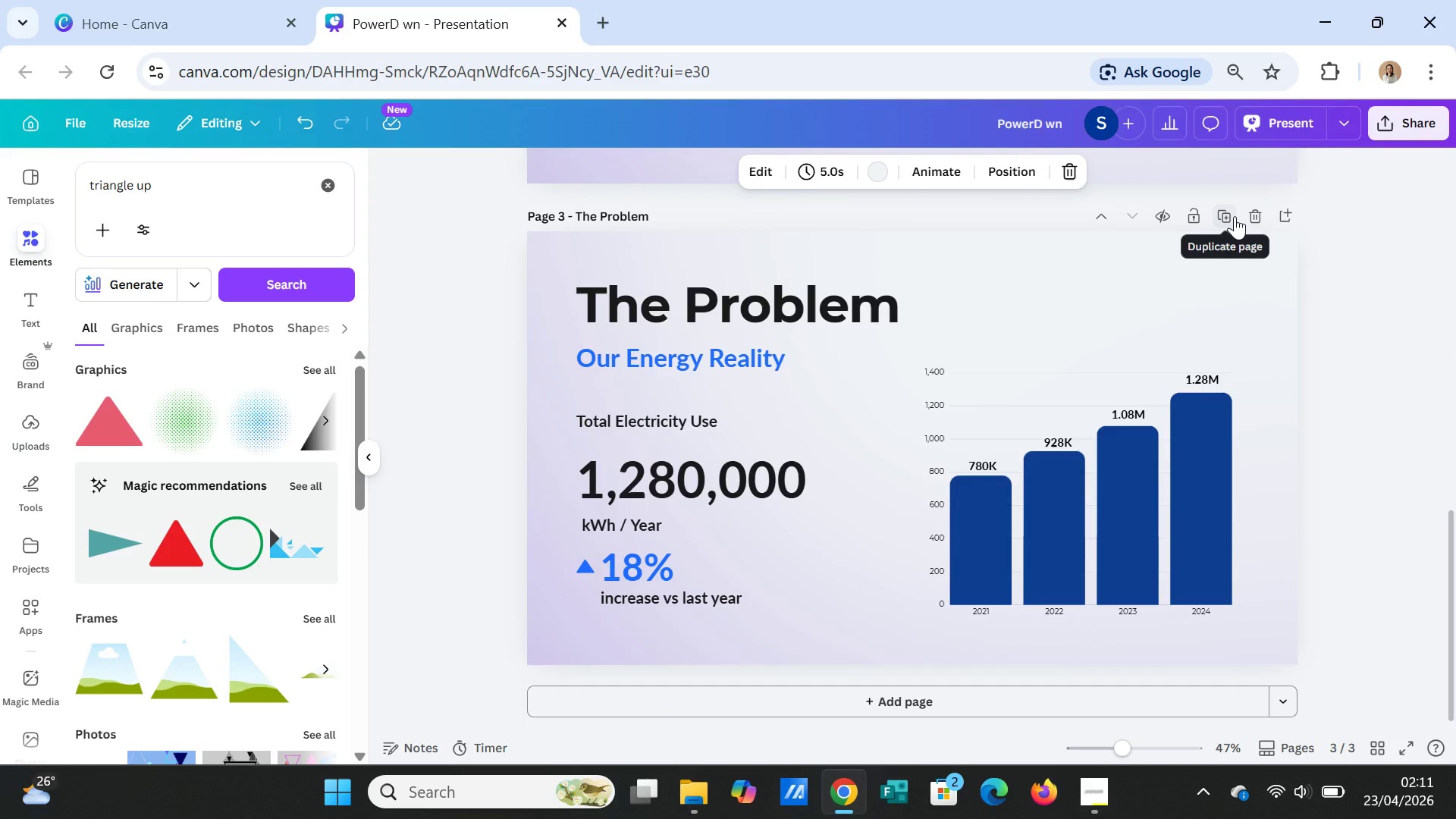 
wait(36.21)
 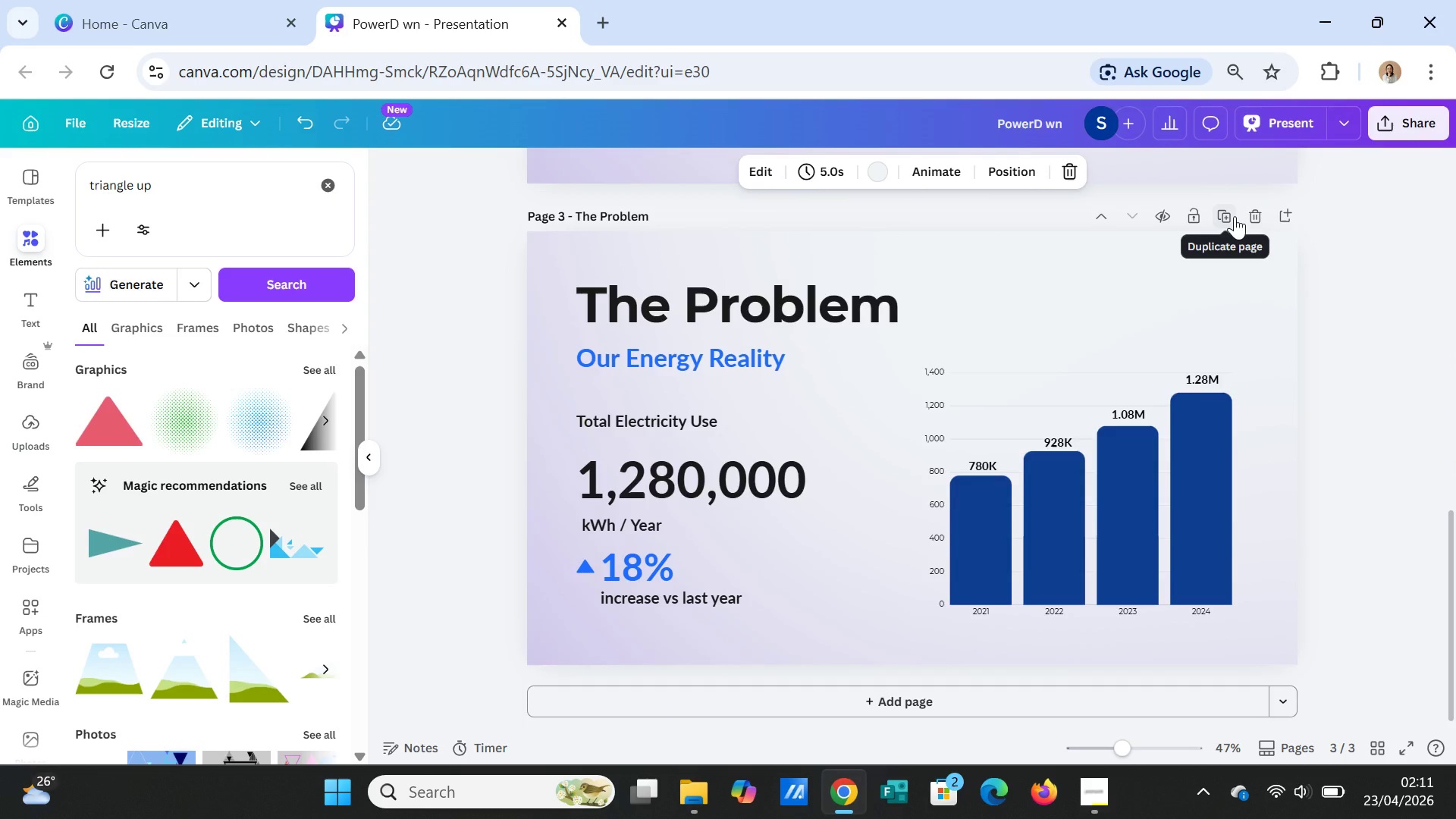 
mouse_move([917, 818])
 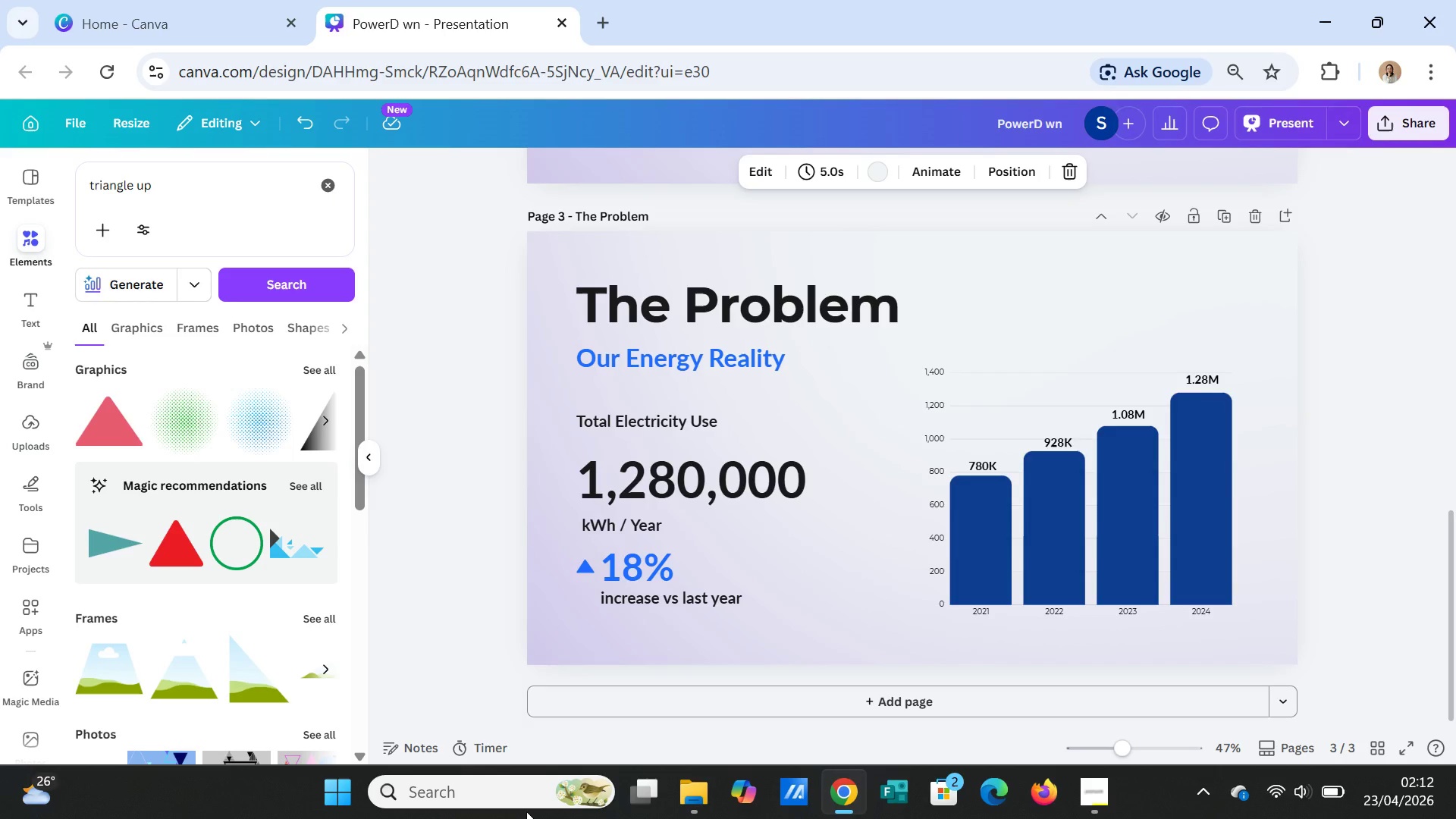 
wait(11.28)
 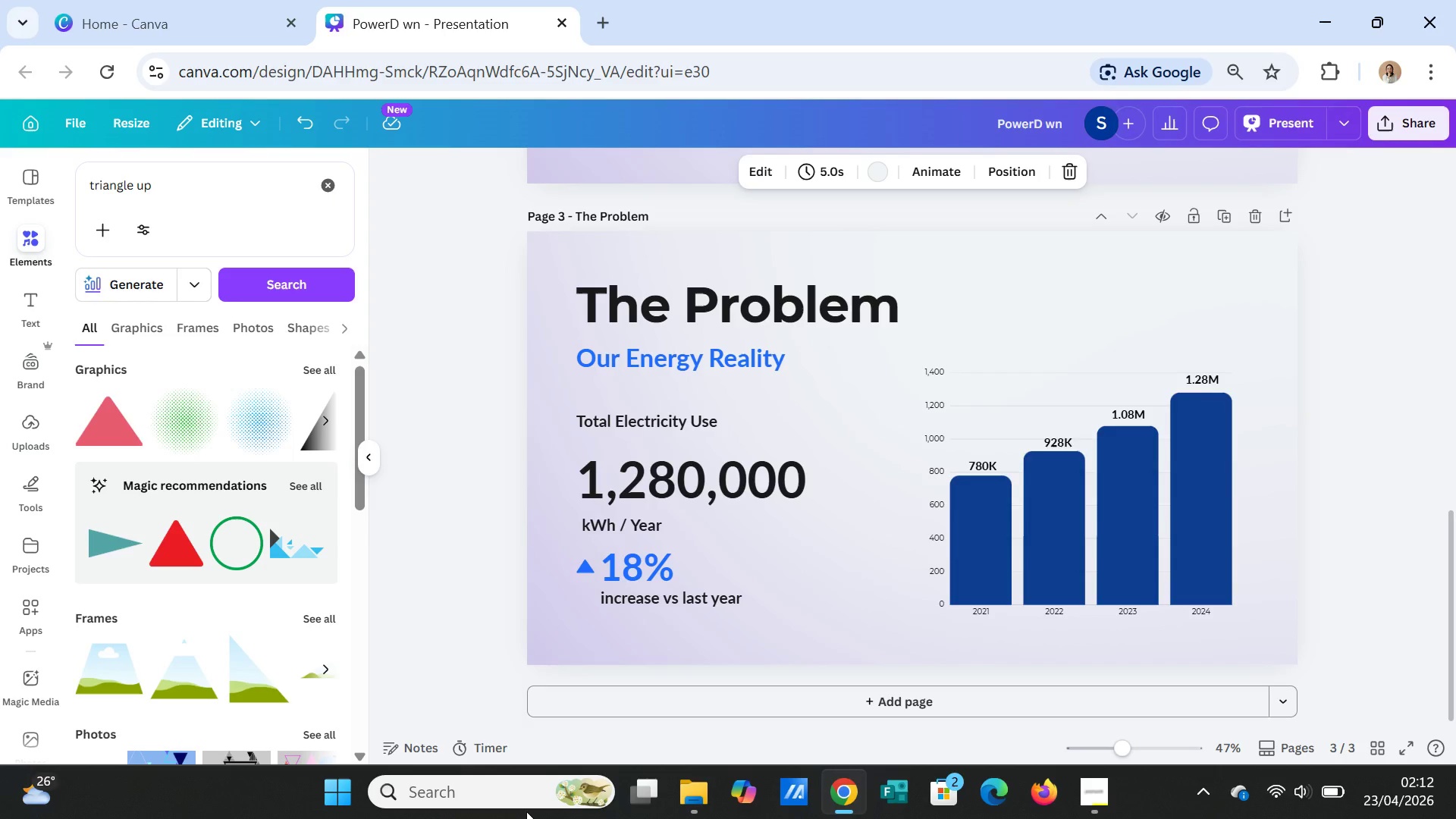 
scroll: coordinate [1455, 588], scroll_direction: up, amount: 3.0
 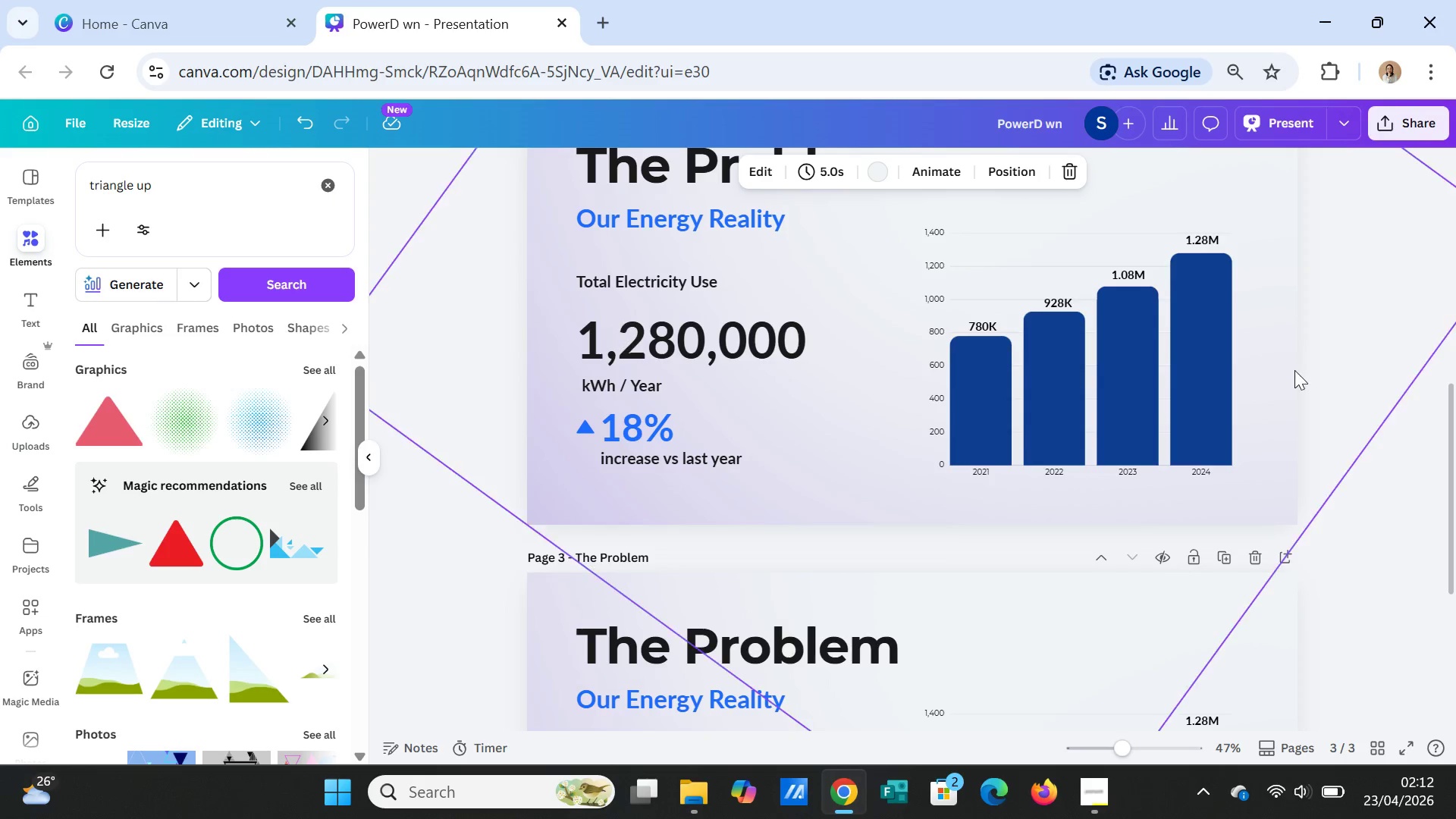 
left_click([1285, 382])
 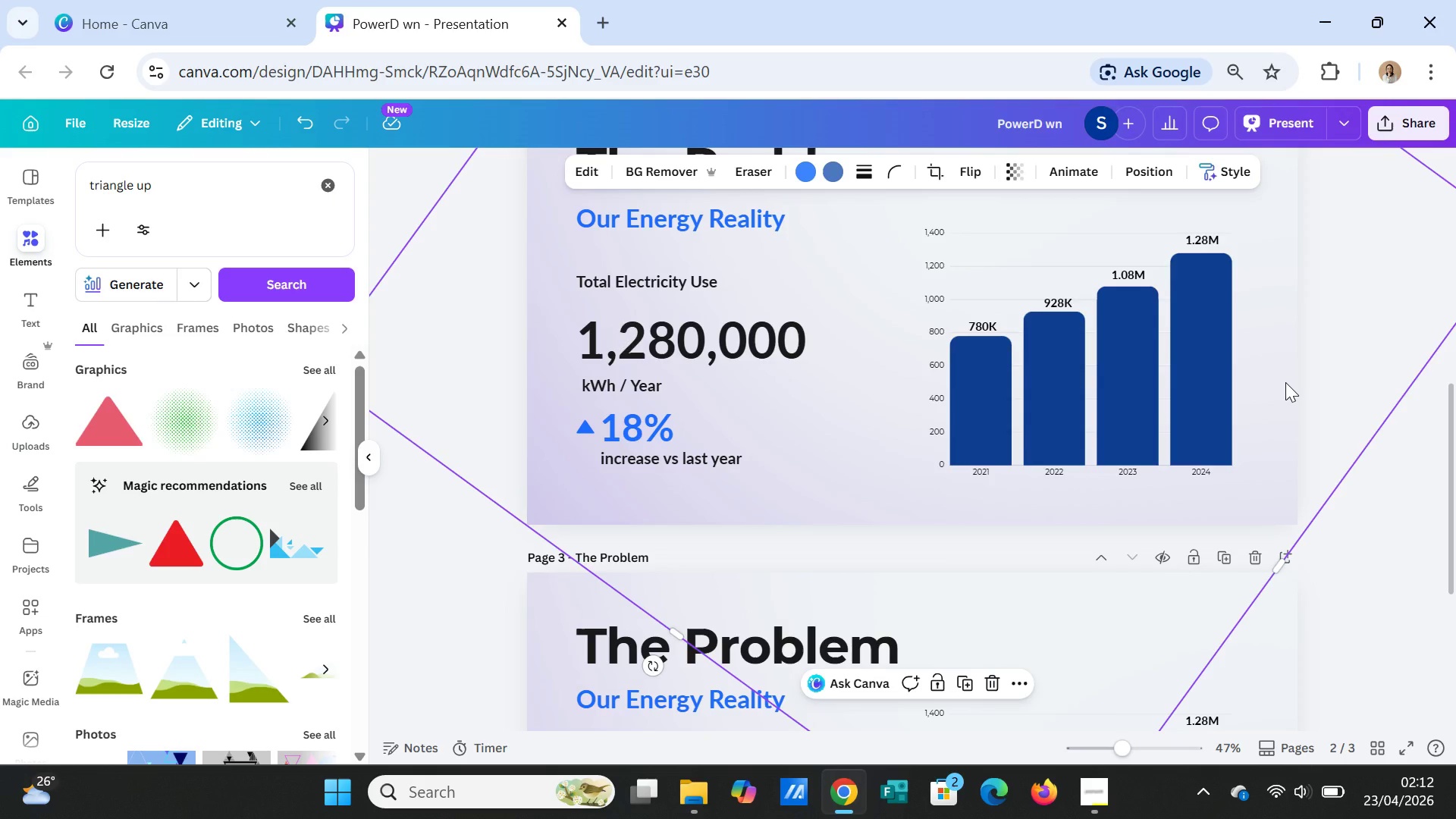 
right_click([1285, 382])
 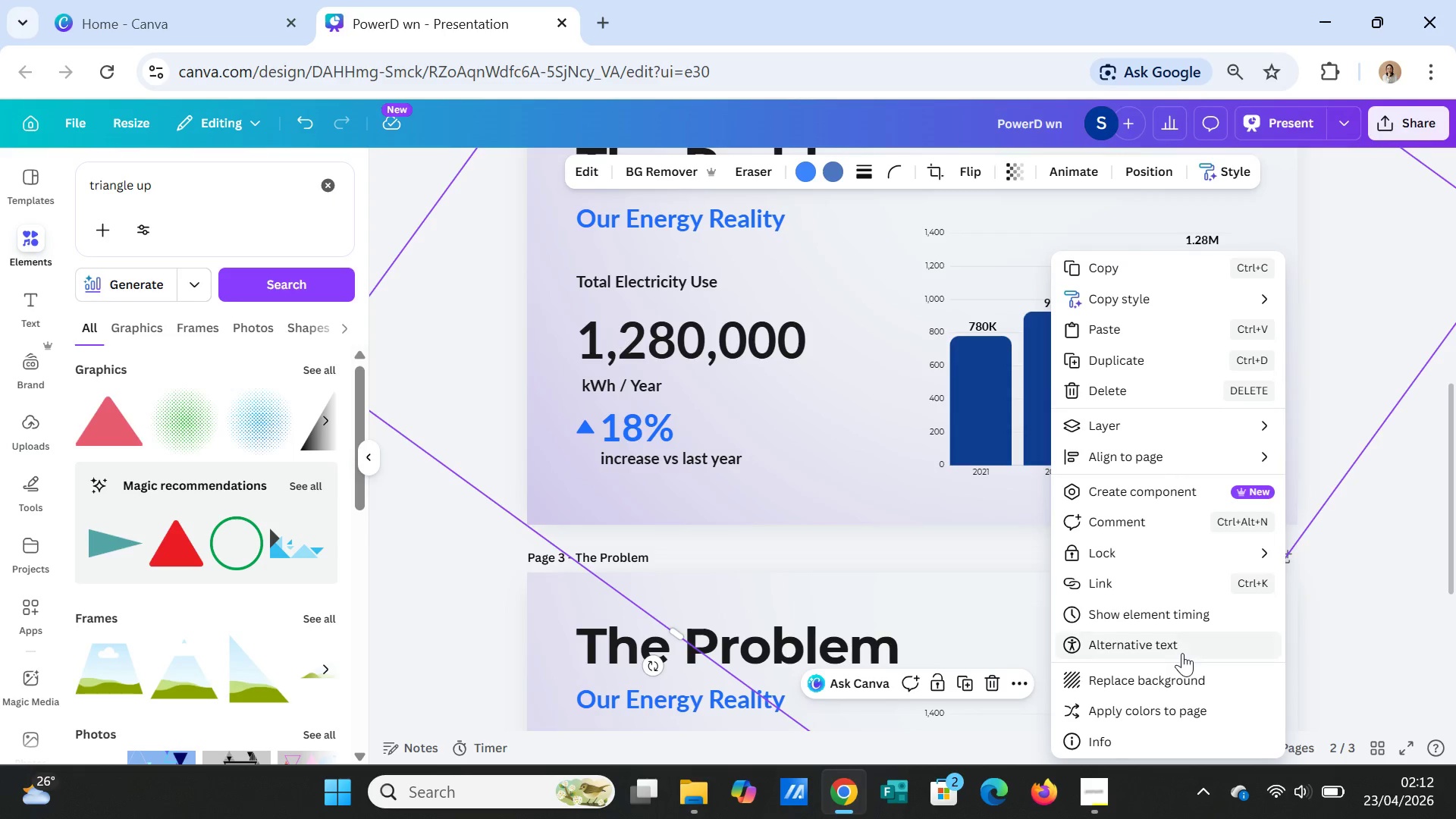 
wait(6.45)
 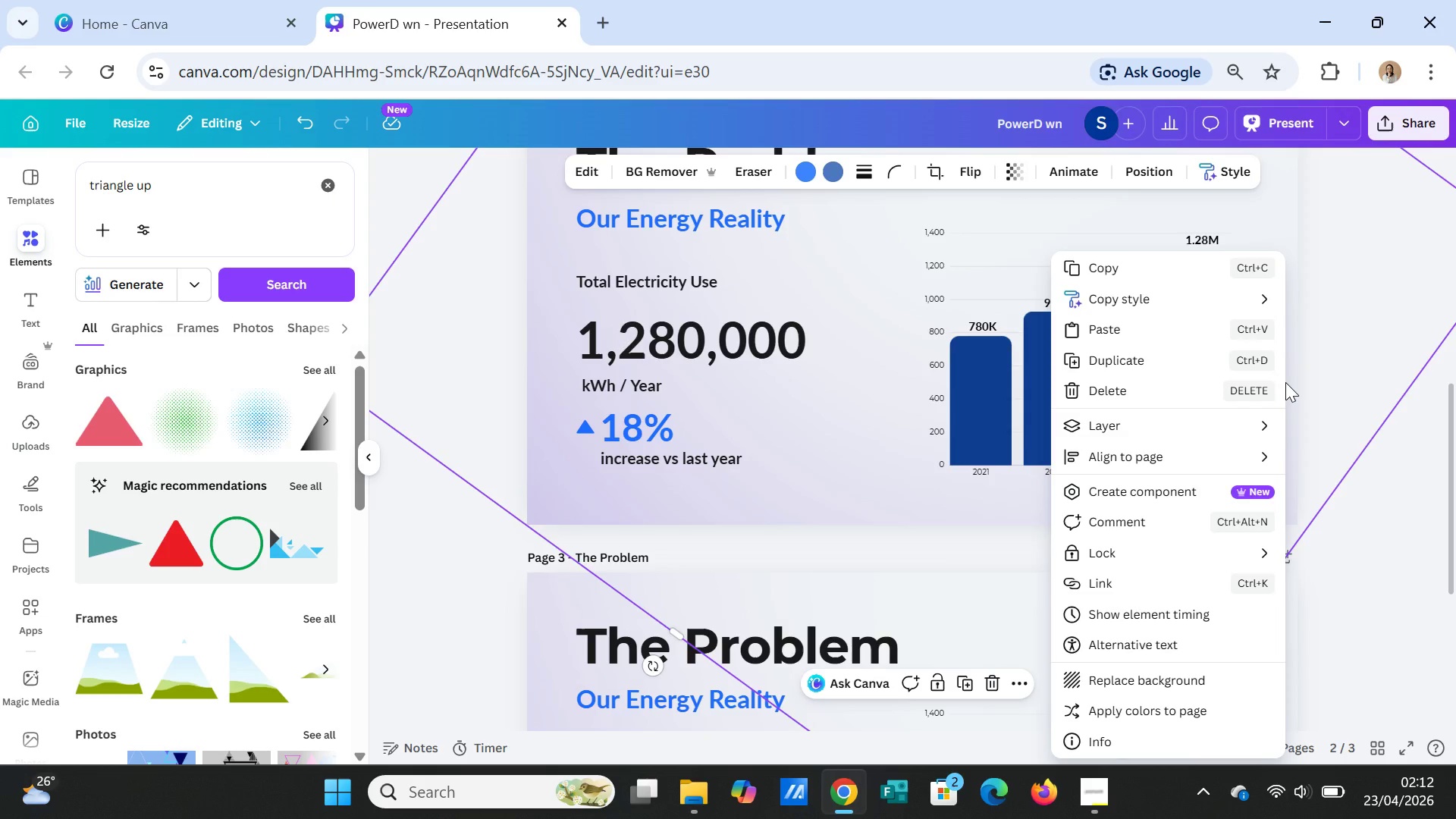 
scroll: coordinate [1213, 667], scroll_direction: down, amount: 2.0
 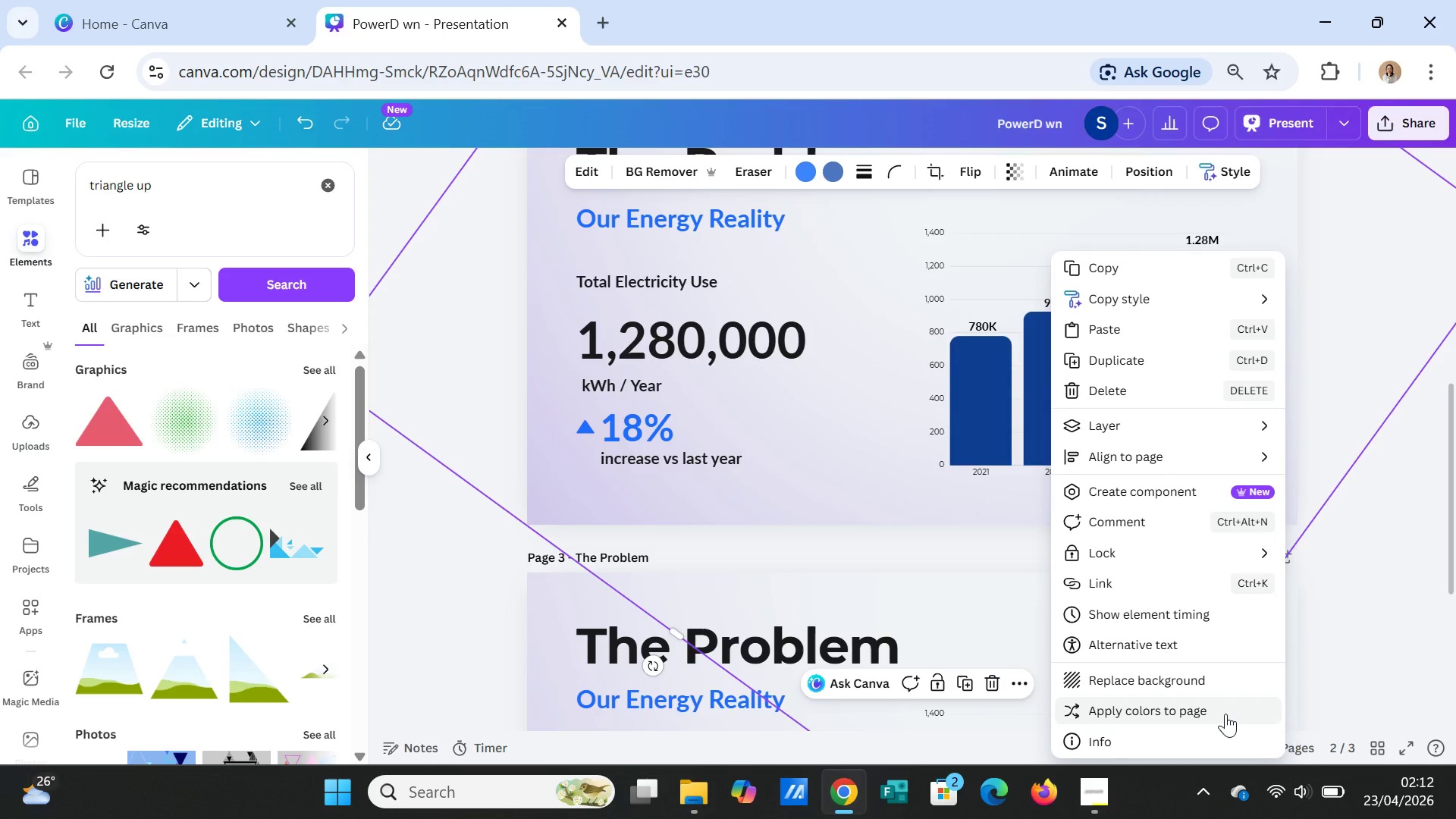 
wait(12.43)
 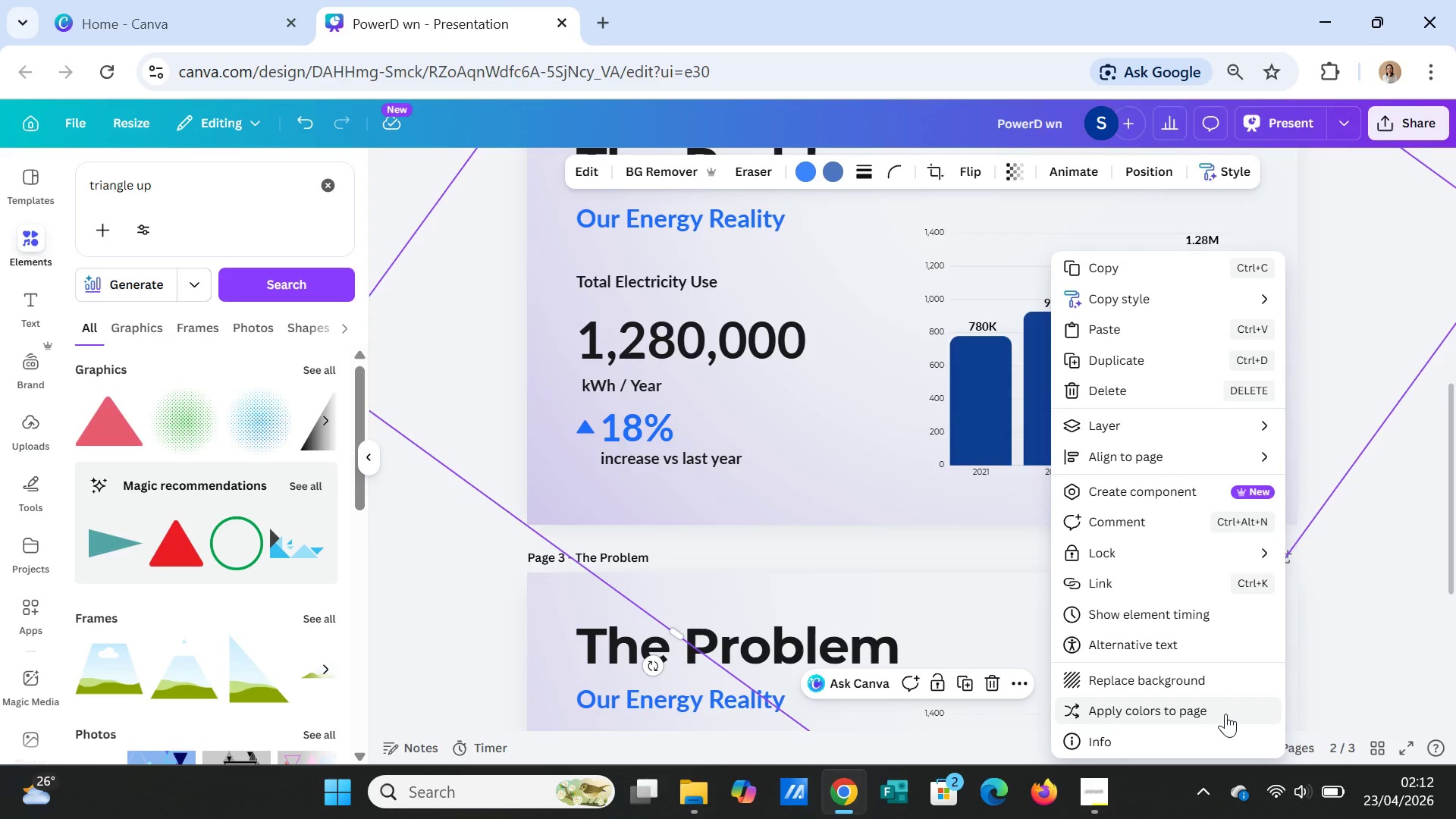 
left_click([1415, 458])
 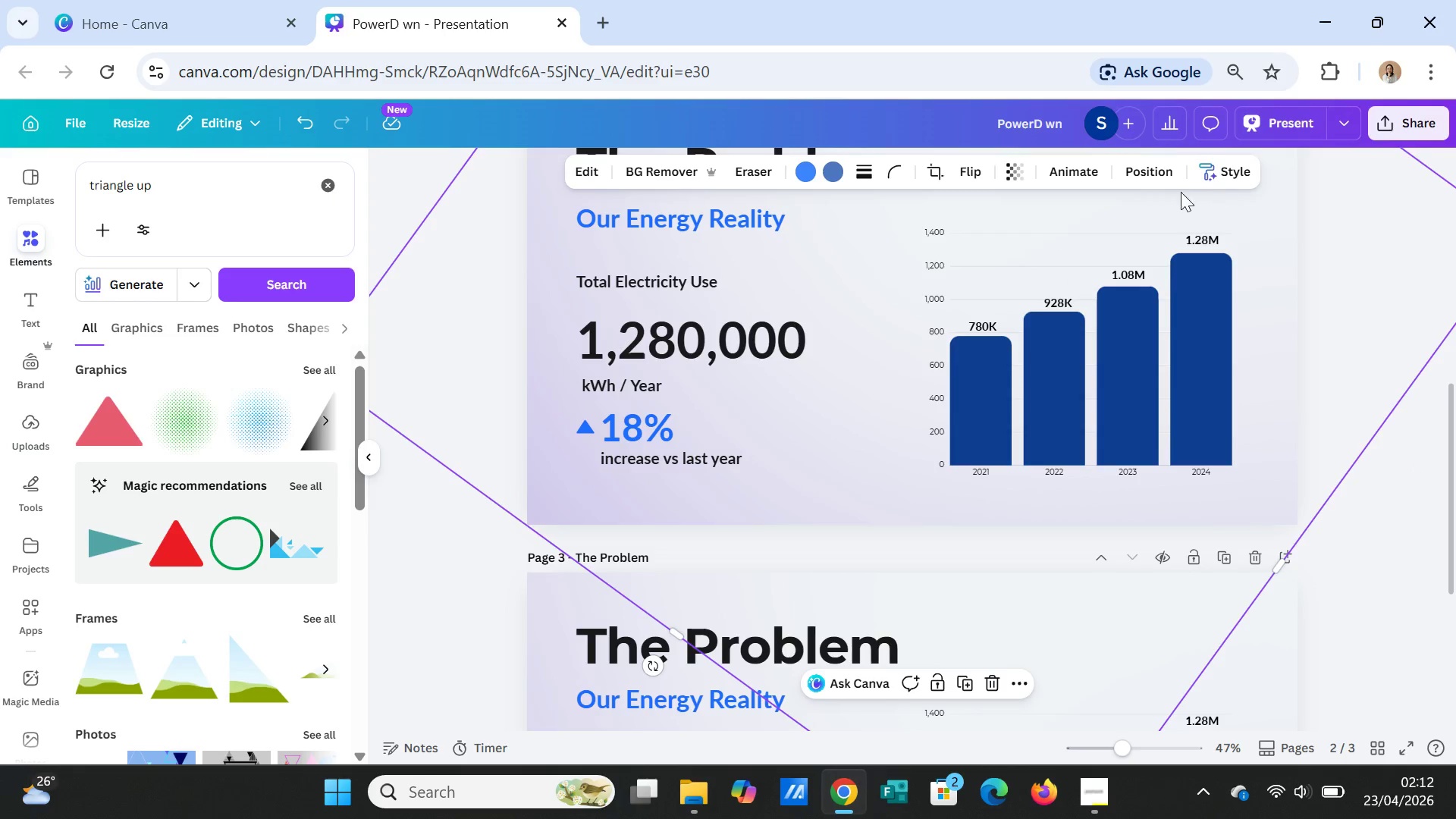 
left_click([1152, 171])
 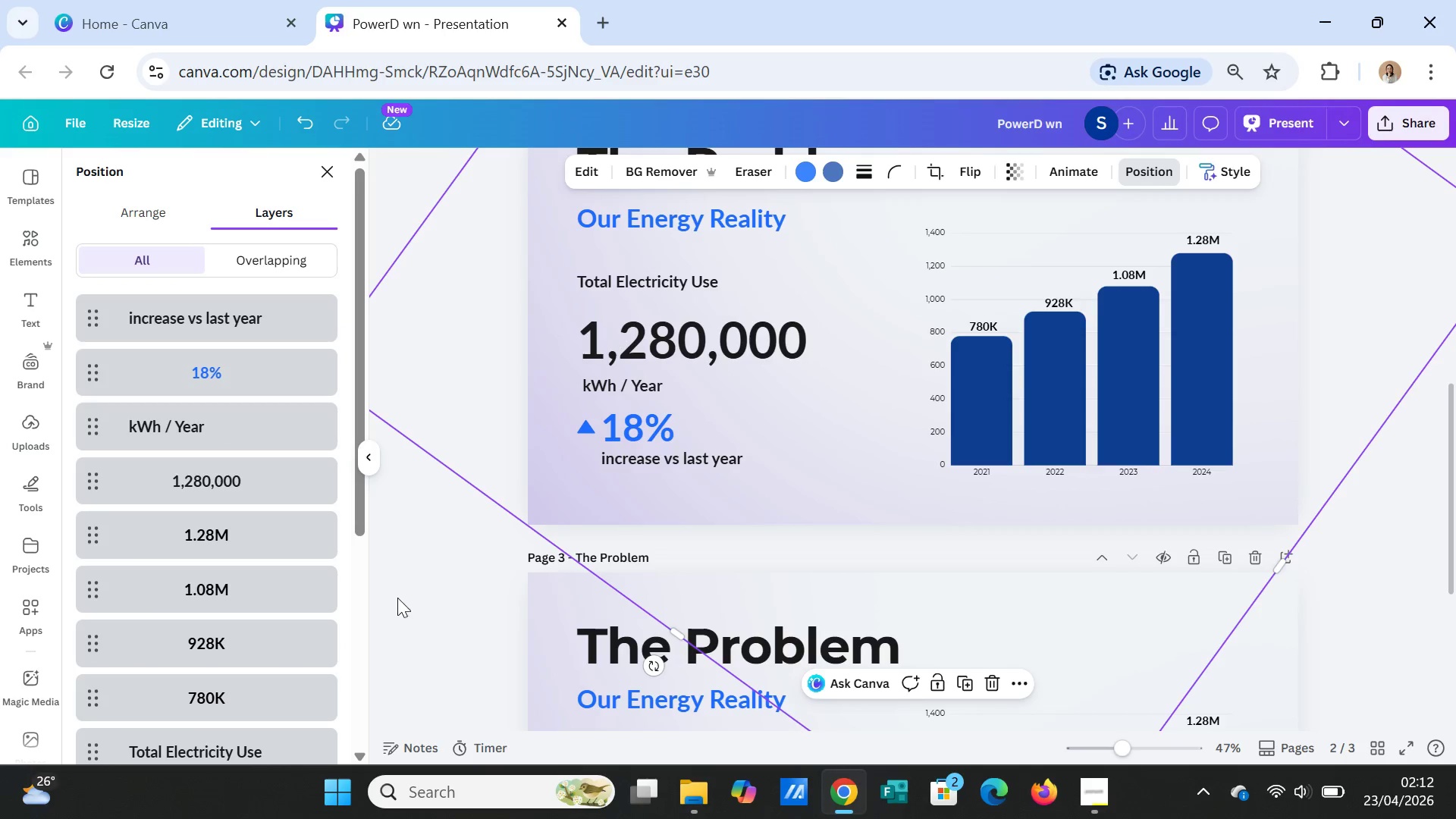 
scroll: coordinate [255, 673], scroll_direction: down, amount: 4.0
 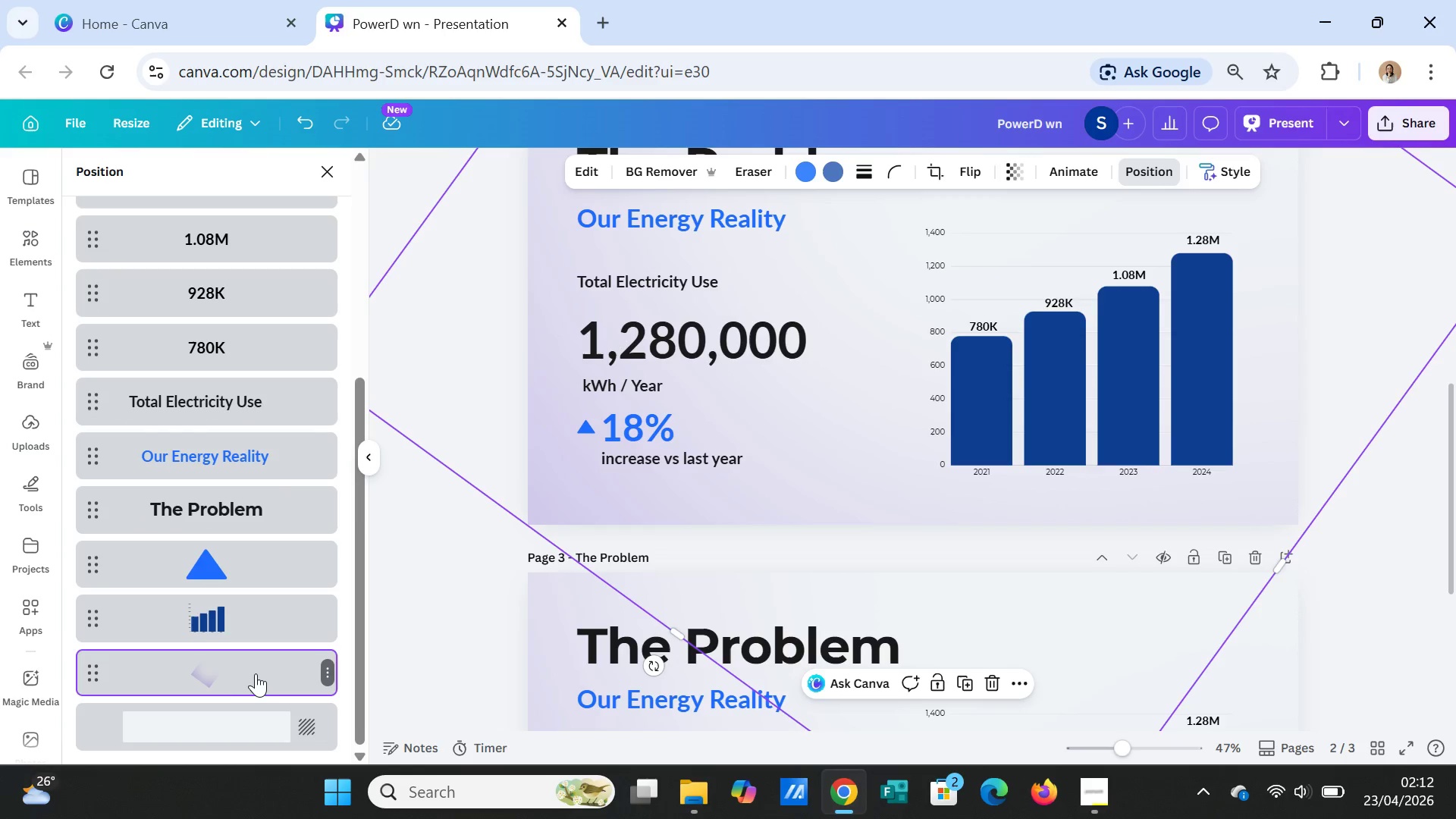 
left_click([326, 671])
 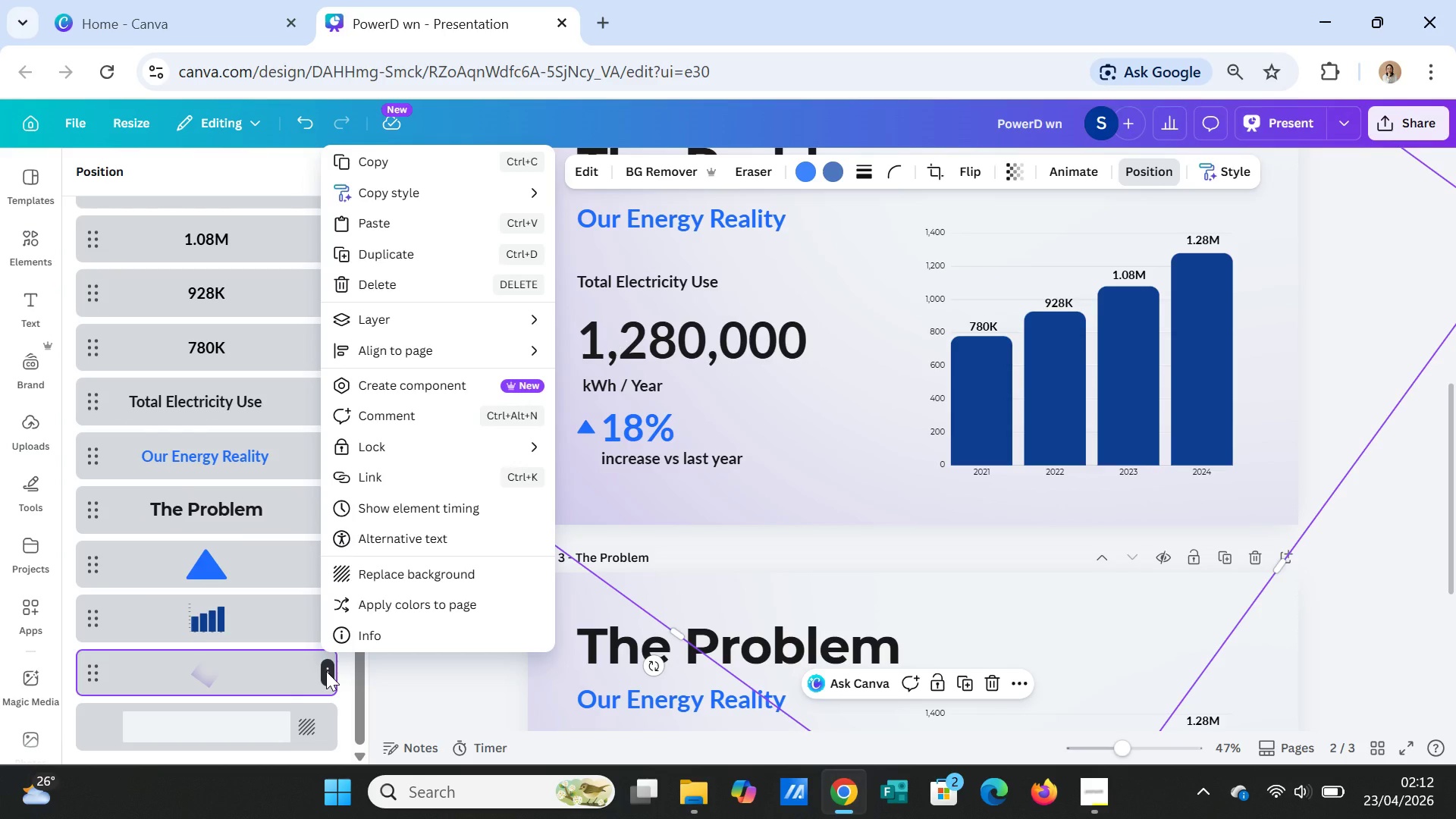 
wait(14.52)
 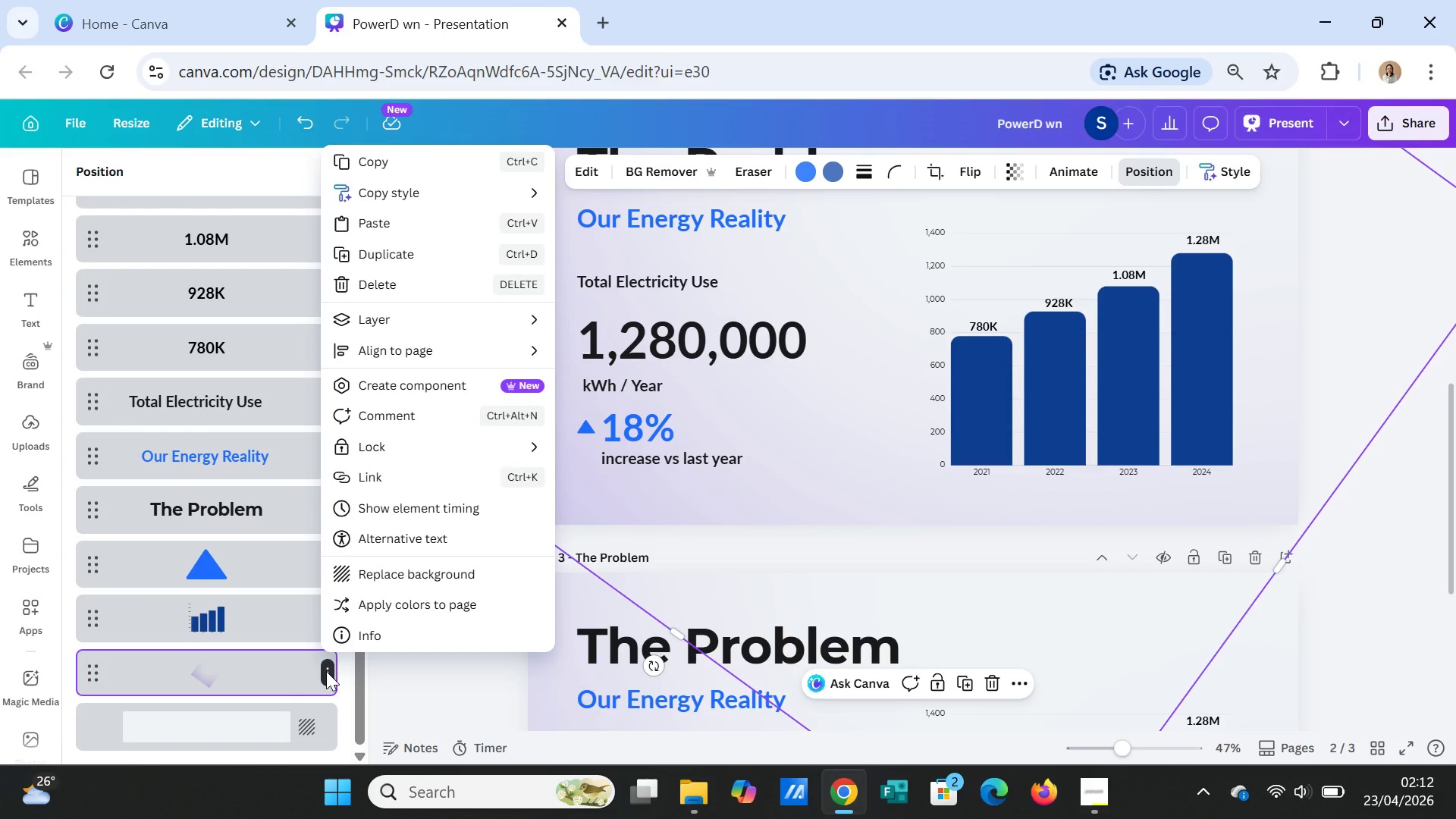 
left_click([1344, 586])
 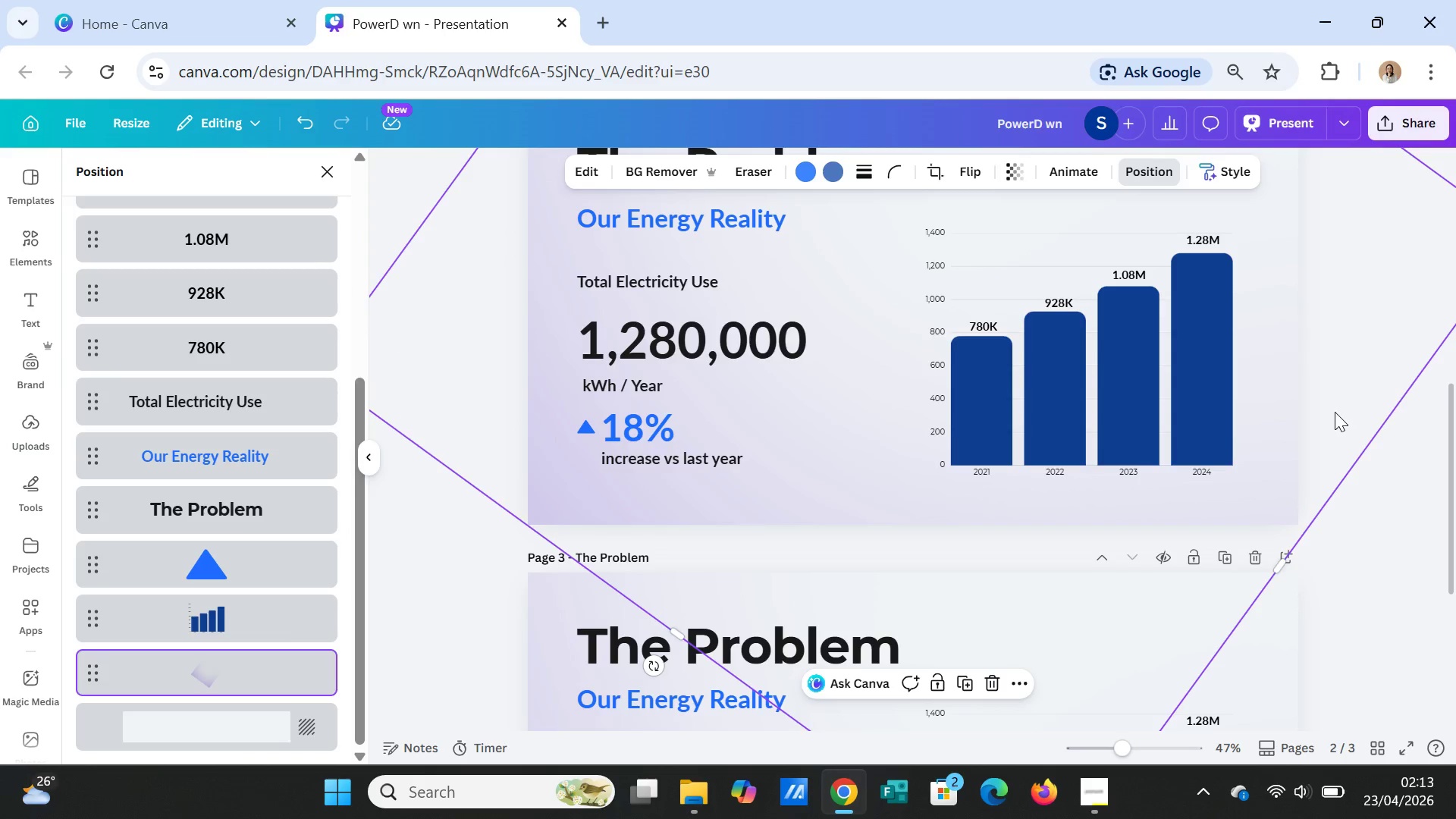 
right_click([1335, 412])
 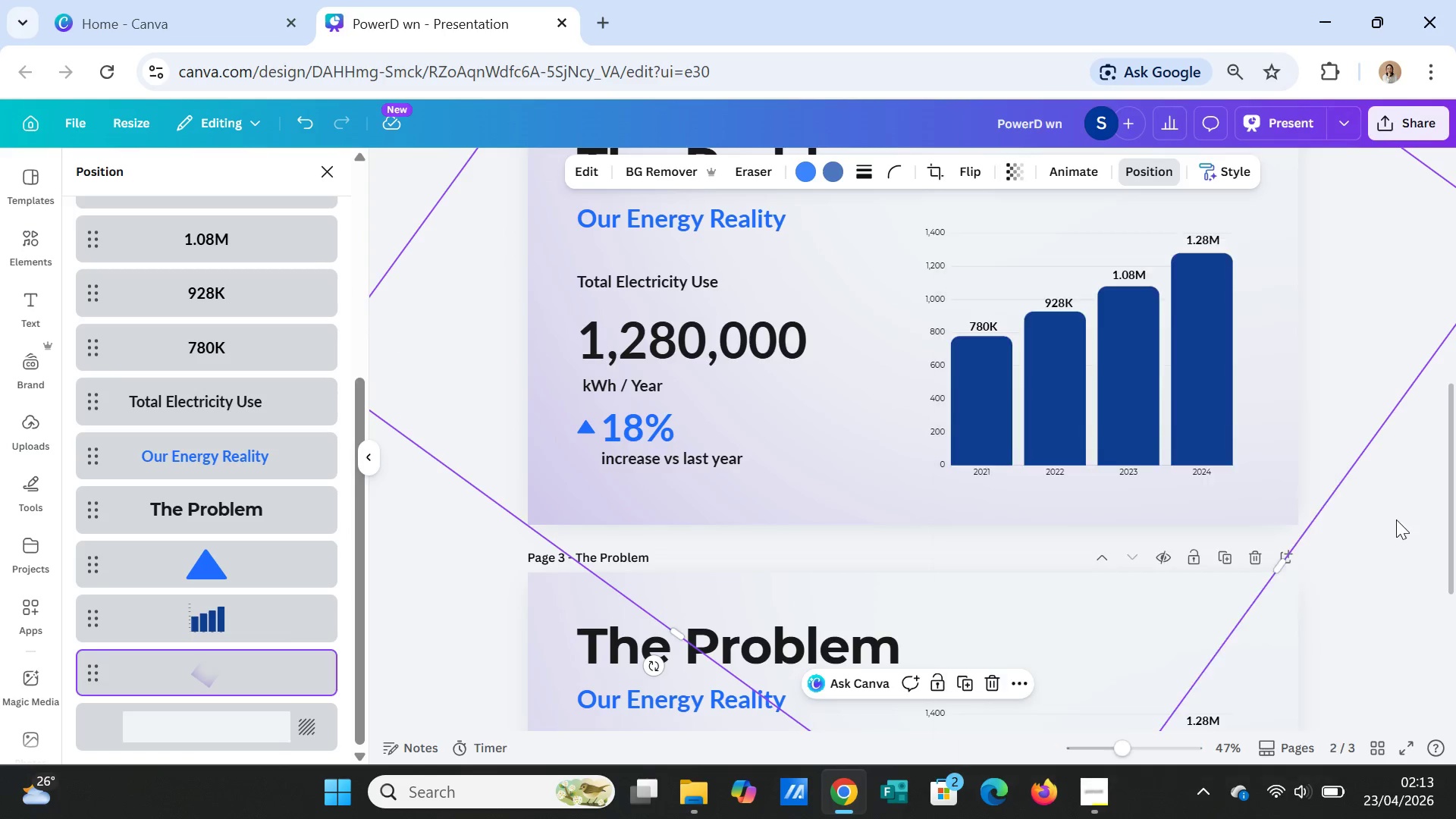 
double_click([1342, 184])
 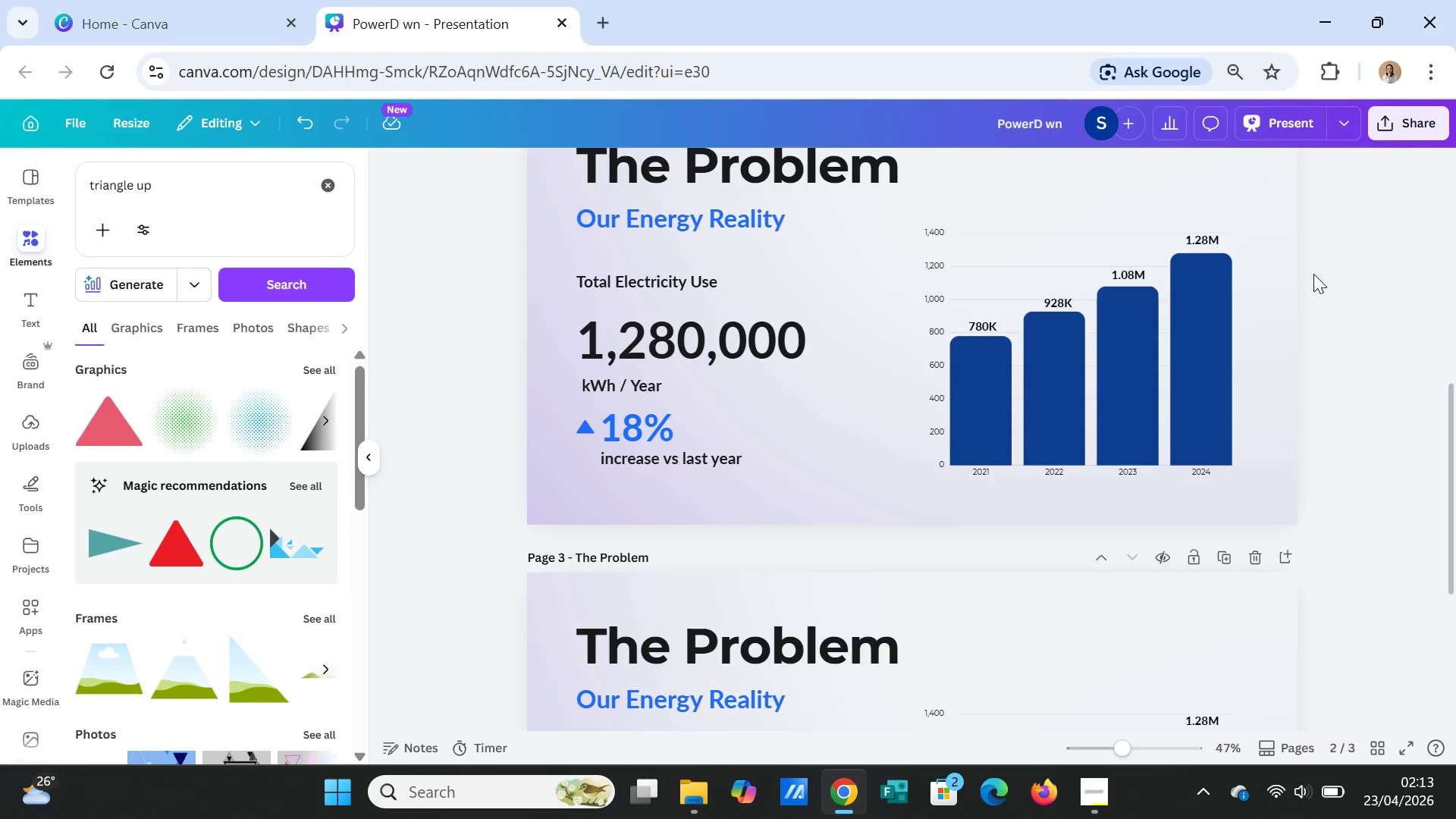 
left_click([1313, 274])
 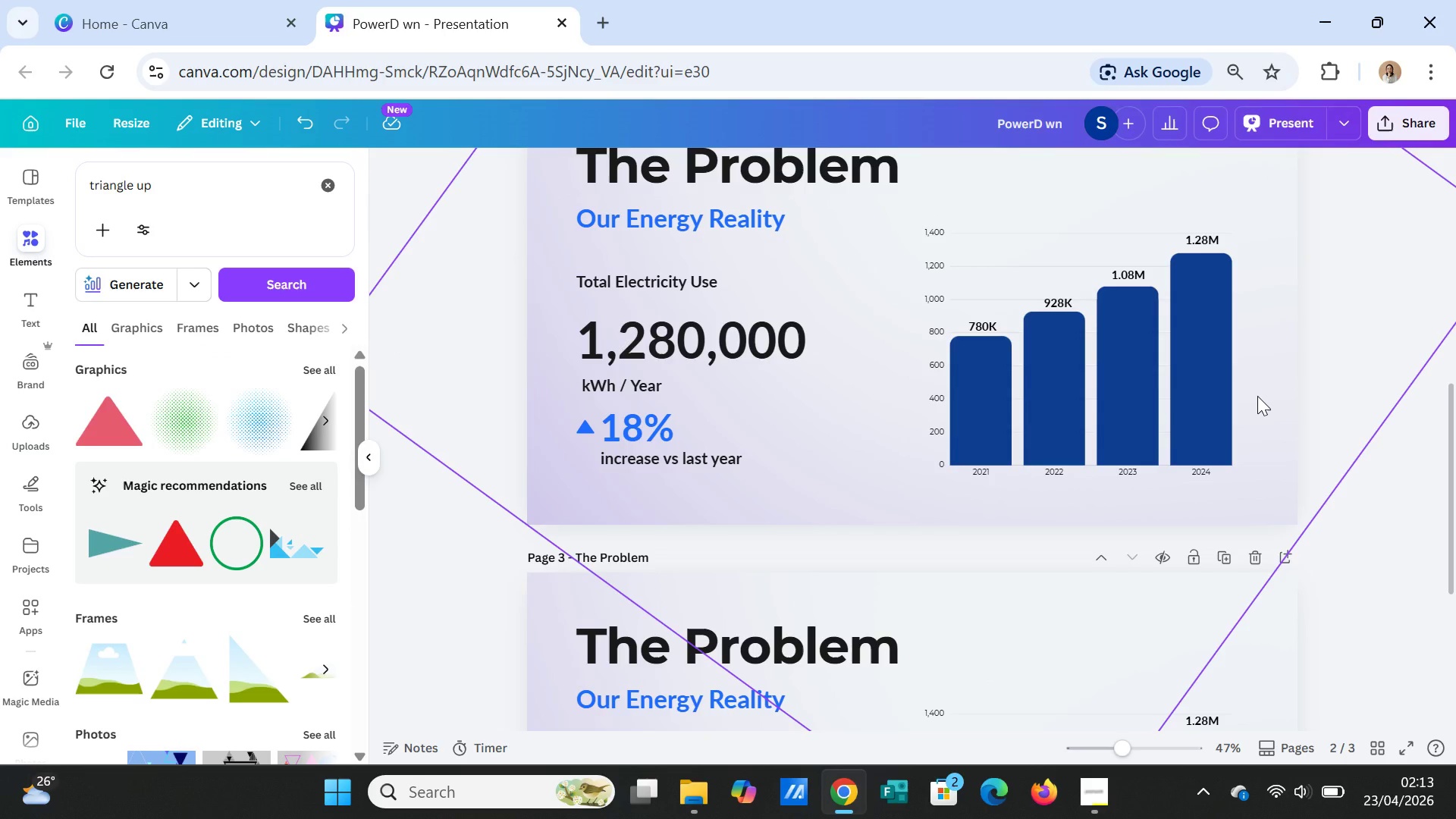 
left_click([1257, 396])
 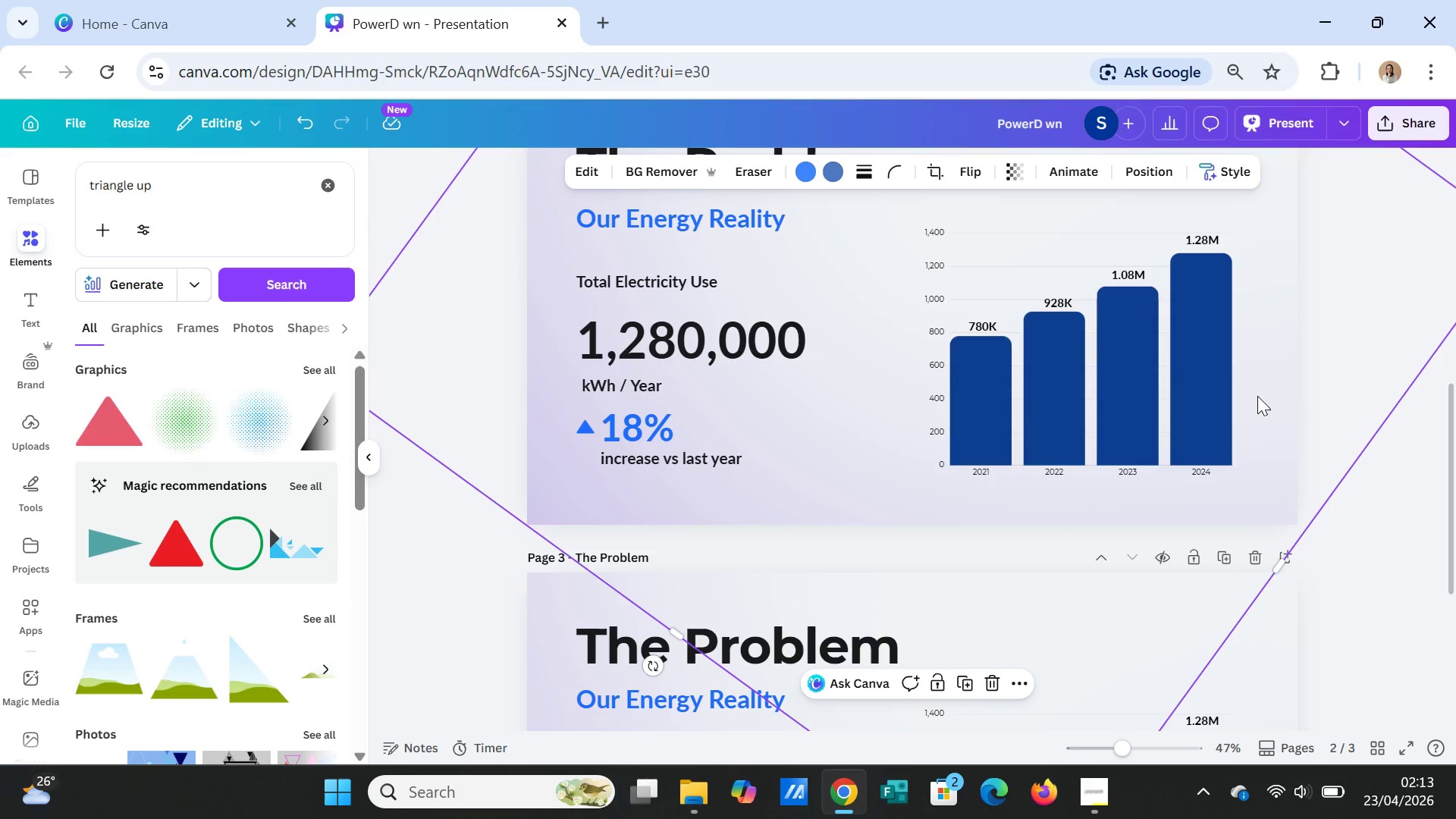 
right_click([1257, 396])
 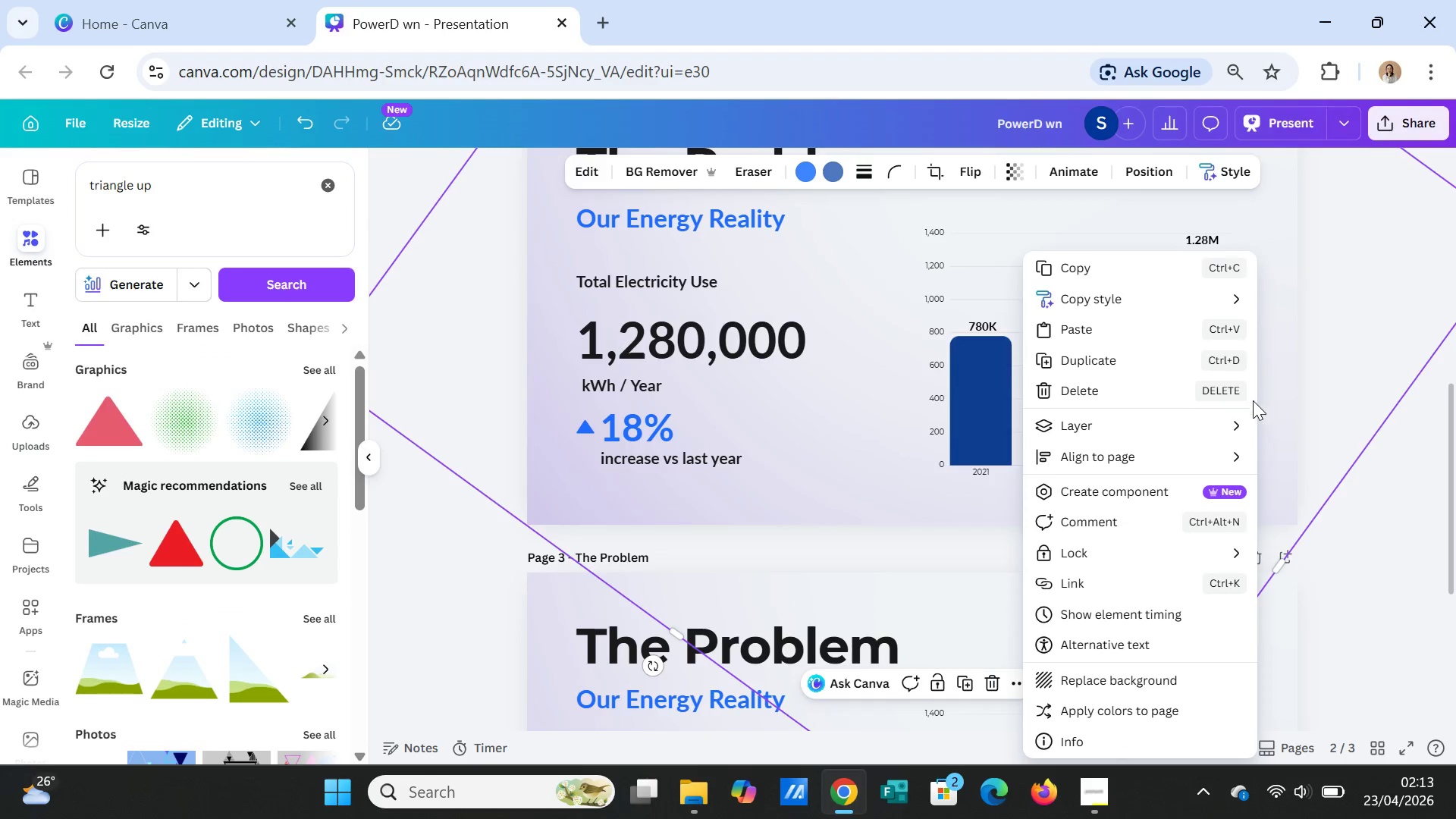 
left_click([1194, 549])
 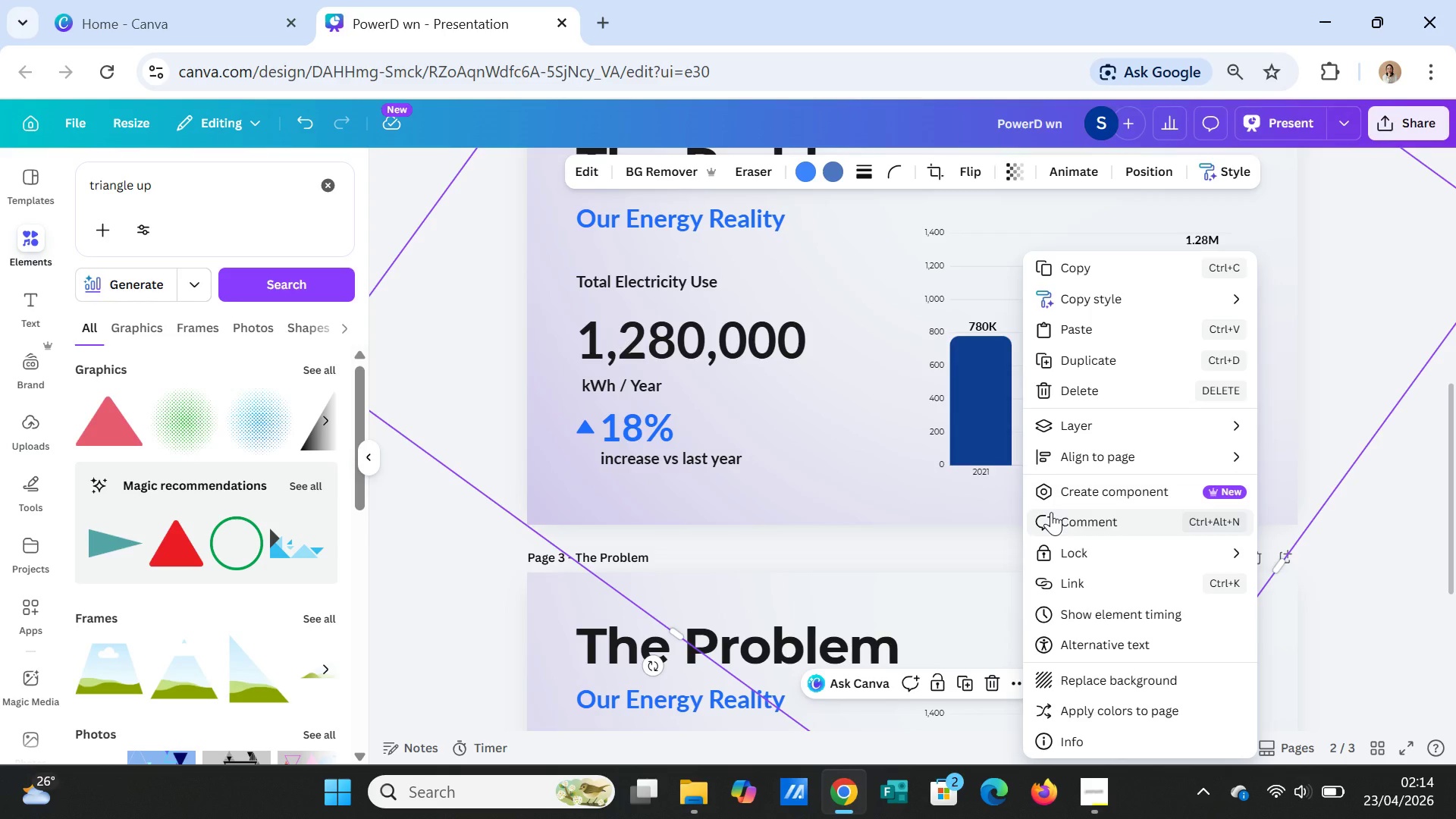 
wait(56.34)
 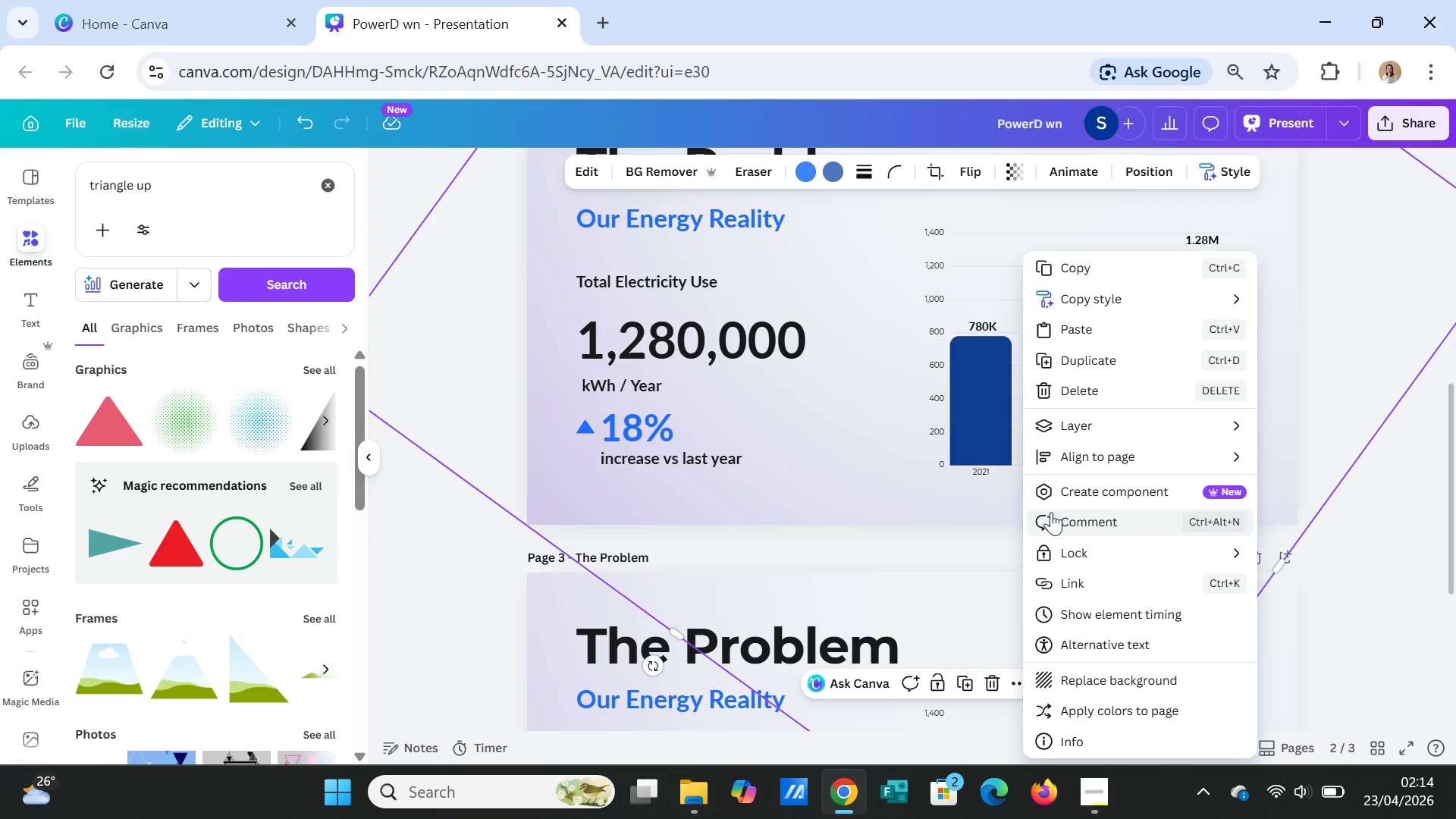 
left_click([1406, 512])
 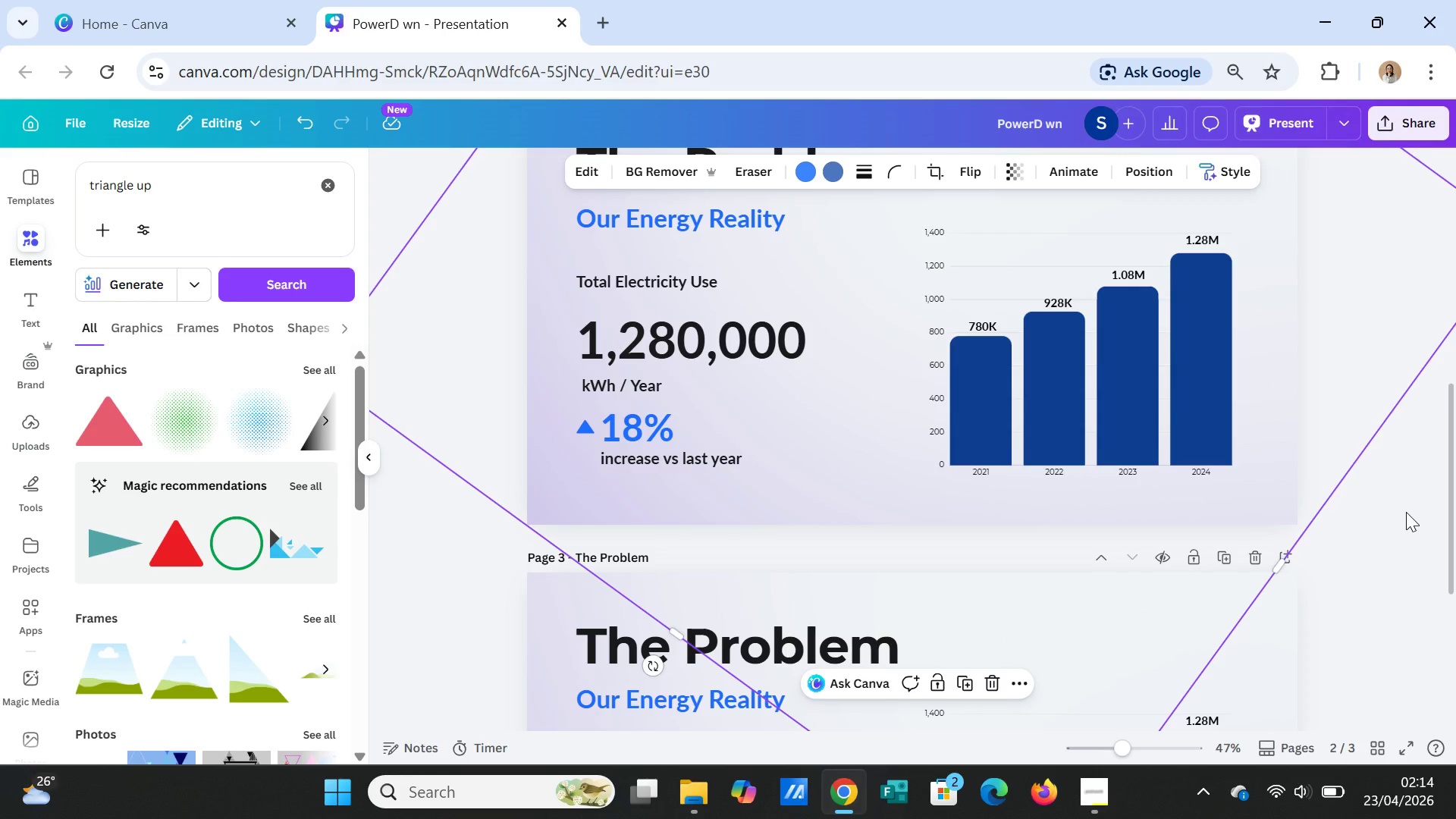 
right_click([1406, 512])
 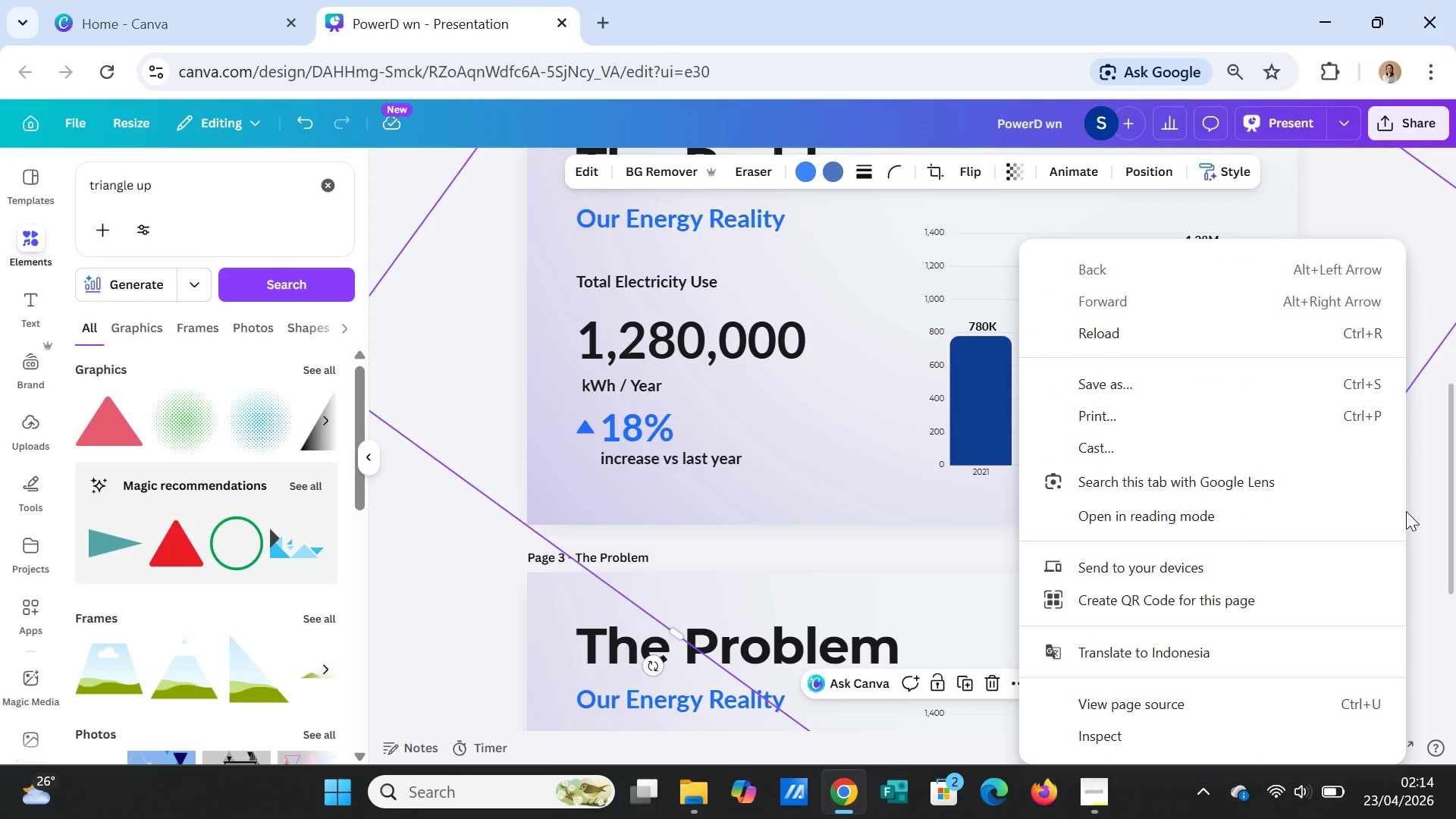 
left_click([1406, 511])
 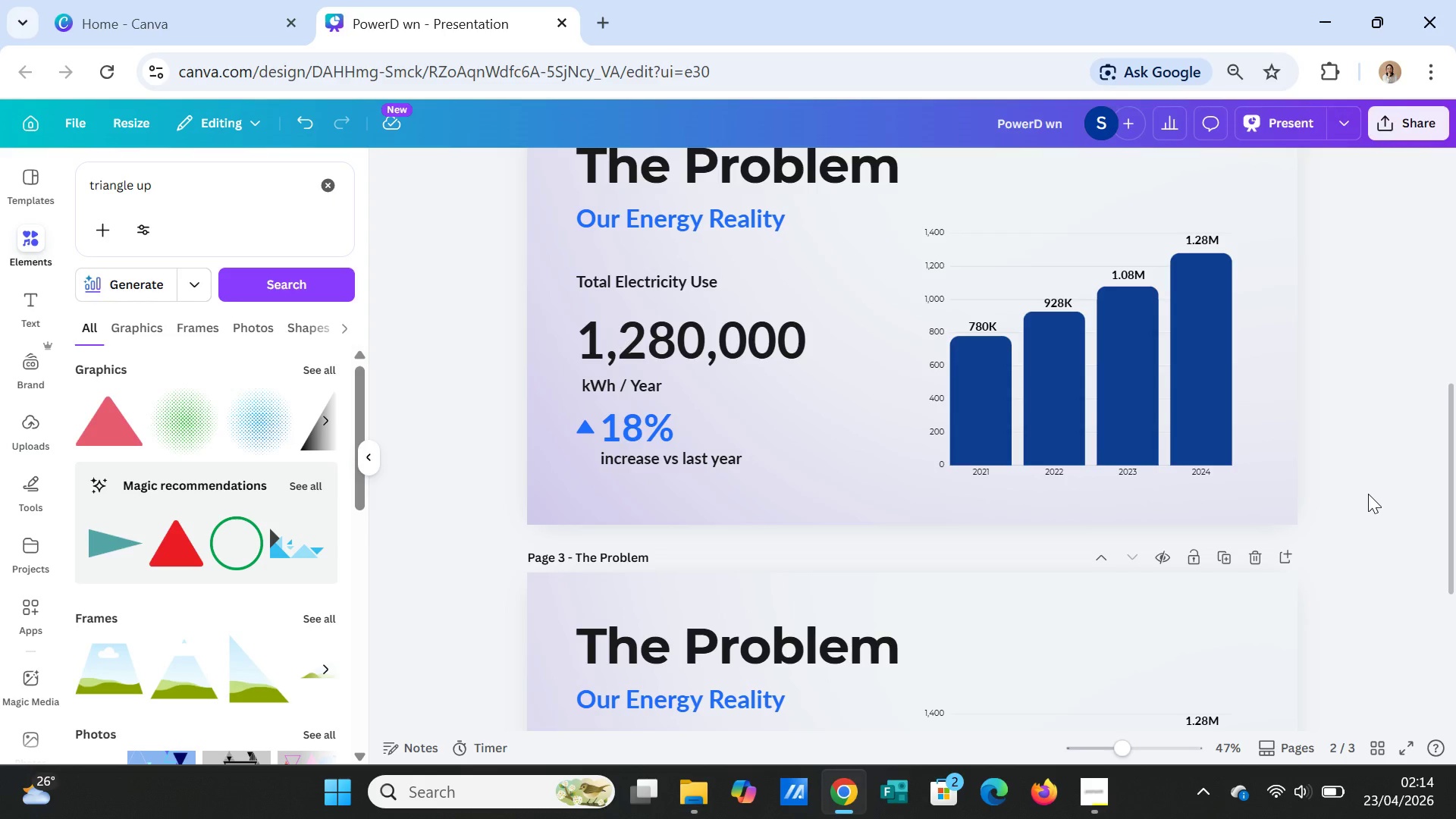 
wait(9.67)
 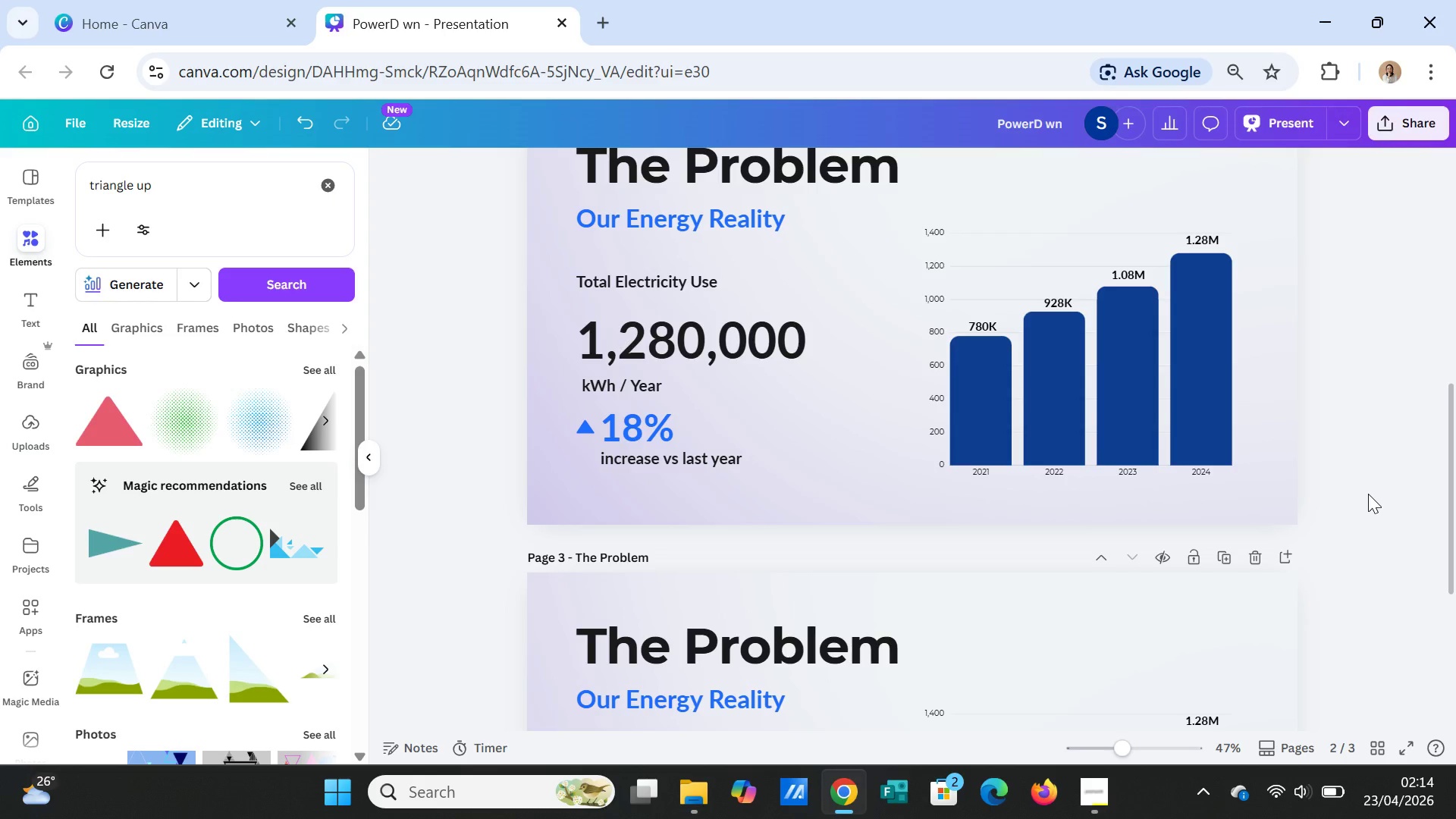 
left_click([620, 499])
 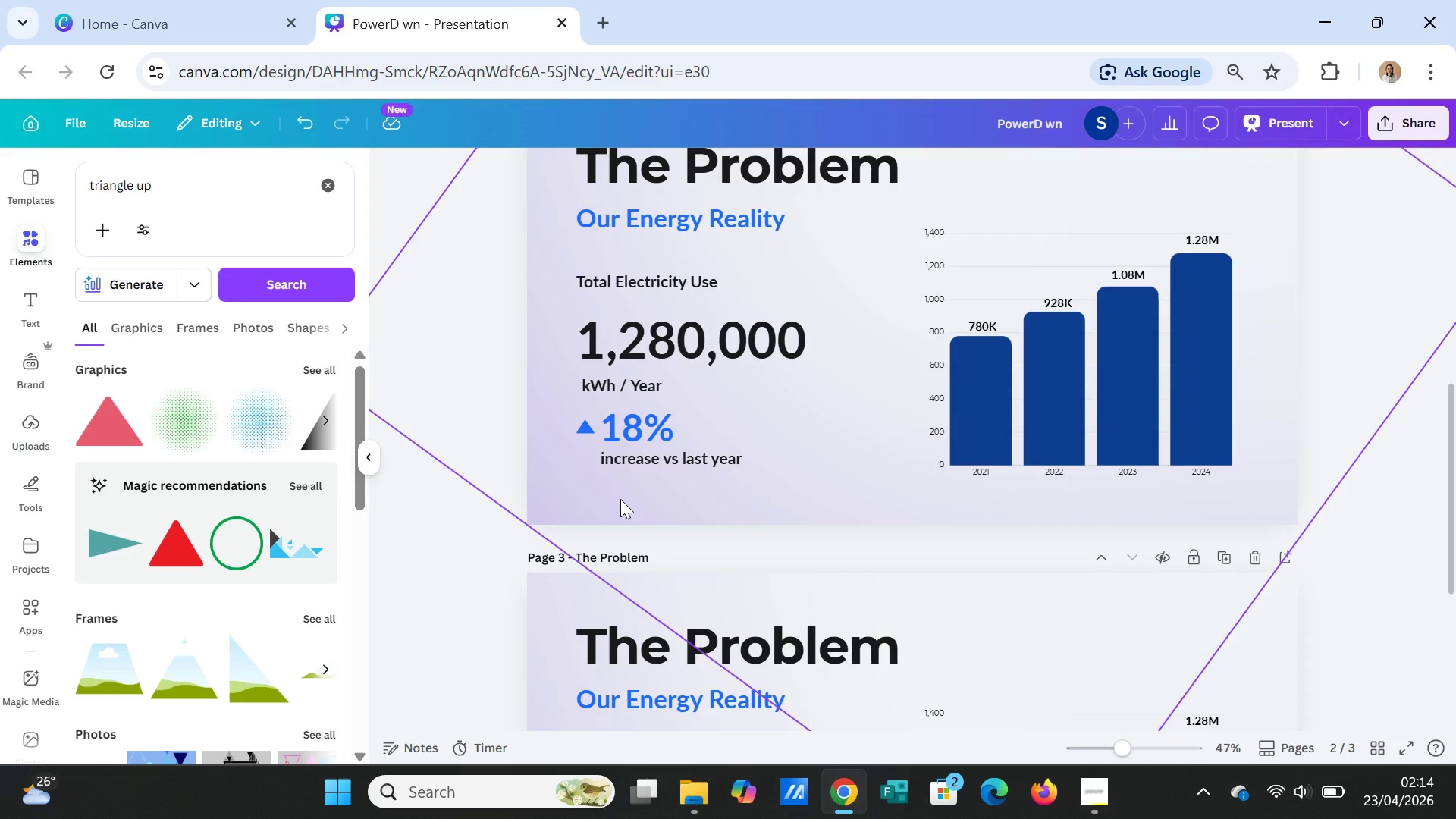 
right_click([620, 499])
 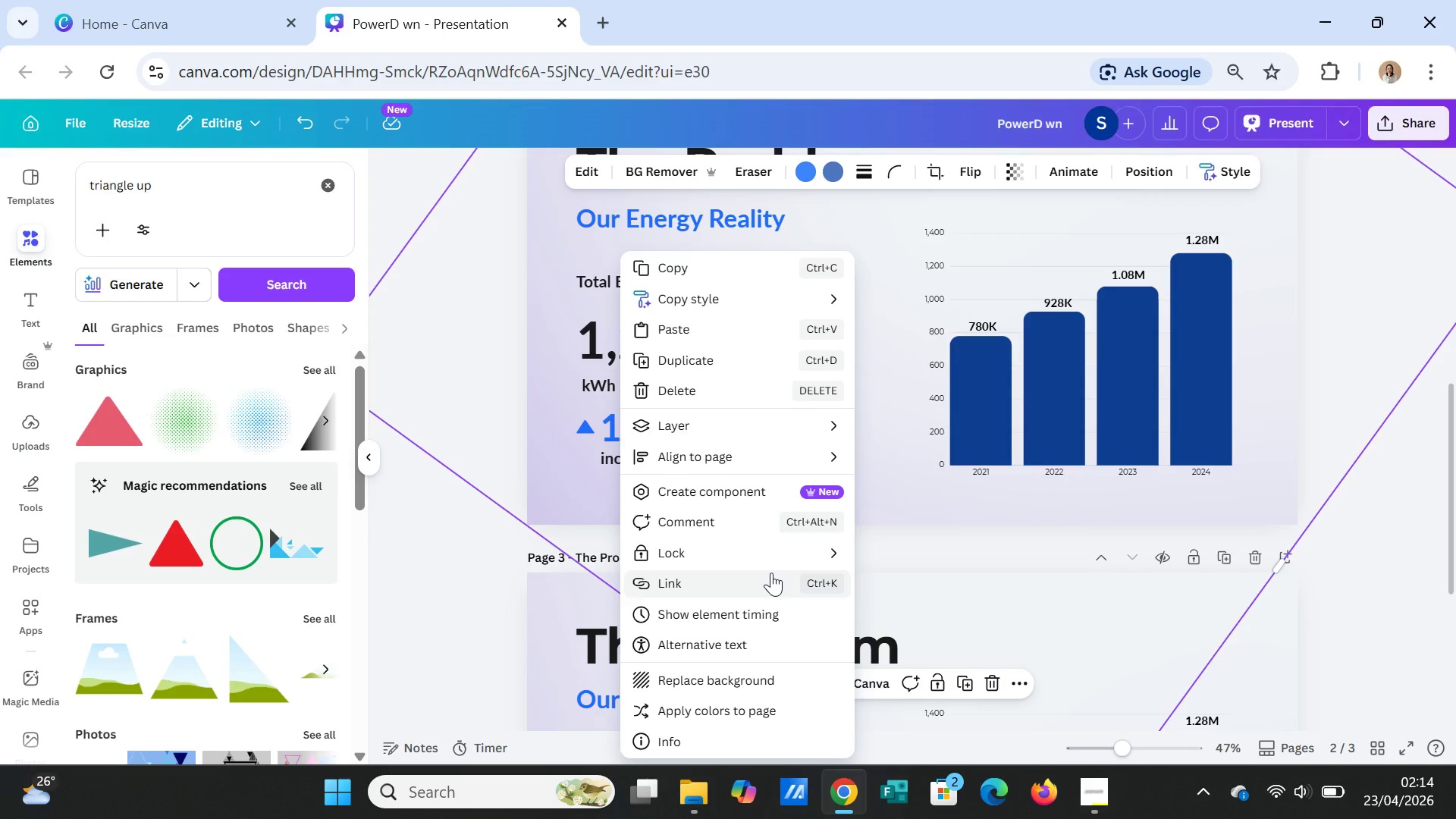 
wait(11.7)
 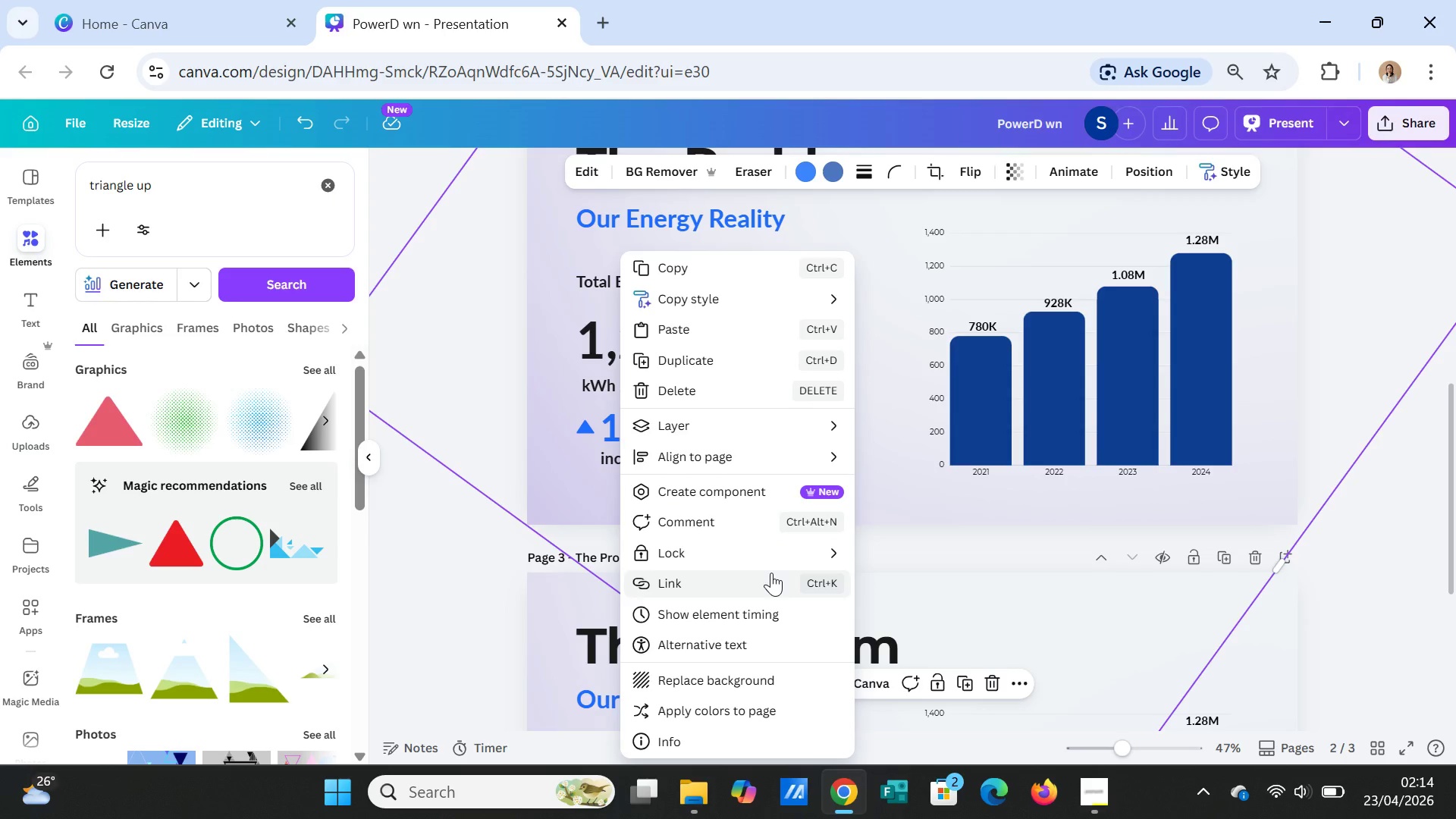 
scroll: coordinate [771, 573], scroll_direction: up, amount: 2.0
 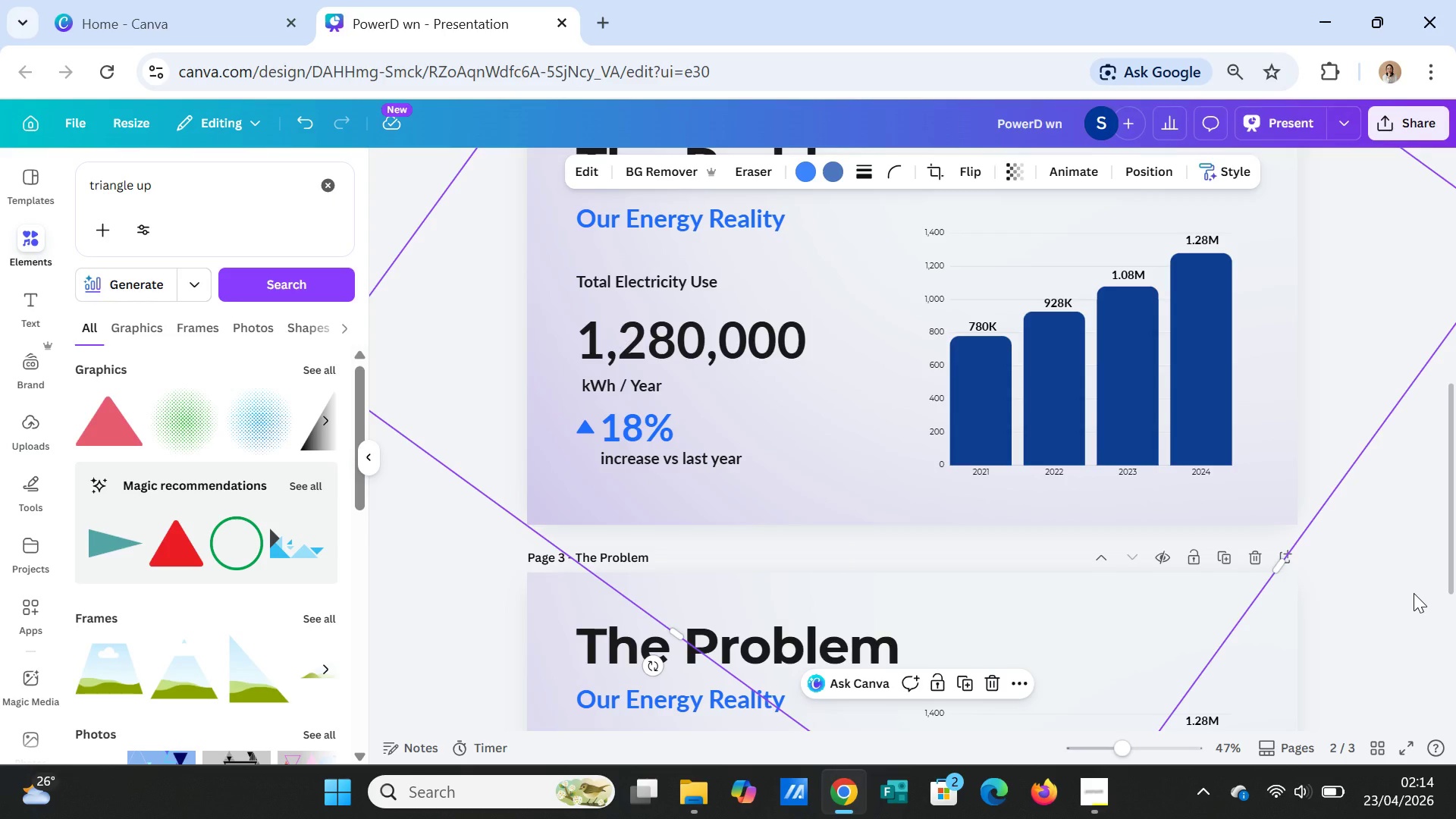 
double_click([1414, 593])
 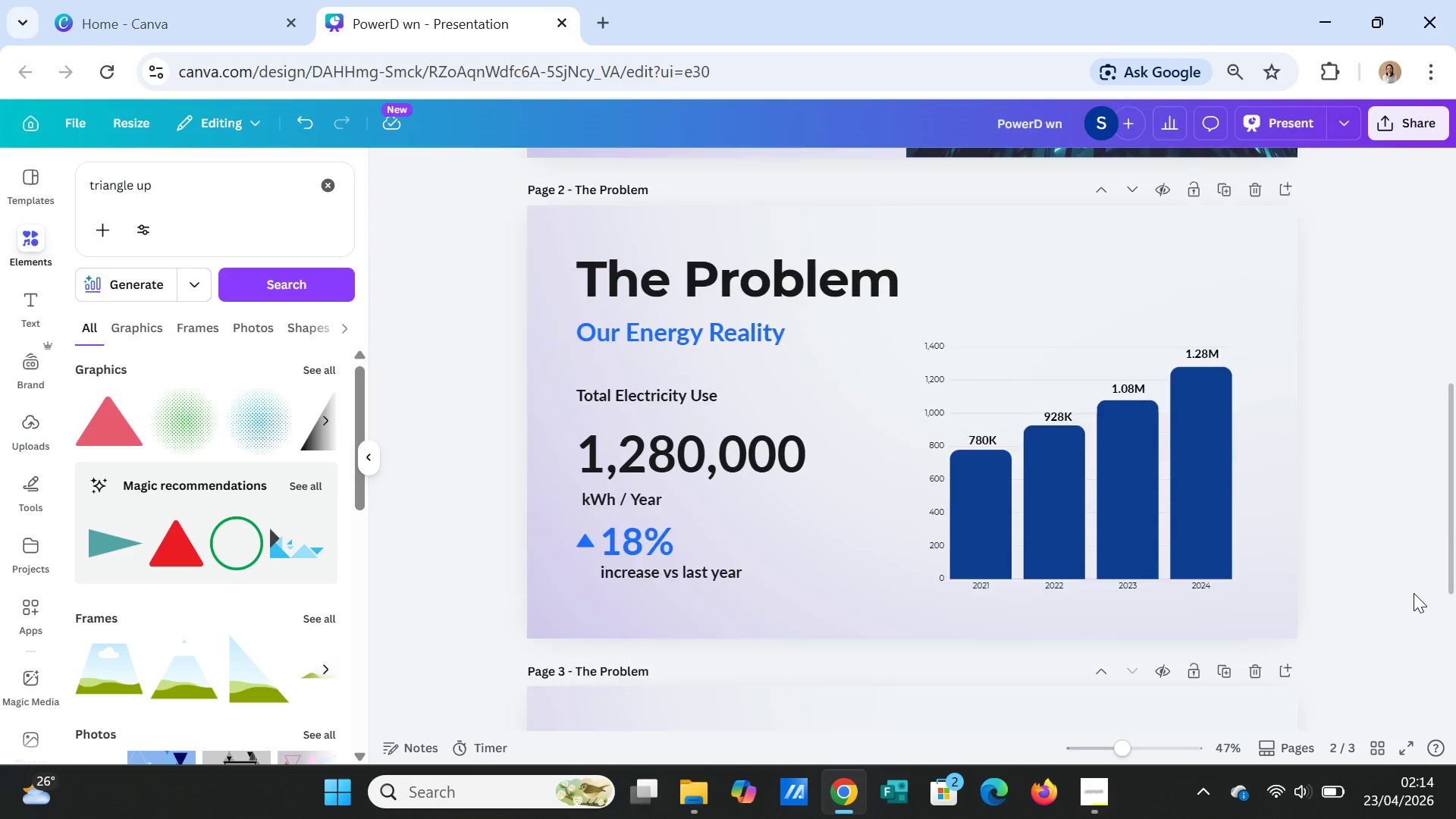 
scroll: coordinate [1414, 593], scroll_direction: up, amount: 3.0
 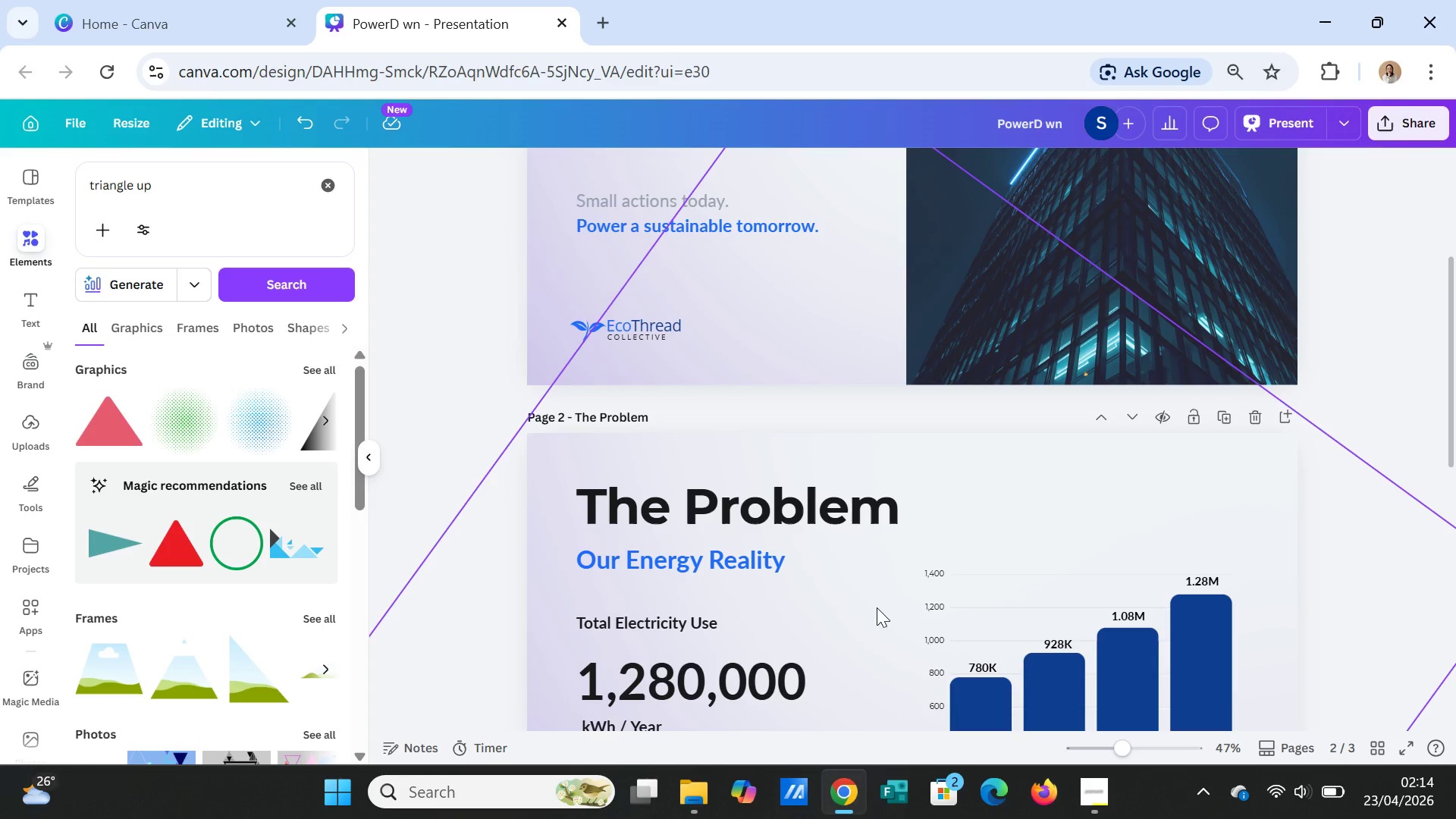 
left_click_drag(start_coordinate=[877, 607], to_coordinate=[888, 617])
 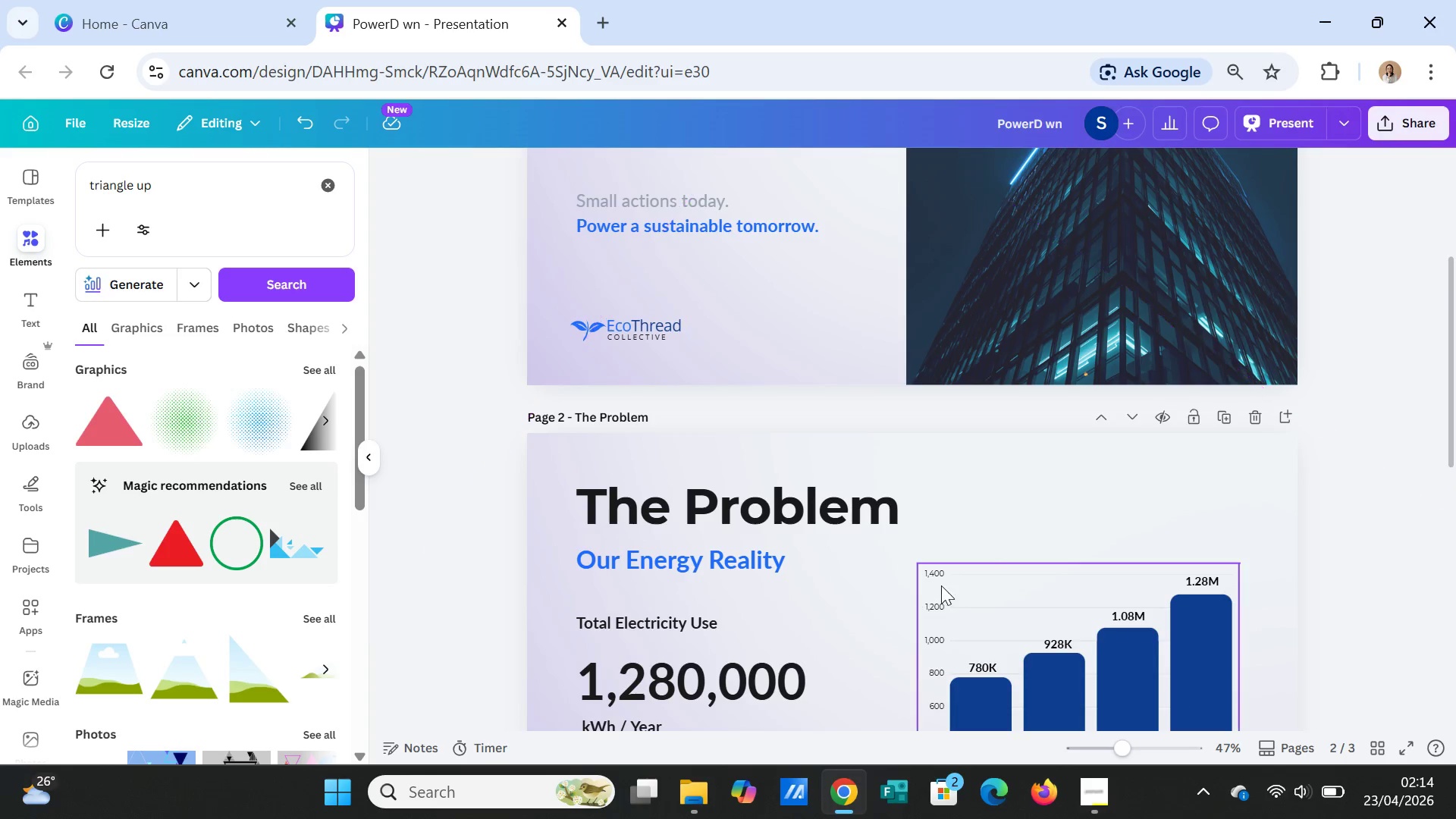 
scroll: coordinate [943, 585], scroll_direction: down, amount: 5.0
 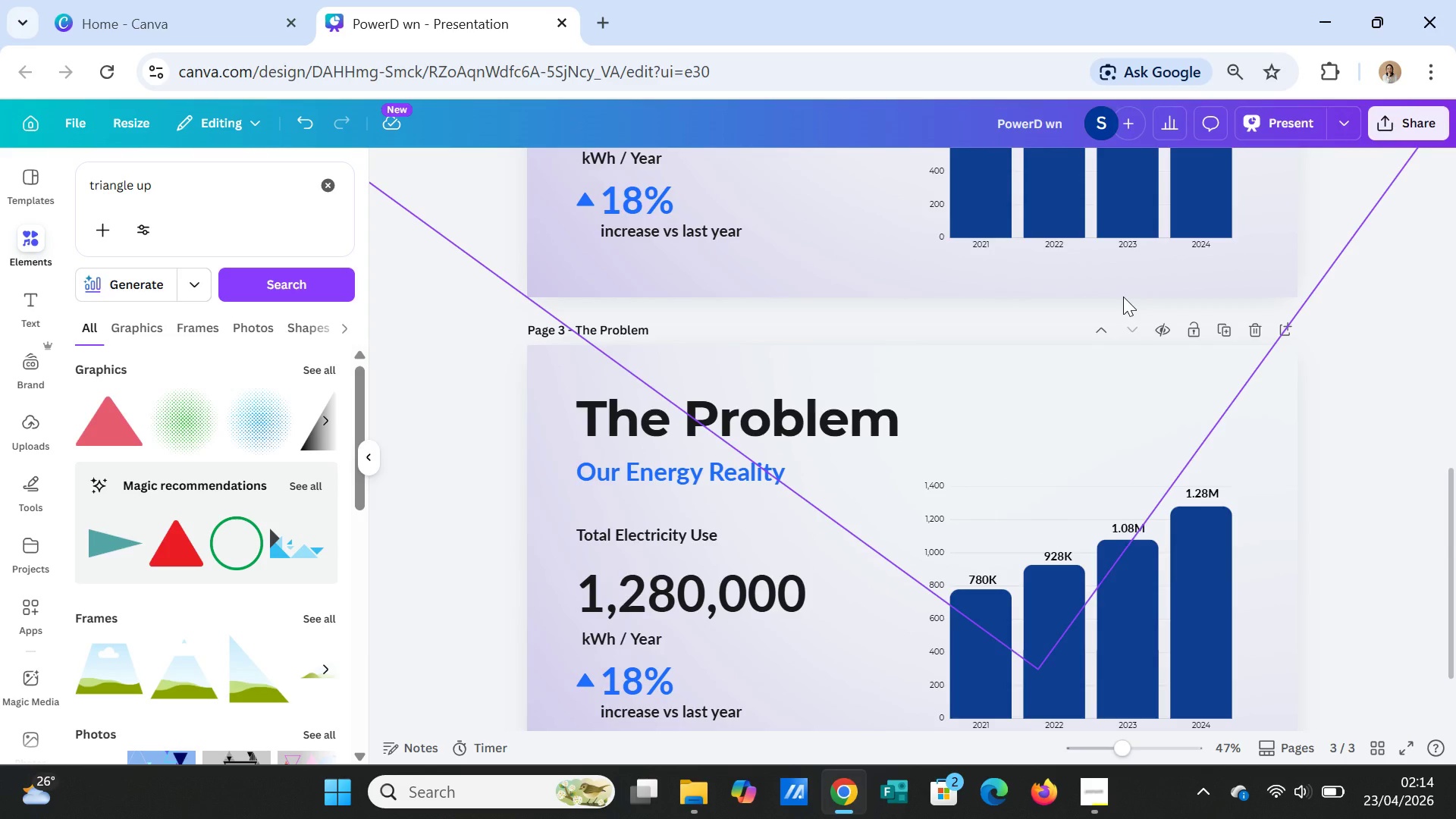 
scroll: coordinate [1123, 297], scroll_direction: up, amount: 2.0
 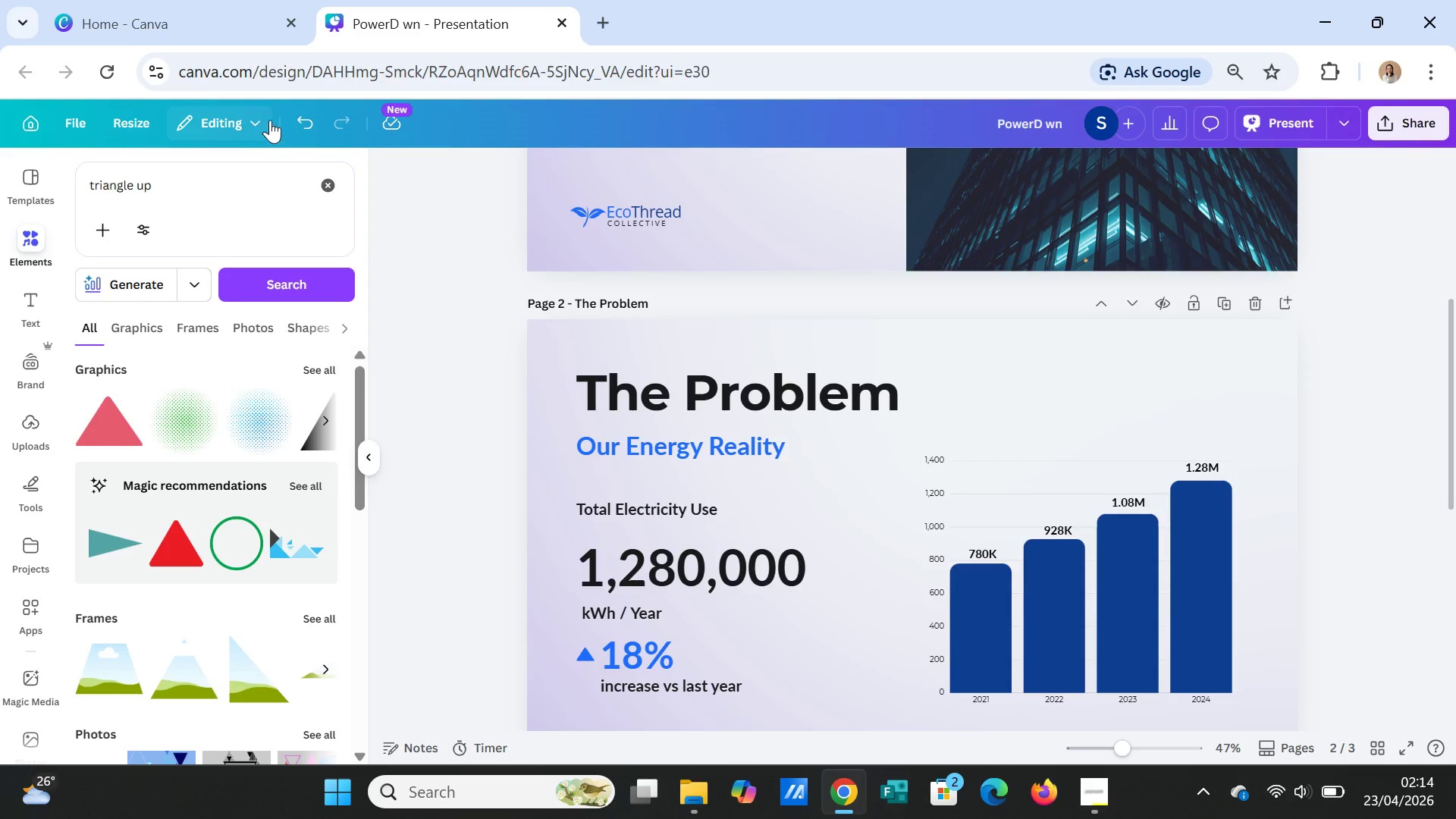 
left_click([293, 118])
 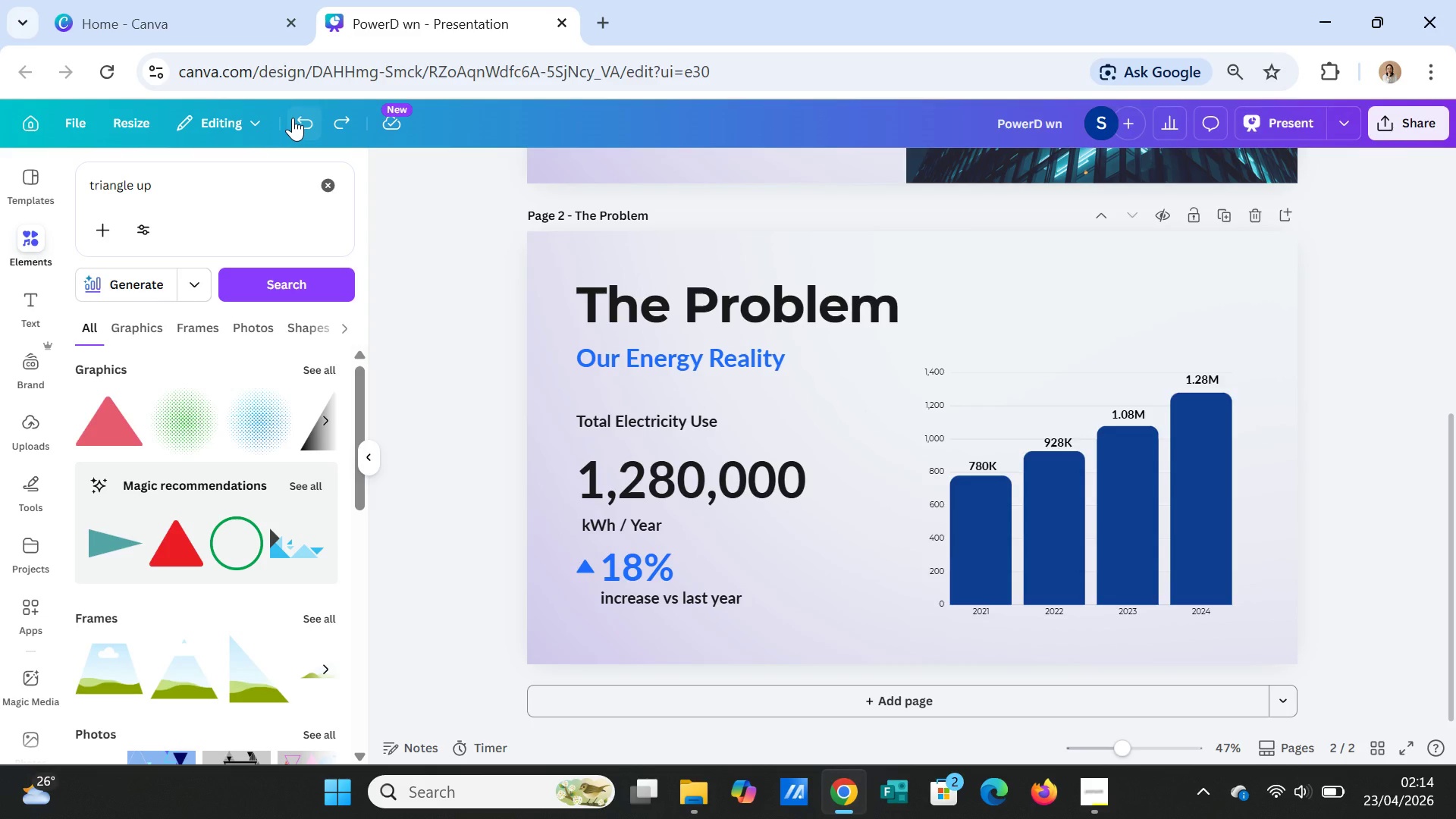 
wait(10.7)
 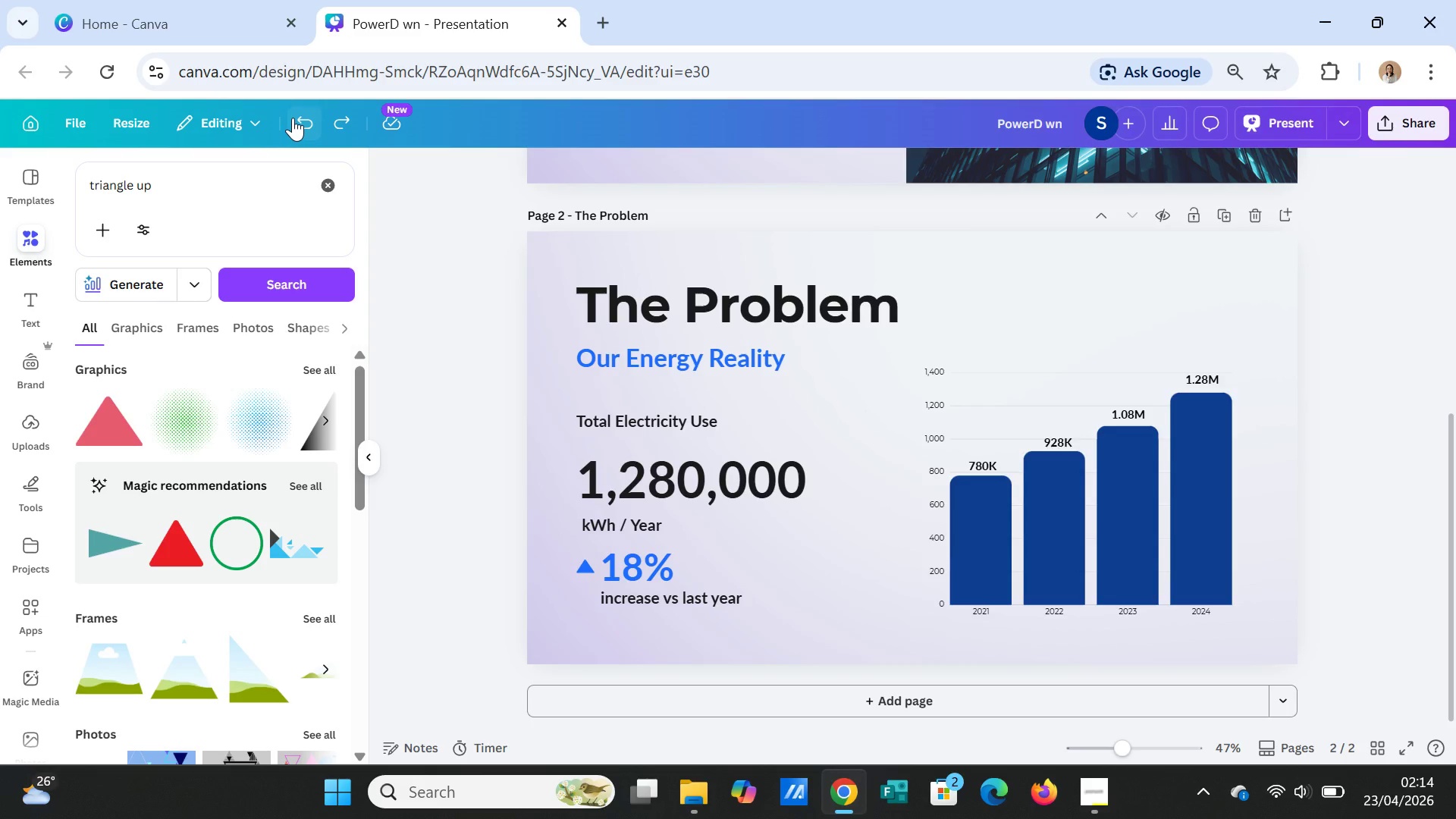 
left_click([1269, 455])
 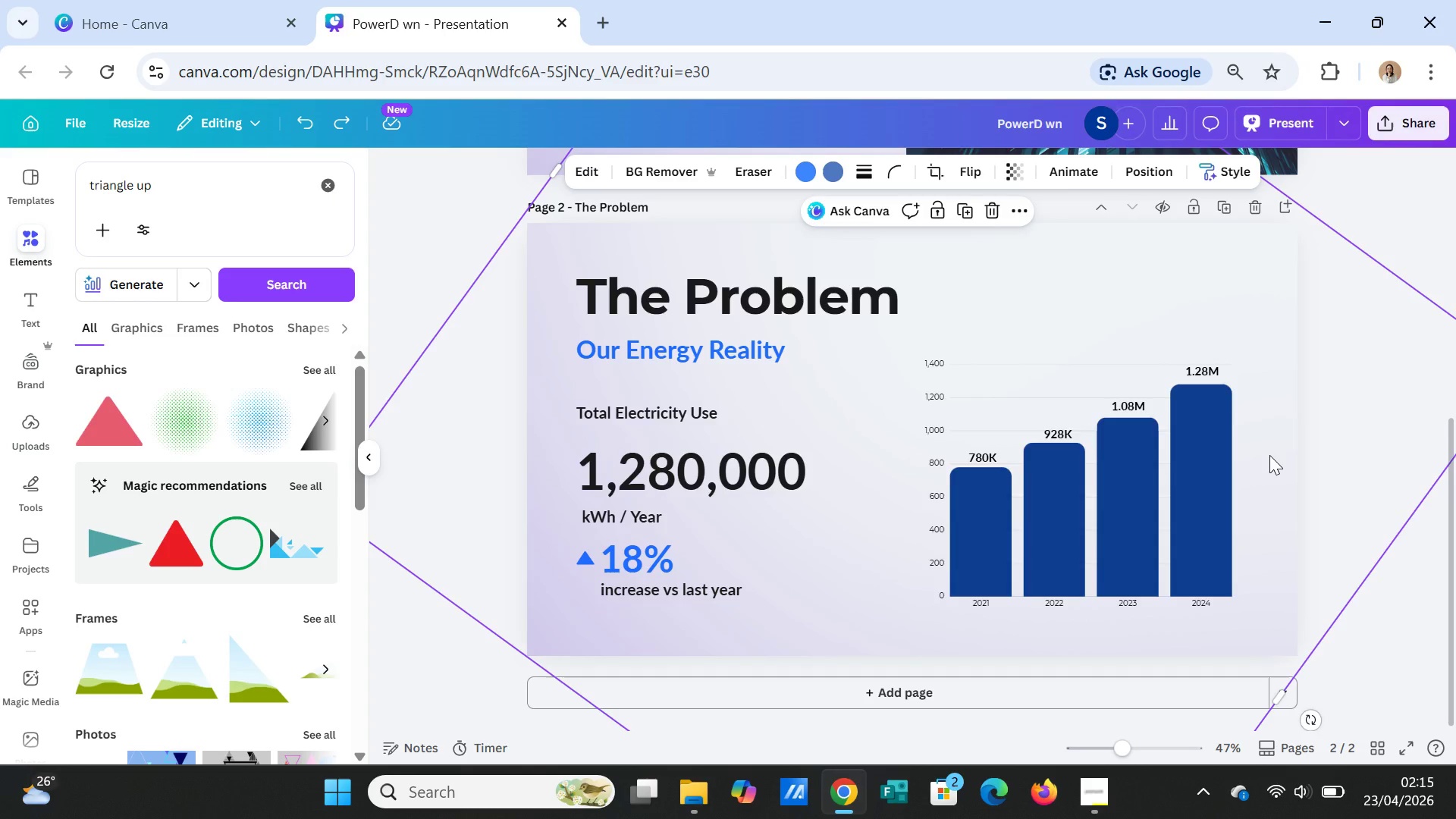 
wait(34.27)
 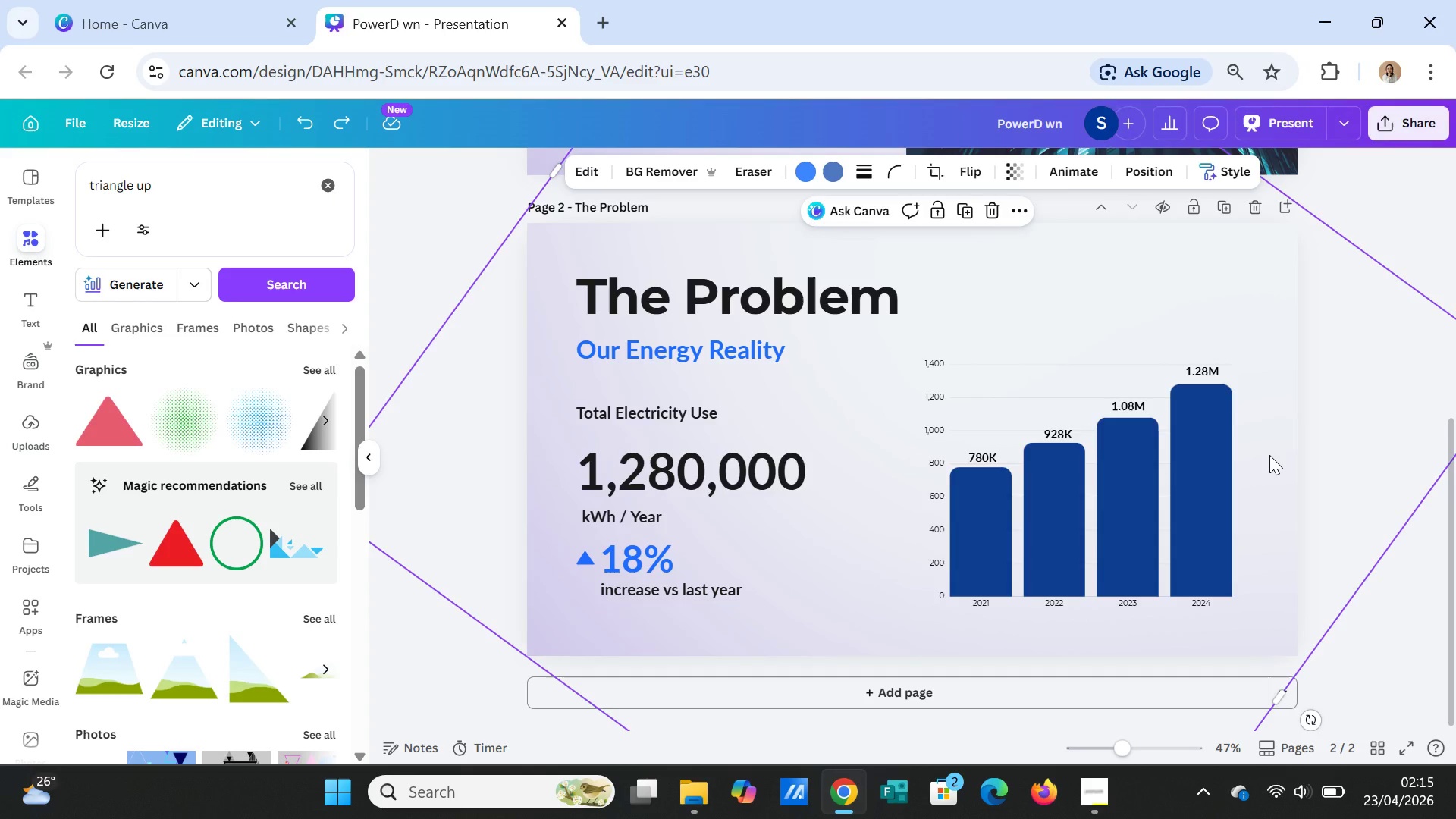 
left_click([1432, 197])
 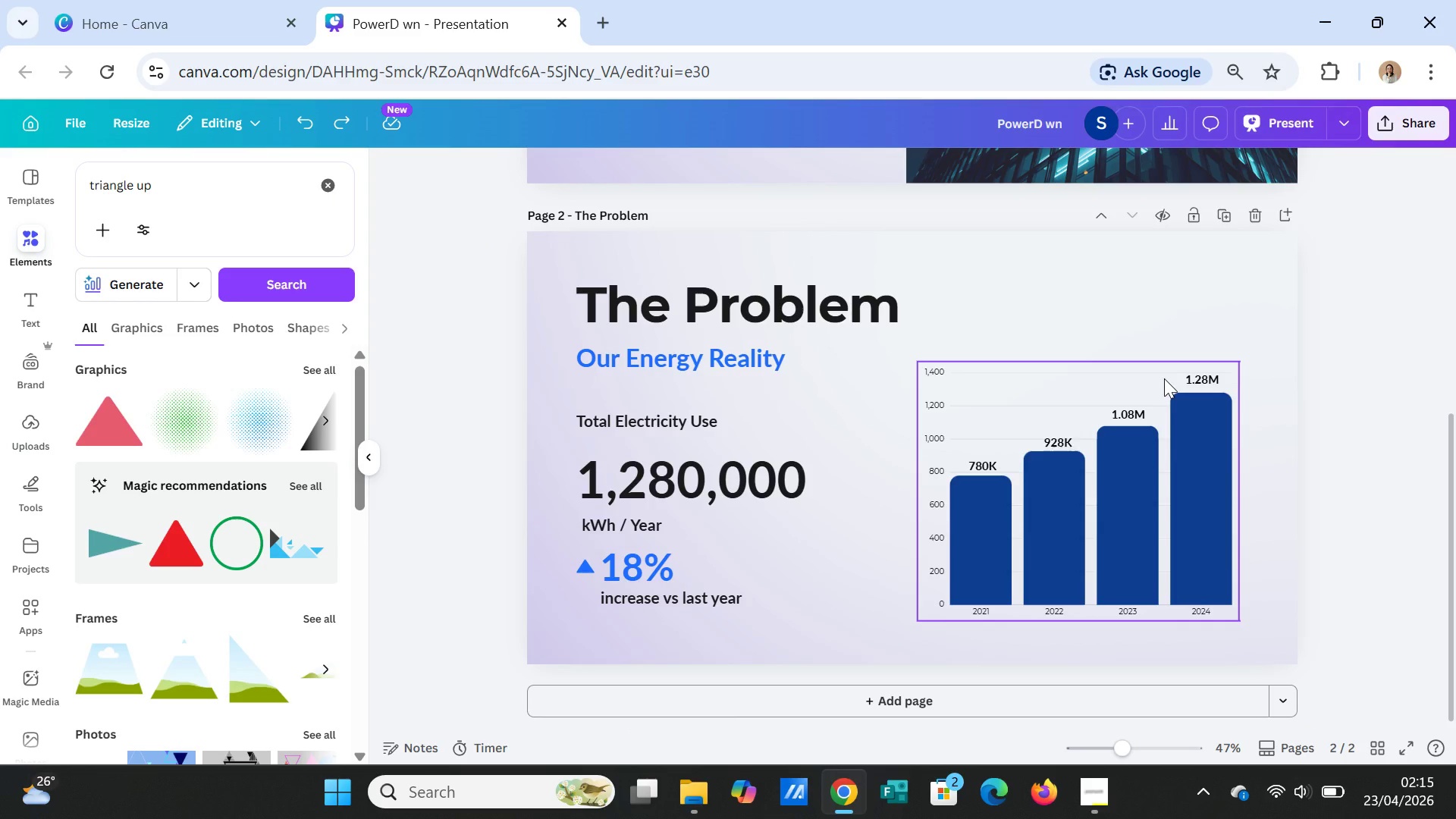 
wait(13.81)
 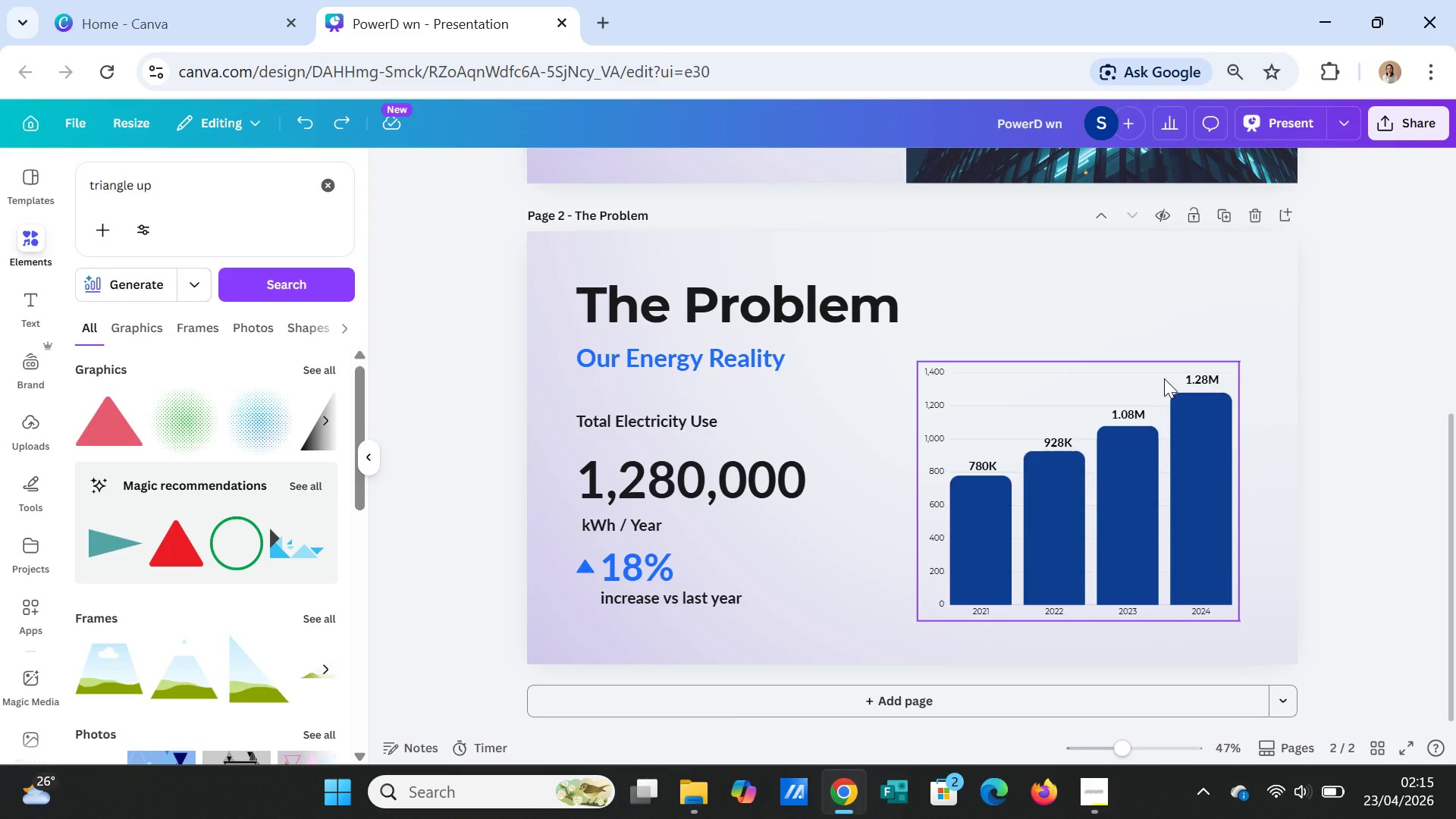 
scroll: coordinate [1184, 491], scroll_direction: up, amount: 3.0
 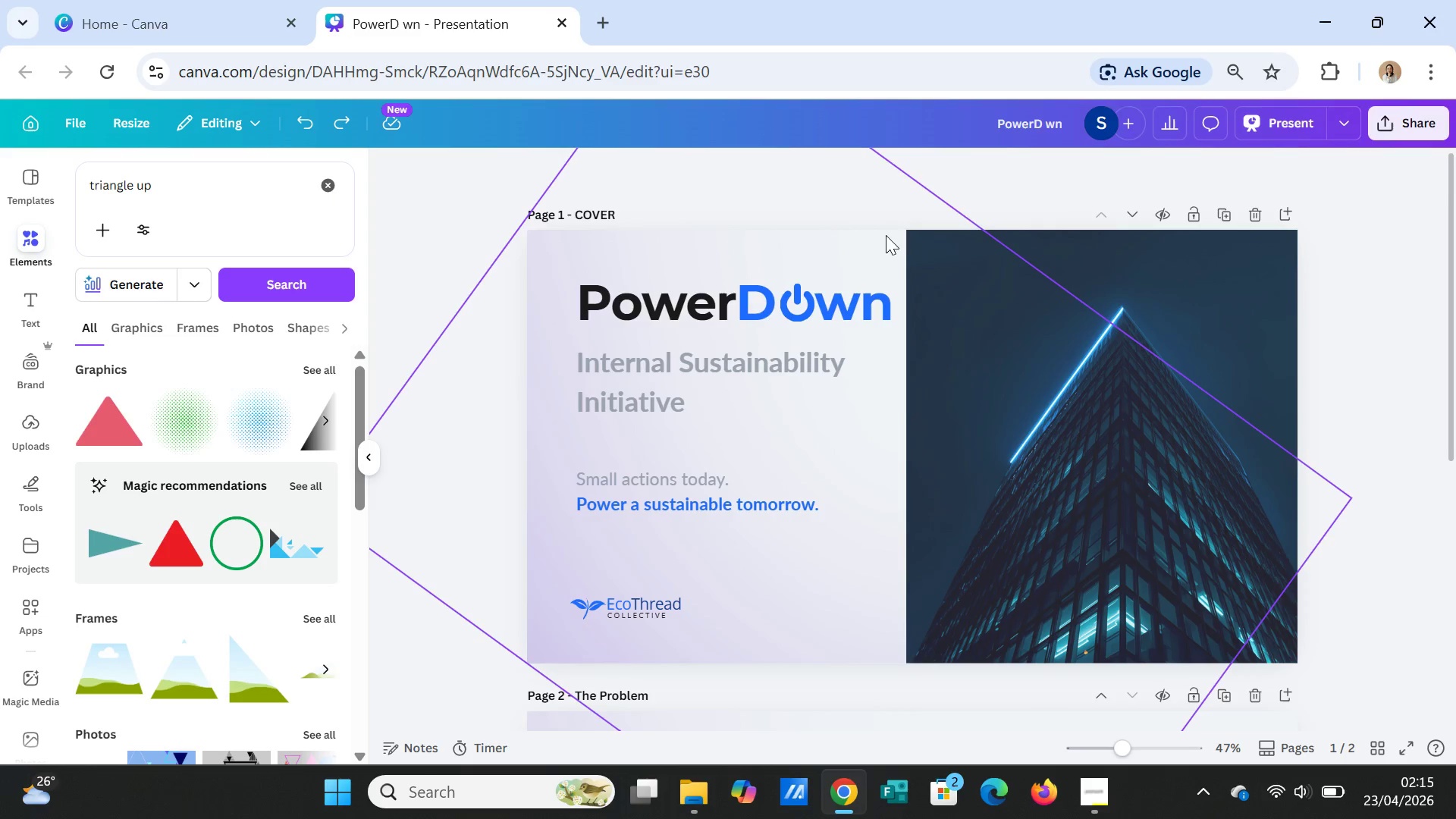 
left_click([894, 221])
 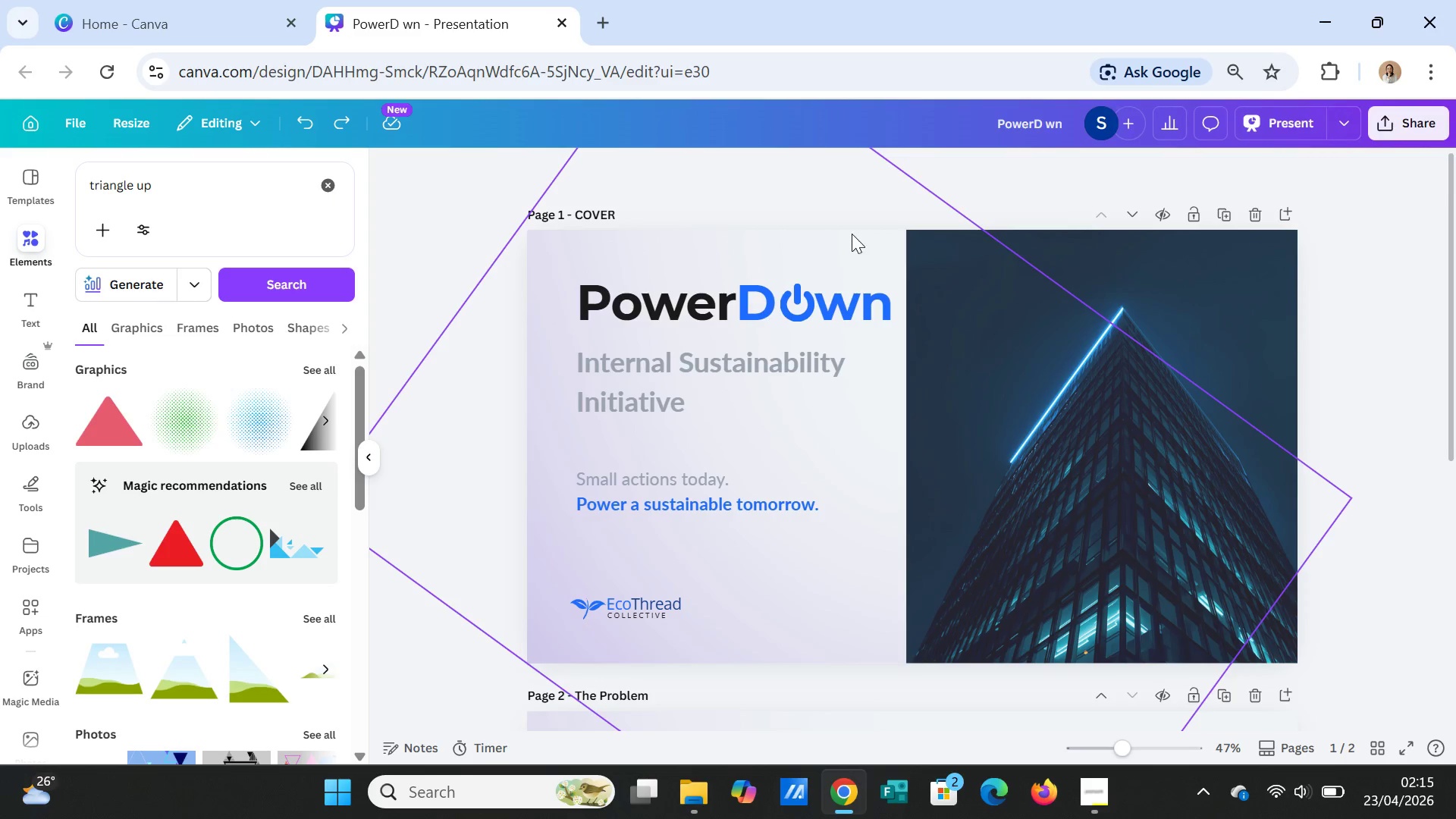 
left_click([852, 234])
 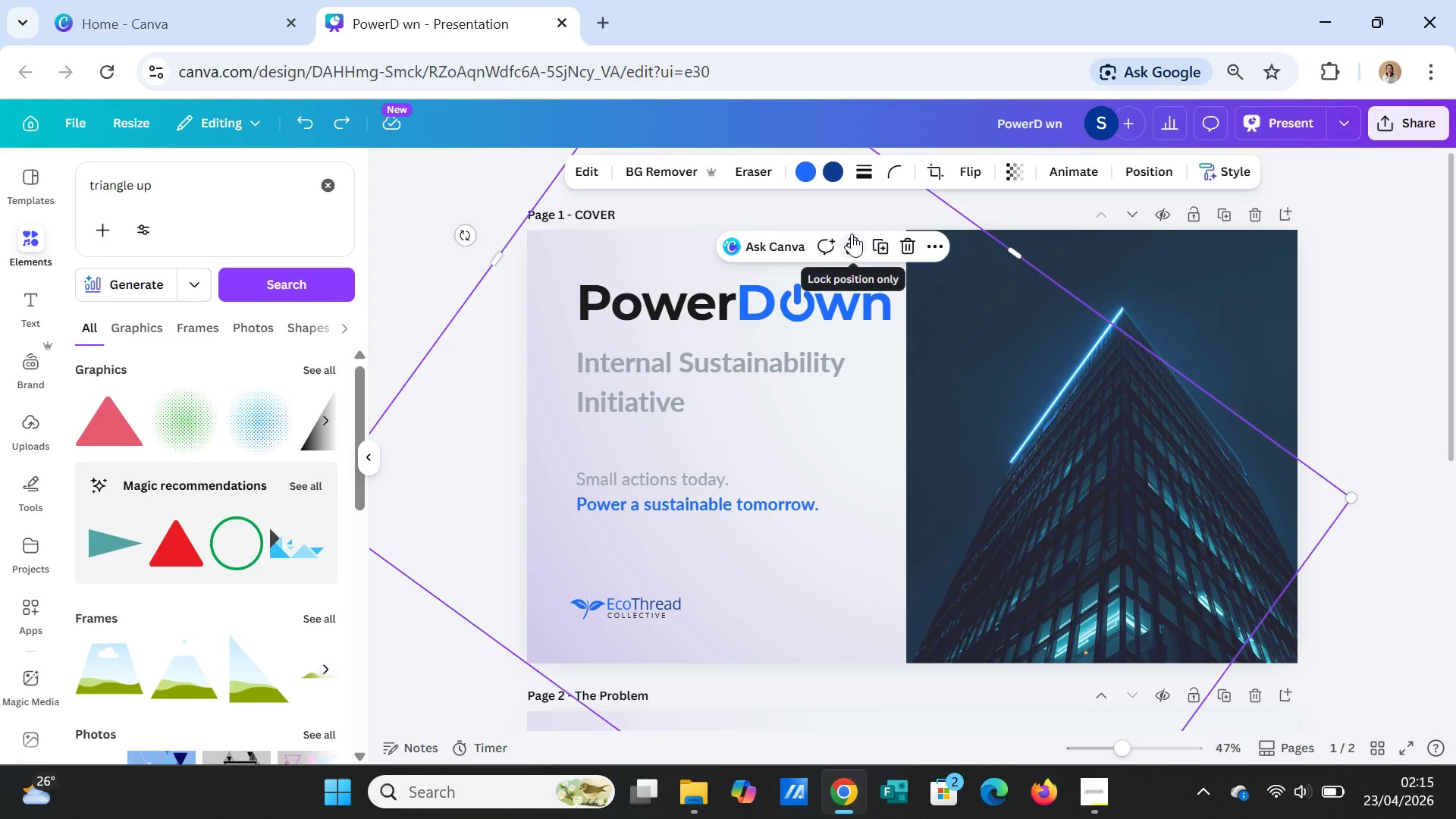 
key(Delete)
 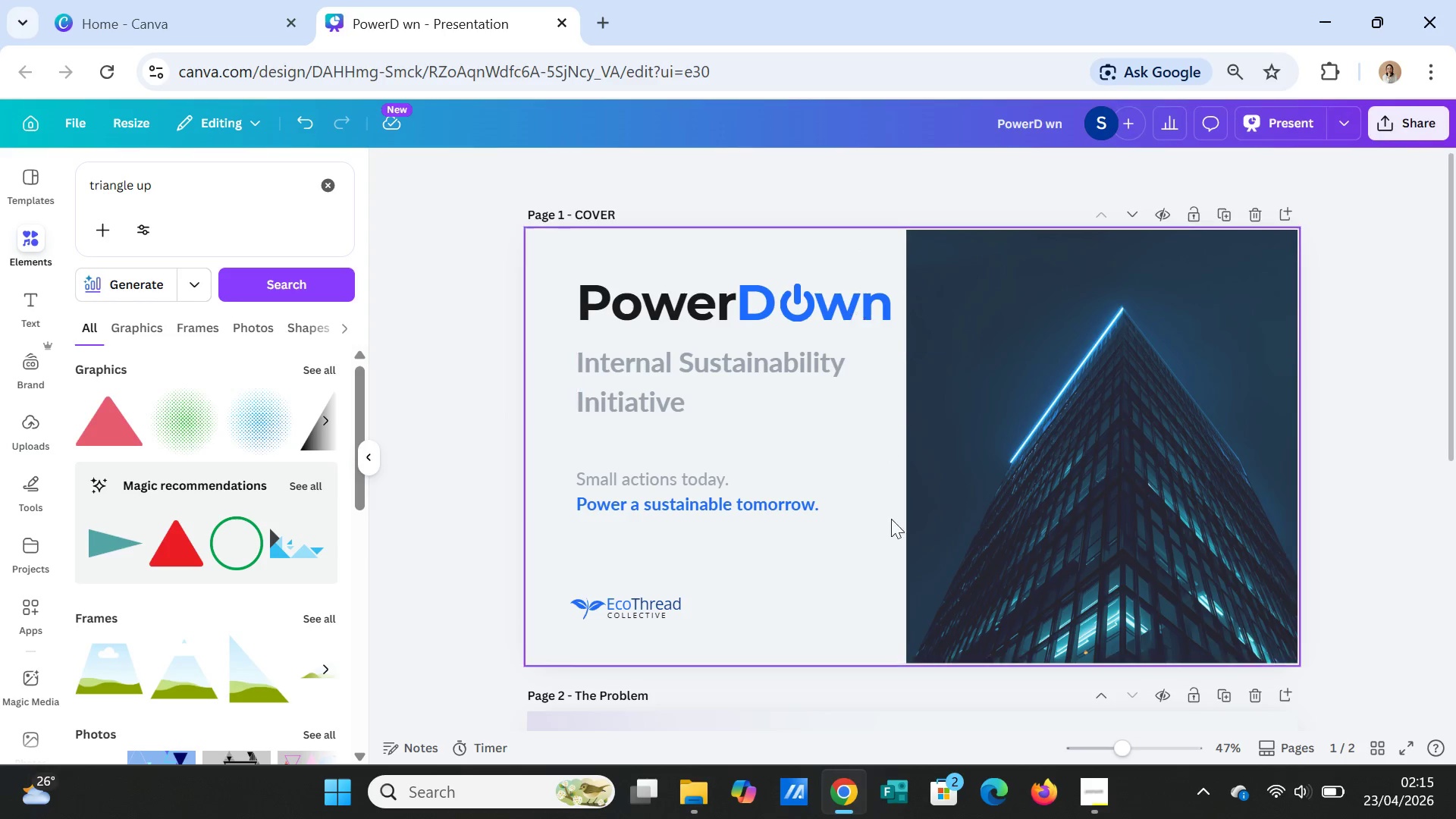 
scroll: coordinate [891, 584], scroll_direction: down, amount: 3.0
 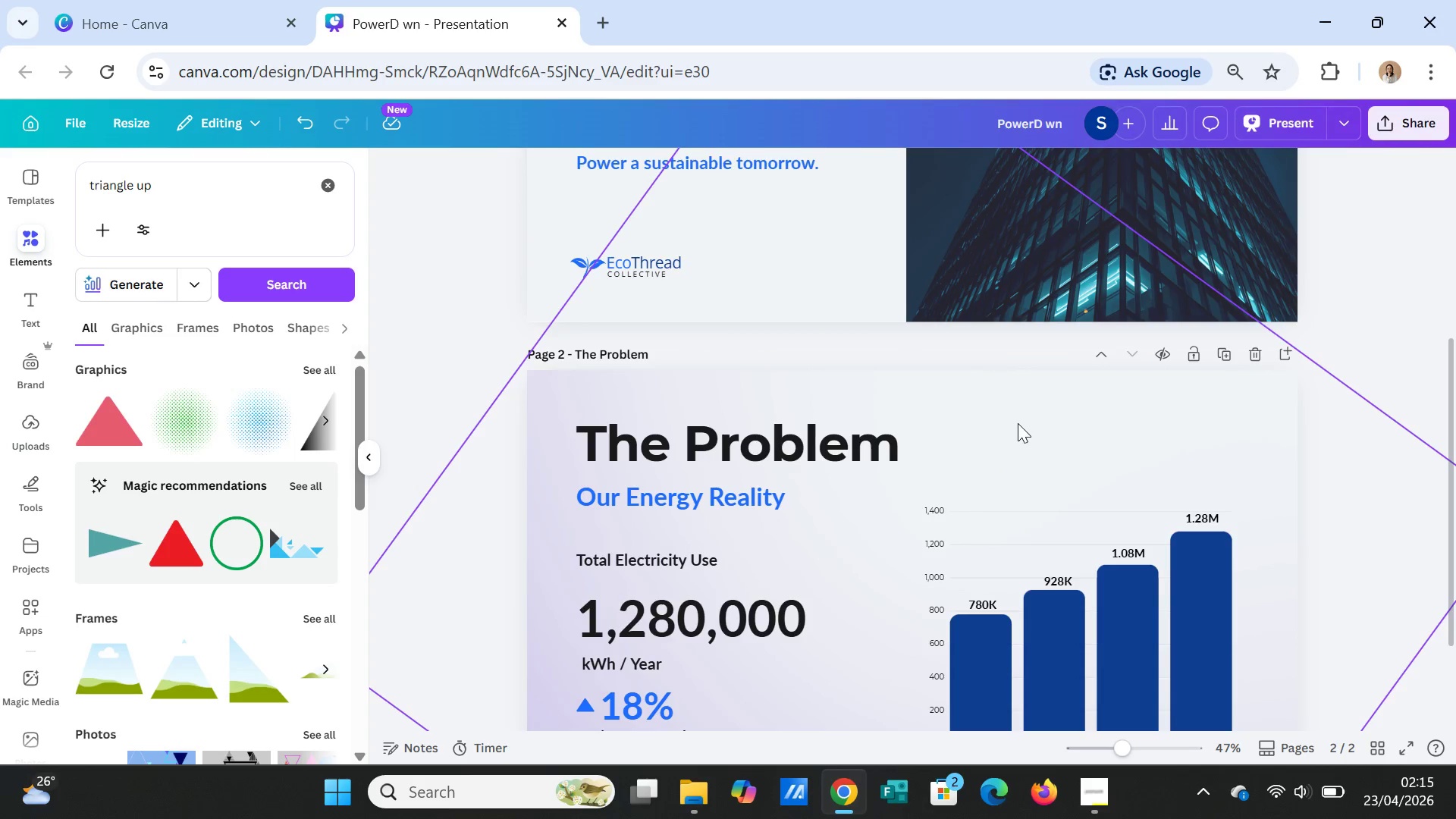 
left_click([1018, 423])
 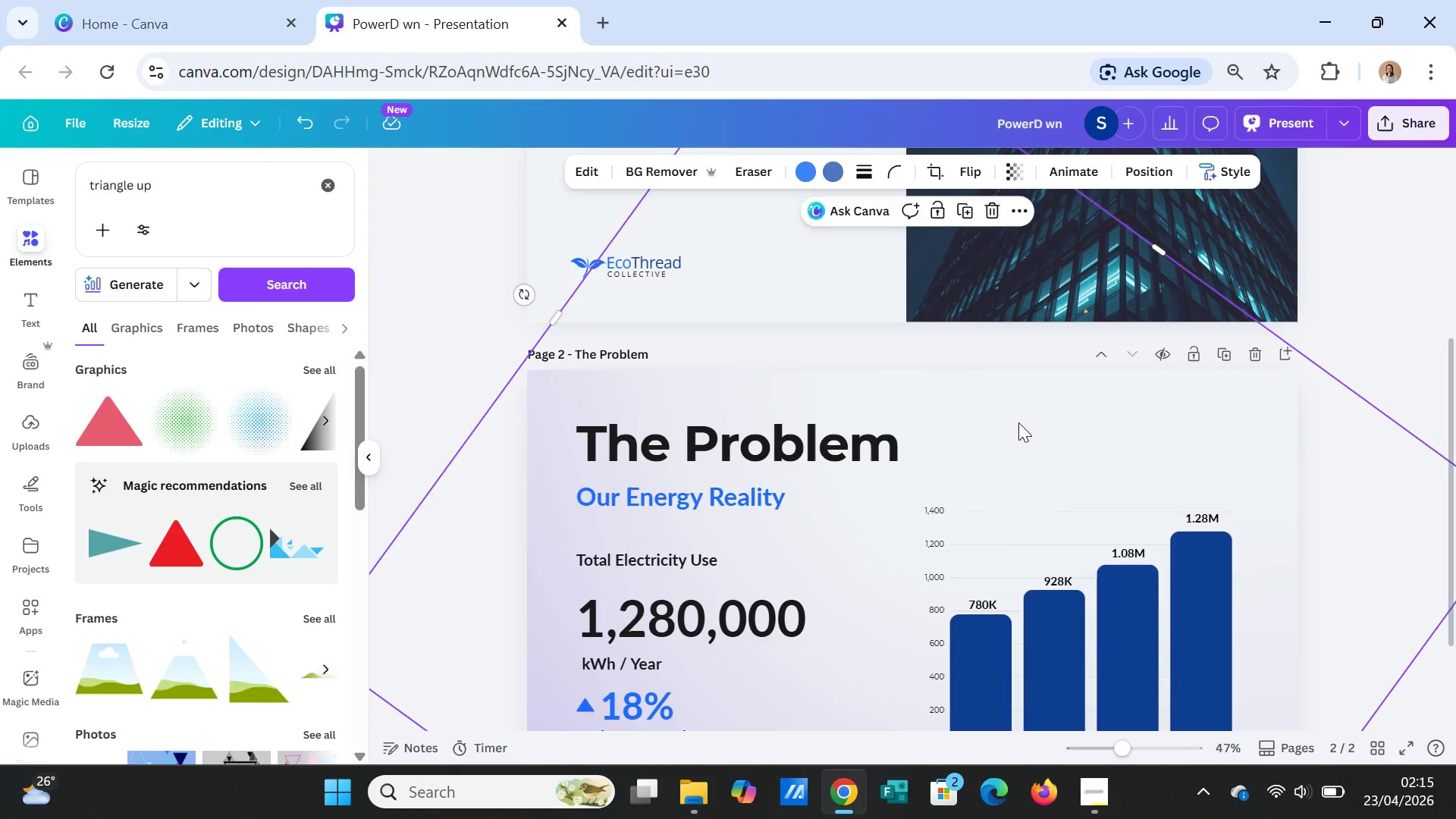 
key(Delete)
 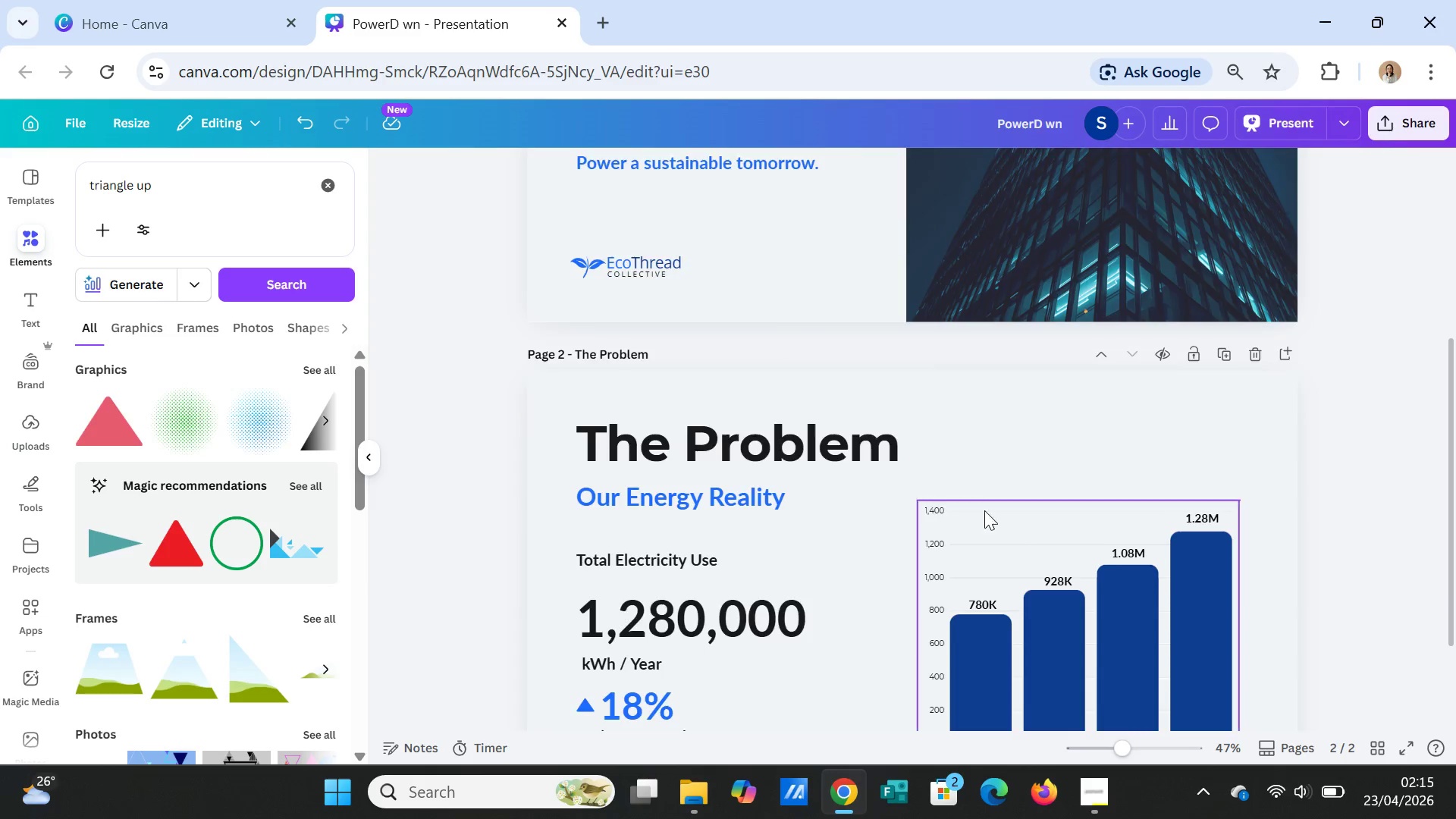 
scroll: coordinate [945, 569], scroll_direction: down, amount: 6.0
 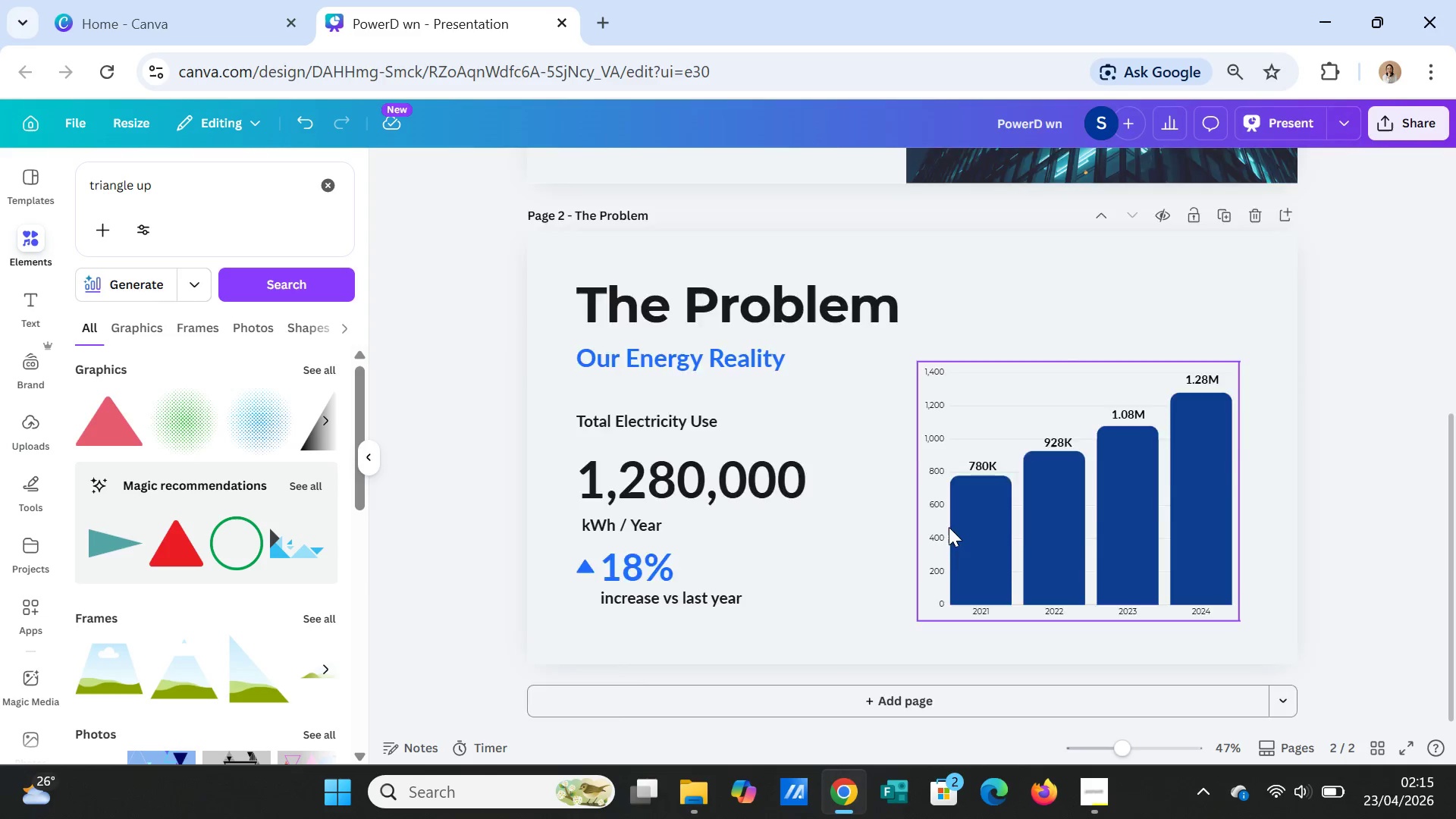 
scroll: coordinate [949, 526], scroll_direction: up, amount: 4.0
 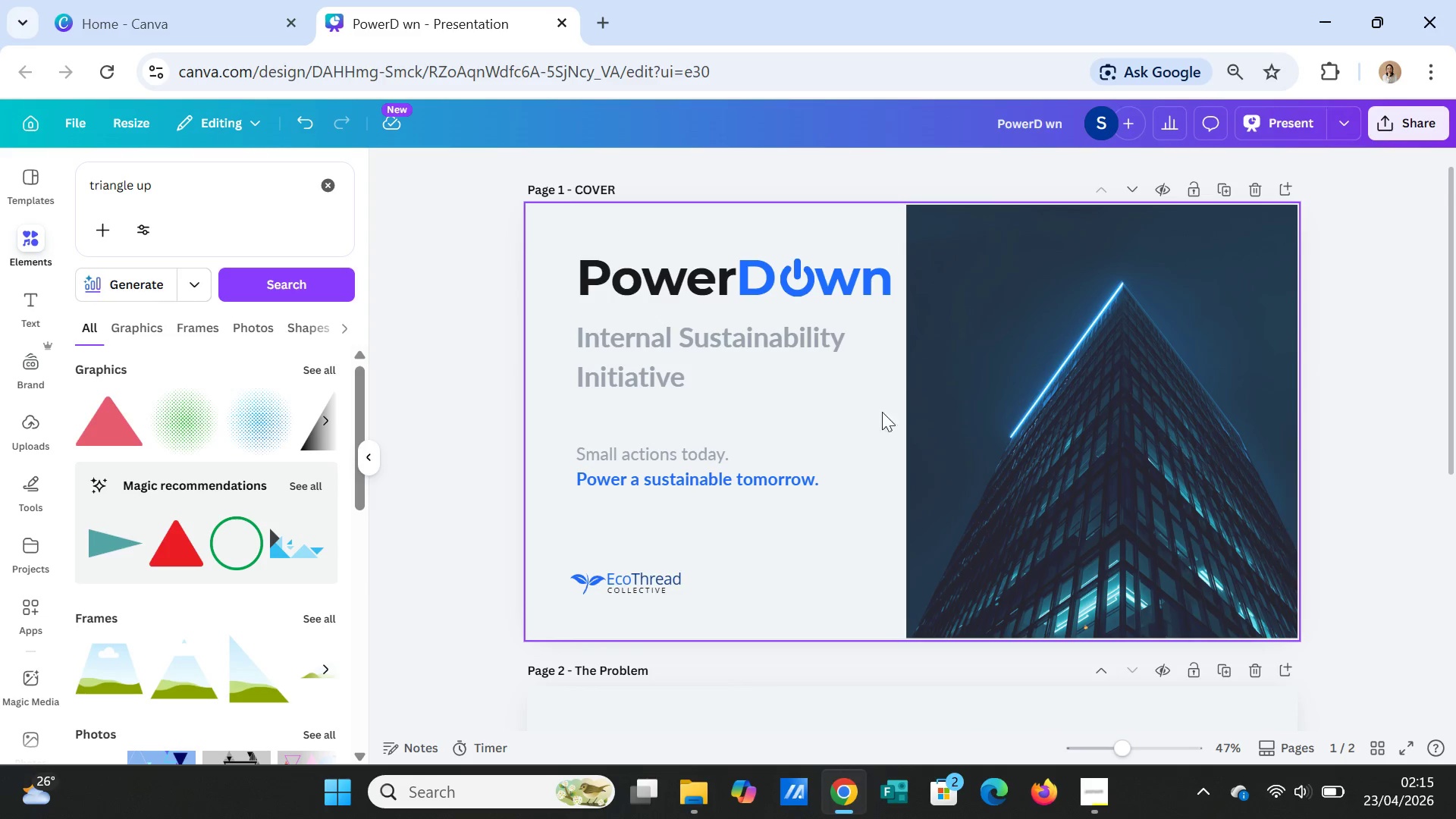 
scroll: coordinate [965, 538], scroll_direction: none, amount: 0.0
 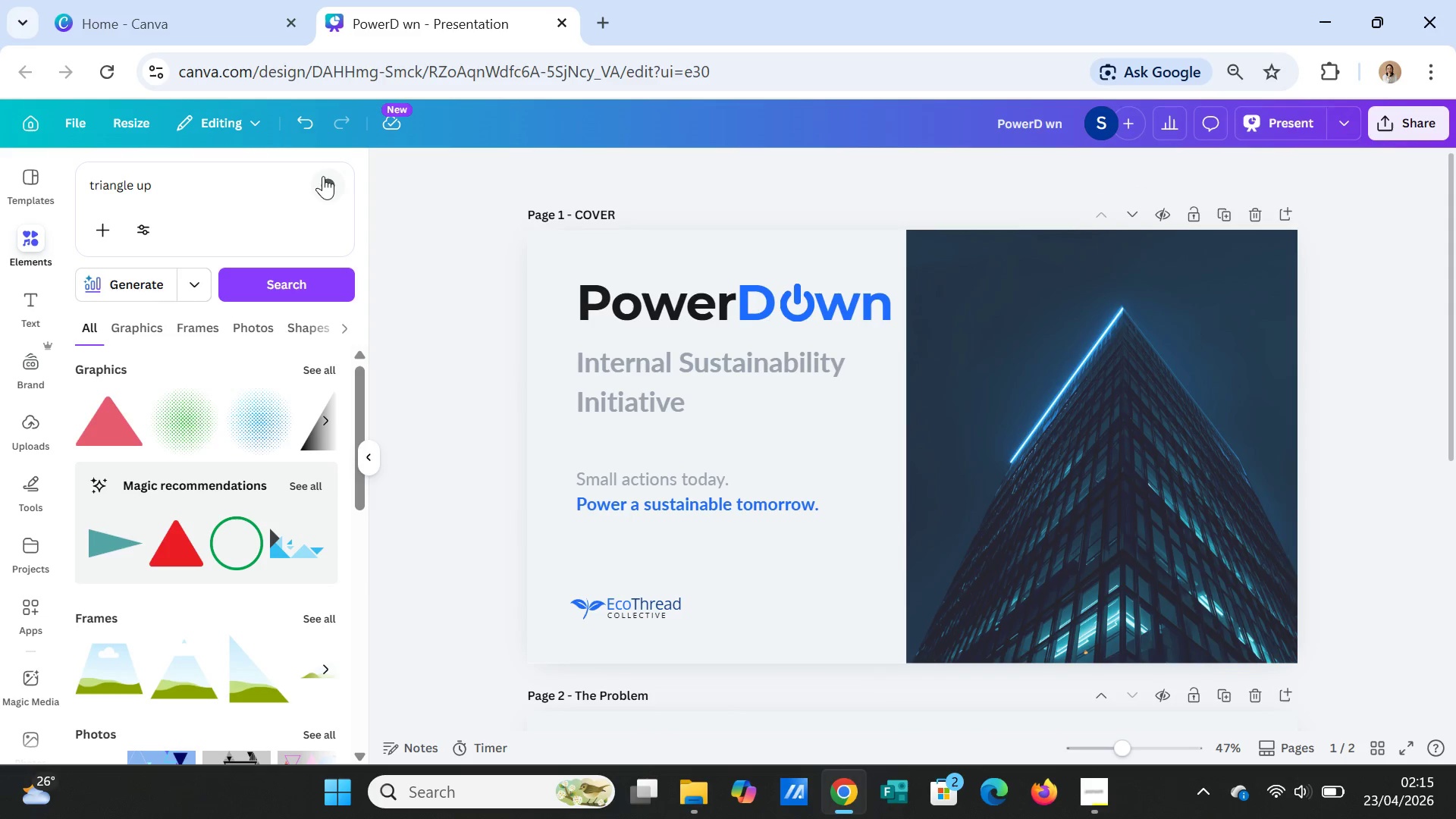 
left_click([324, 179])
 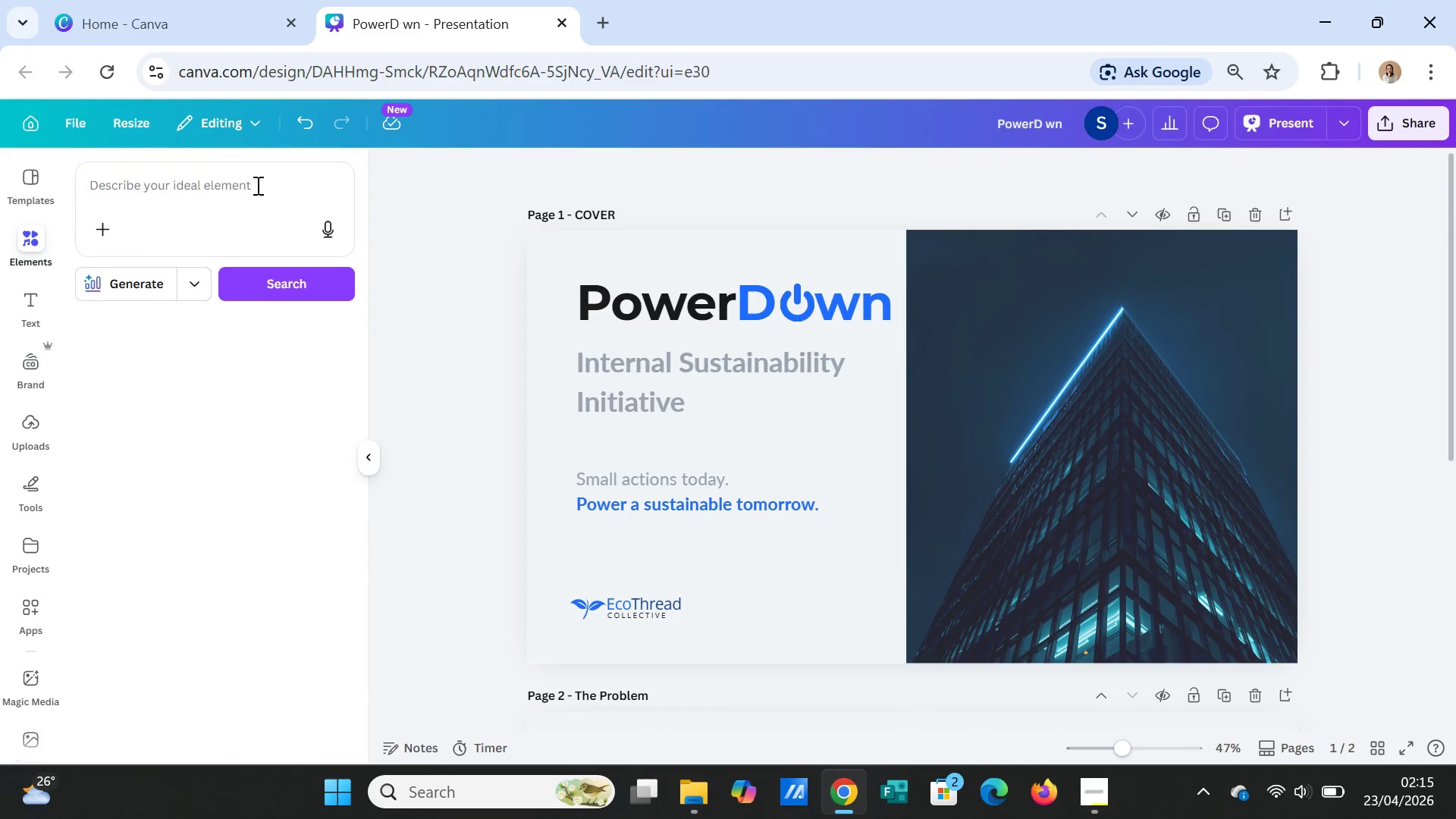 
left_click([256, 185])
 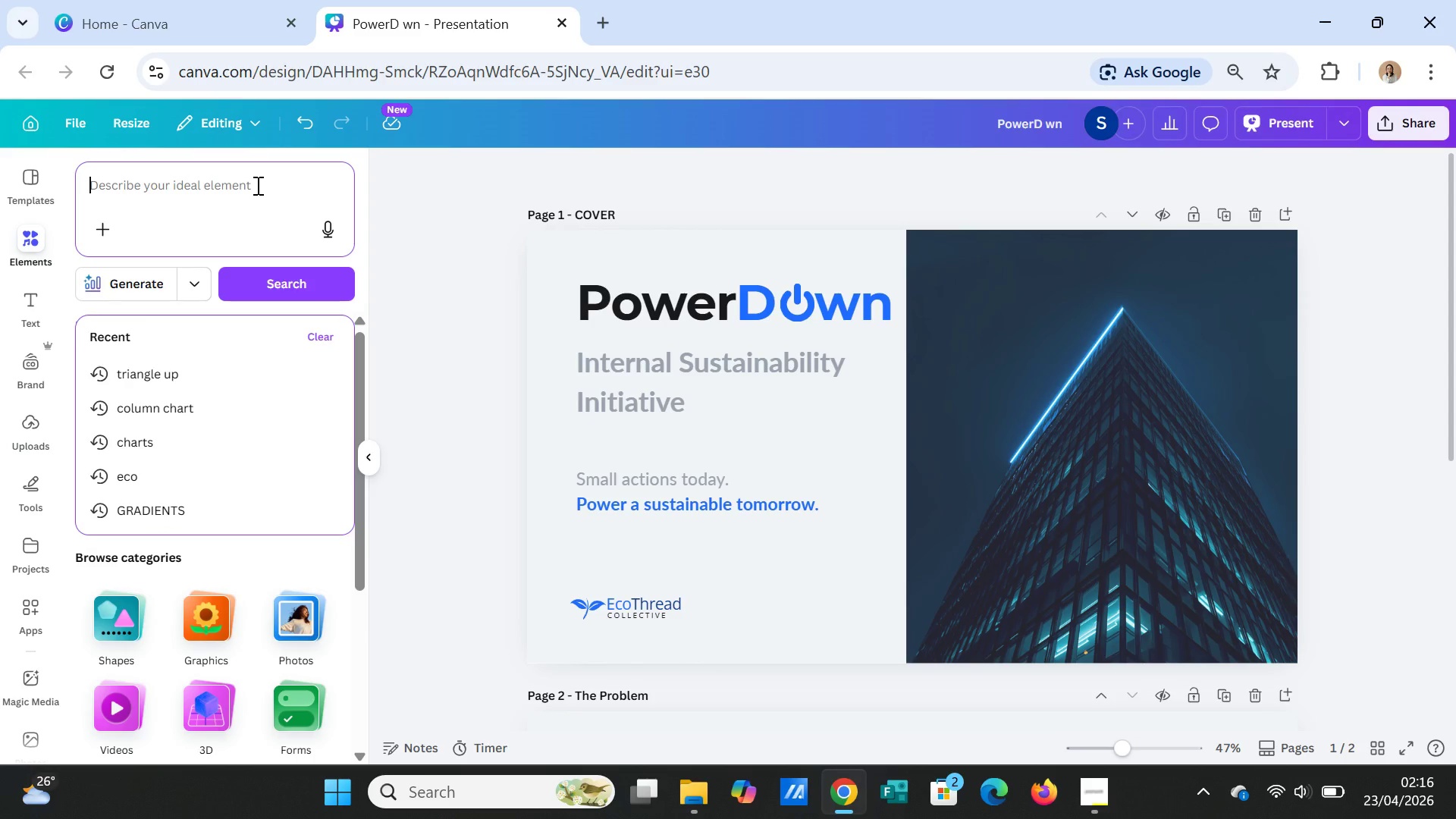 
type(gradiesnt diago)
key(Backspace)
key(Backspace)
key(Backspace)
key(Backspace)
key(Backspace)
type(blue abstract)
 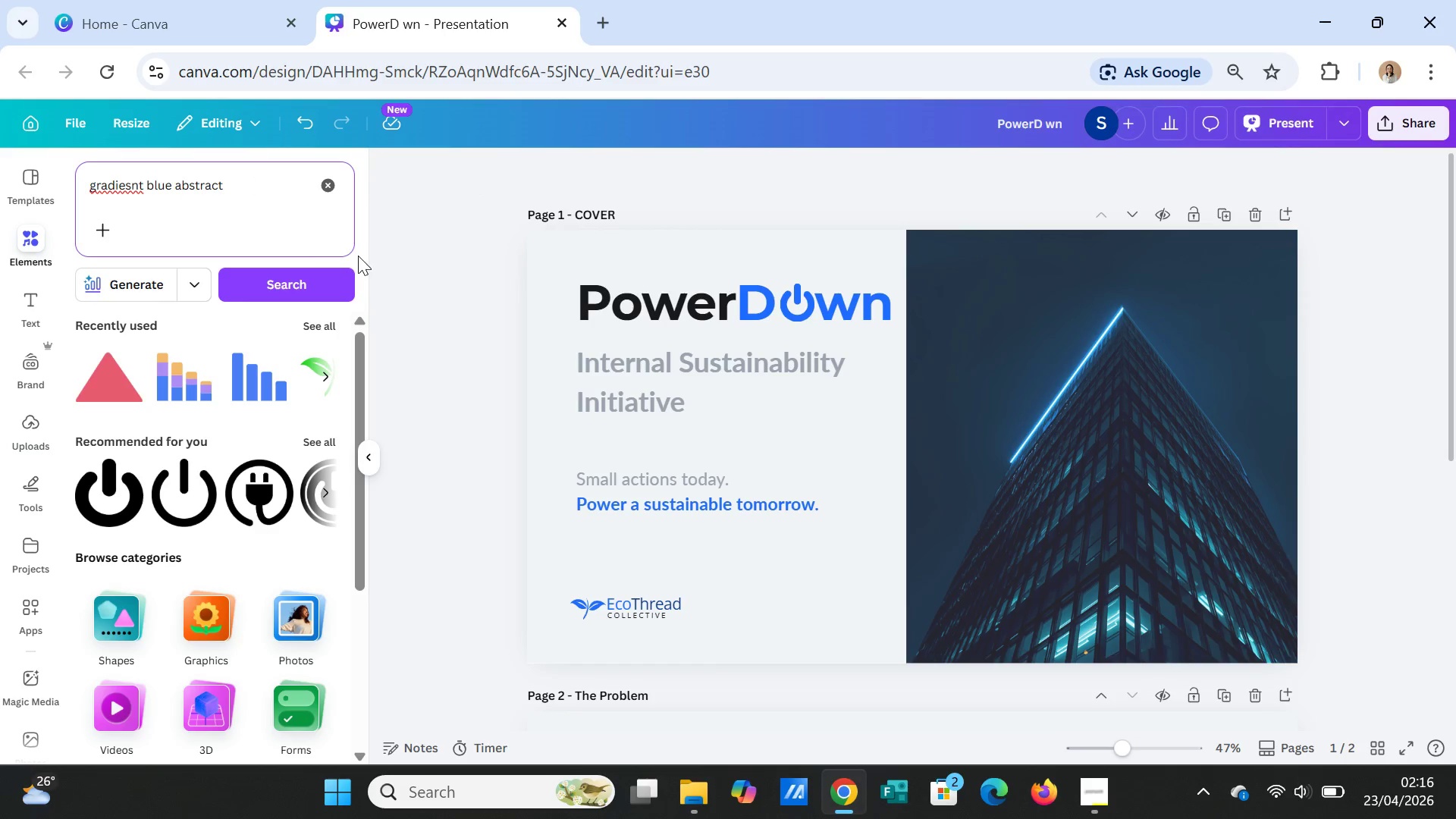 
left_click([287, 275])
 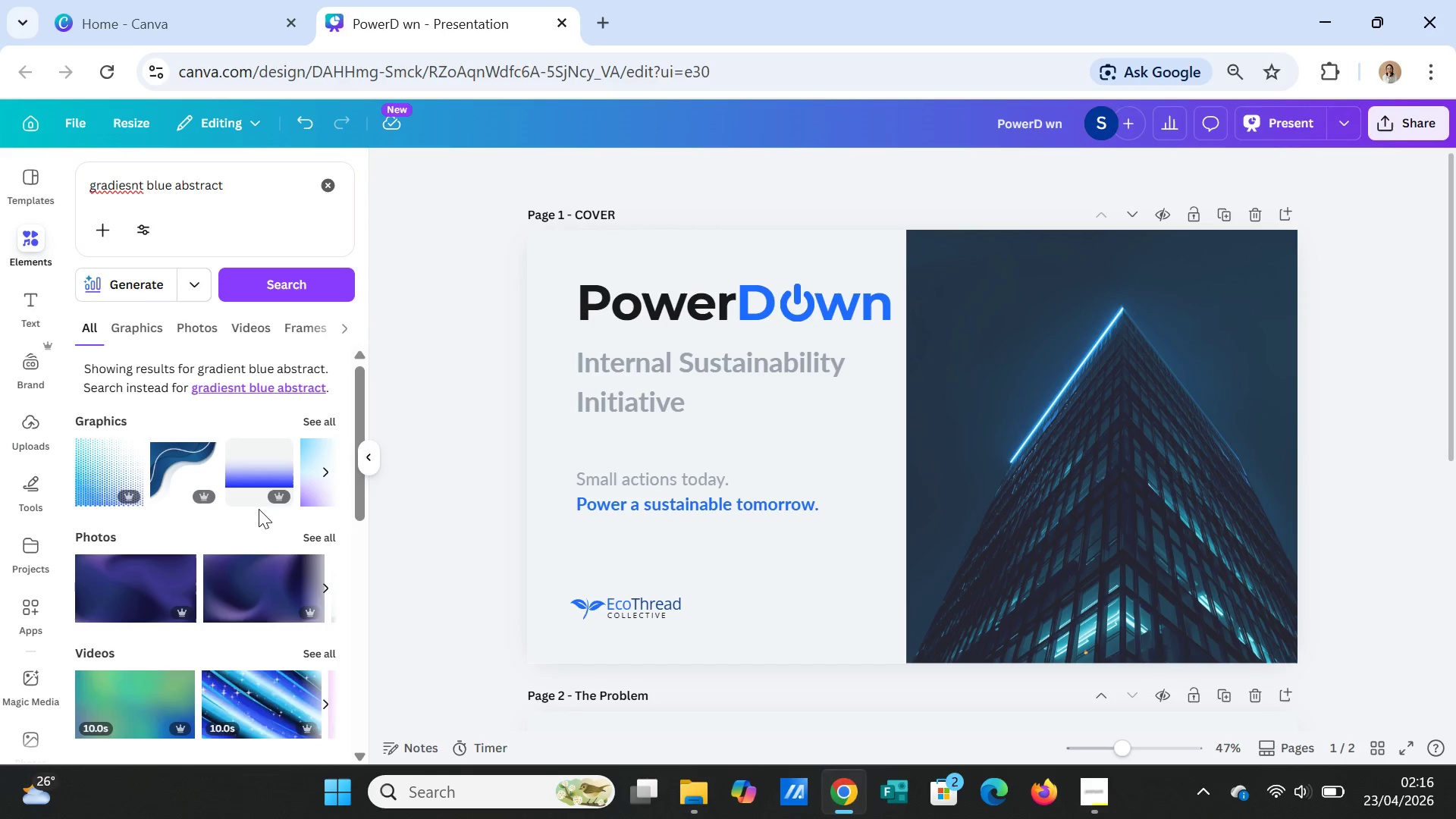 
wait(7.25)
 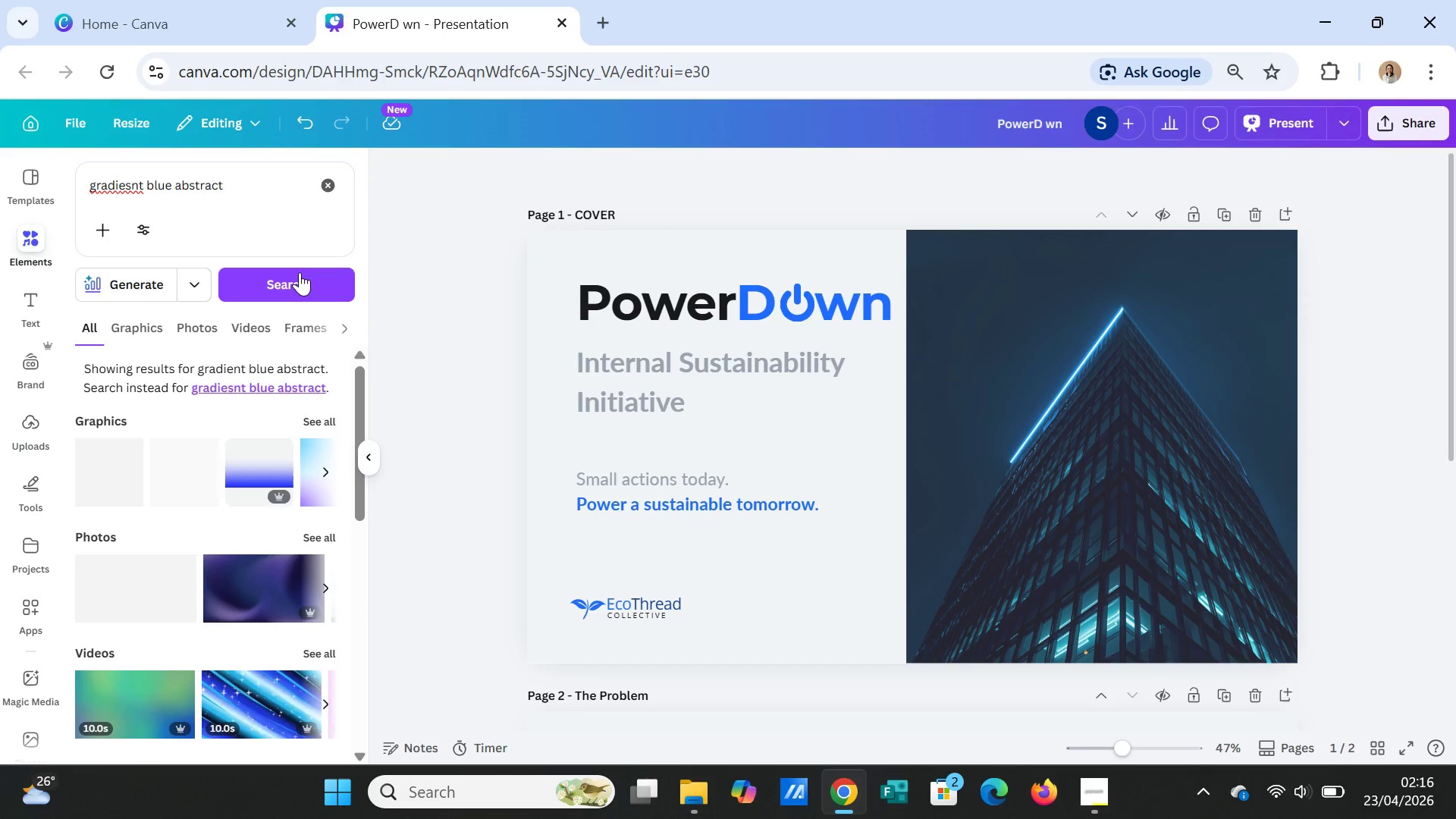 
left_click([318, 413])
 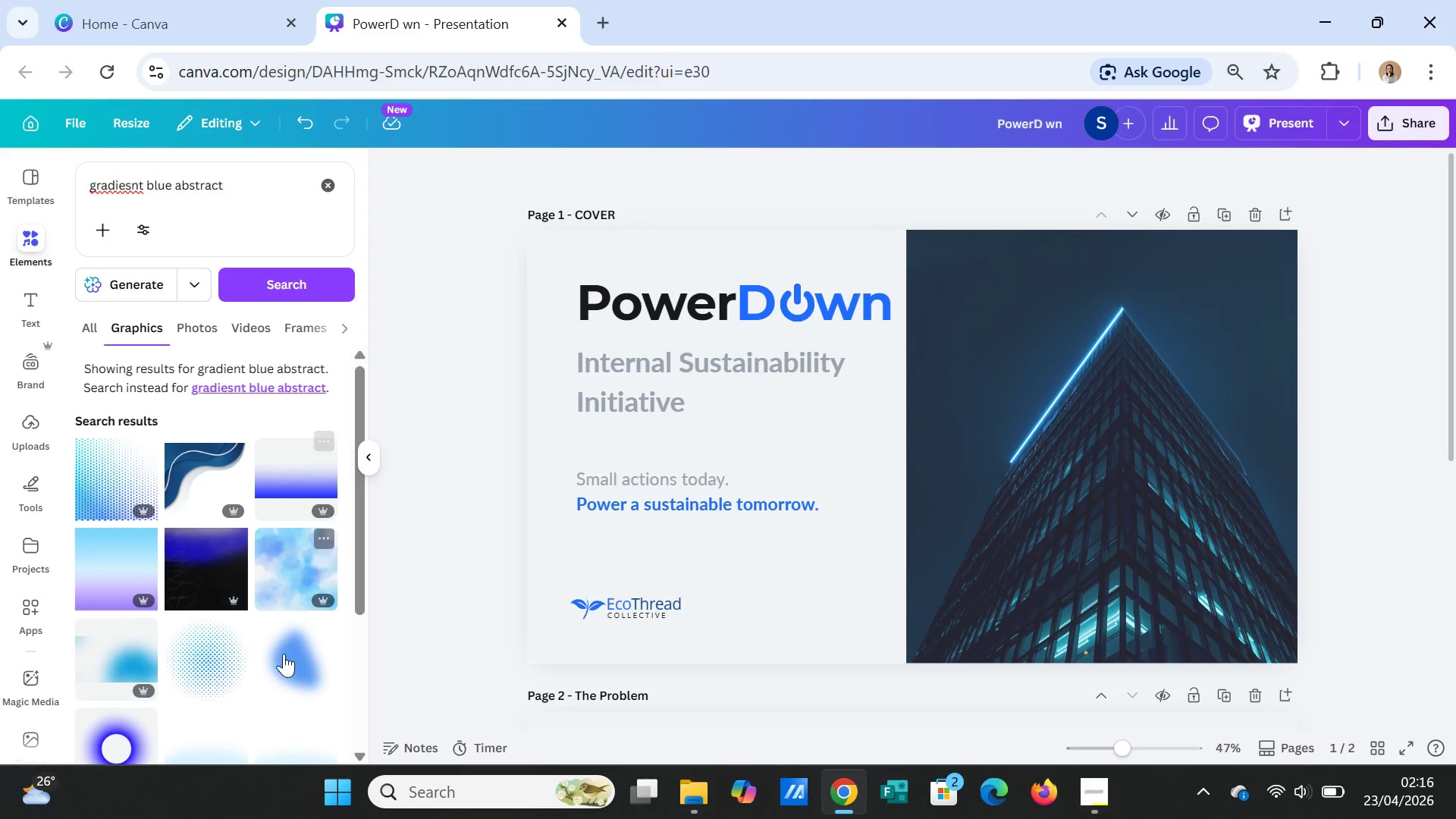 
scroll: coordinate [226, 678], scroll_direction: down, amount: 2.0
 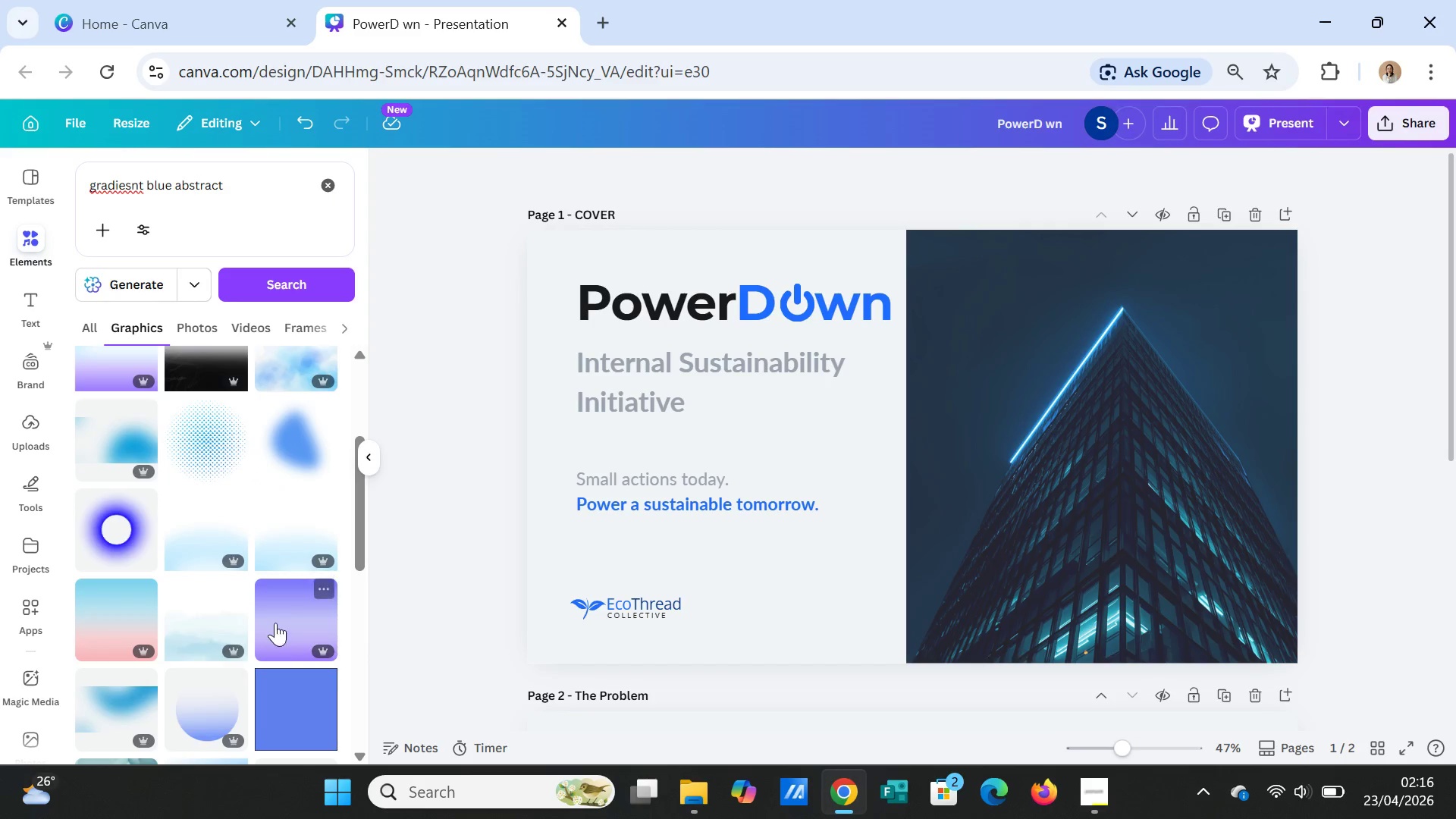 
left_click([277, 537])
 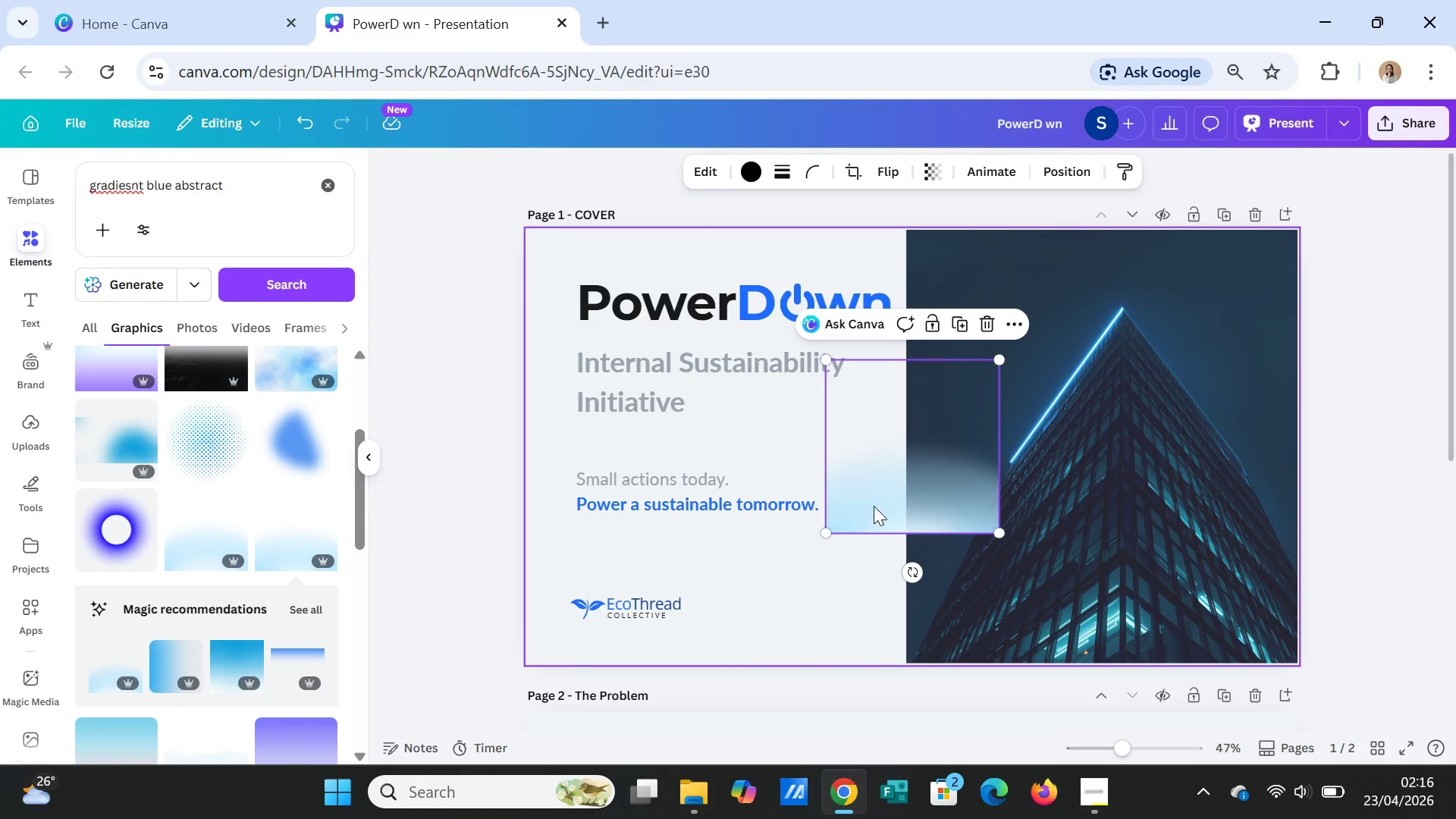 
left_click_drag(start_coordinate=[888, 460], to_coordinate=[591, 589])
 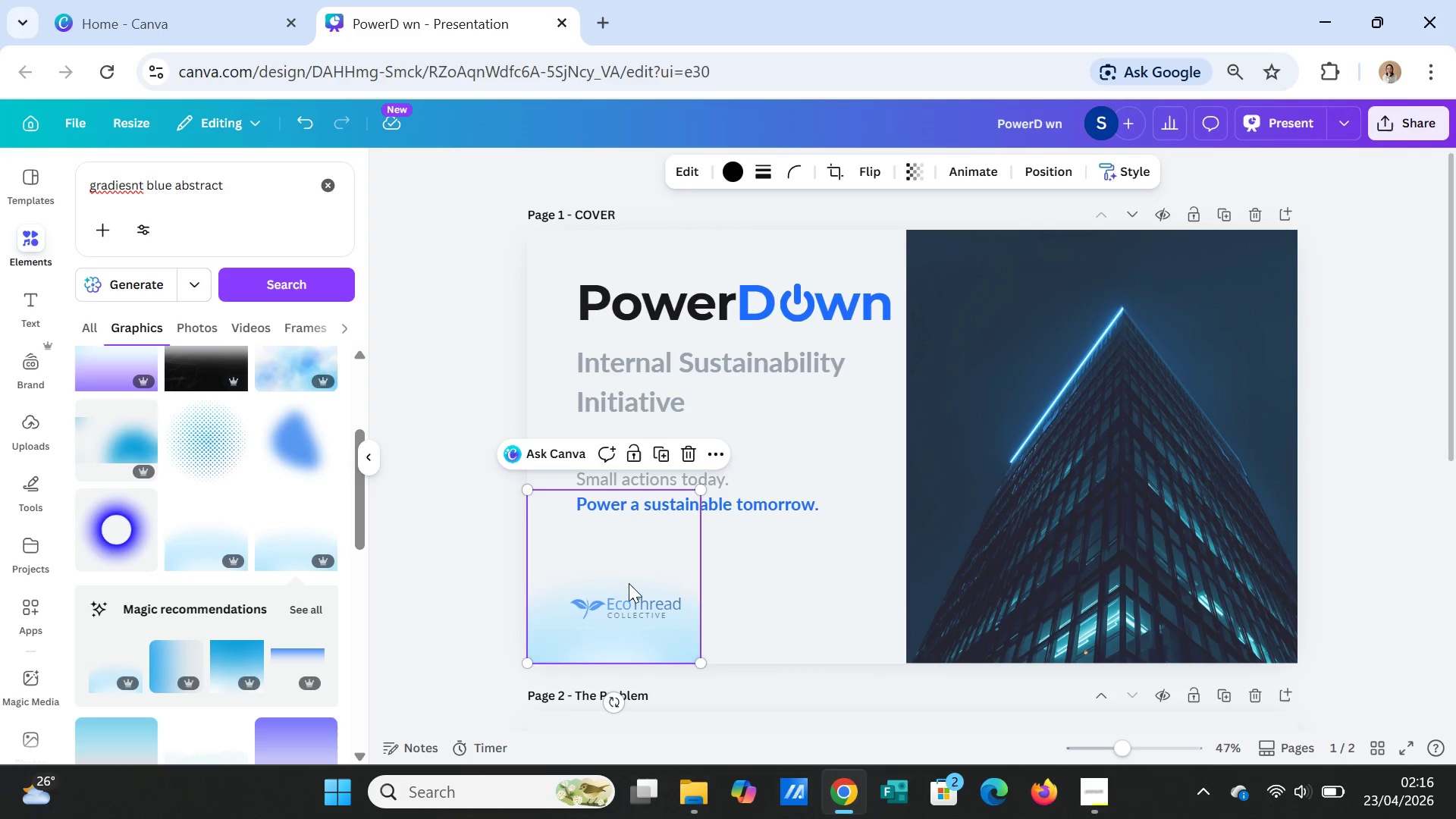 
key(Delete)
 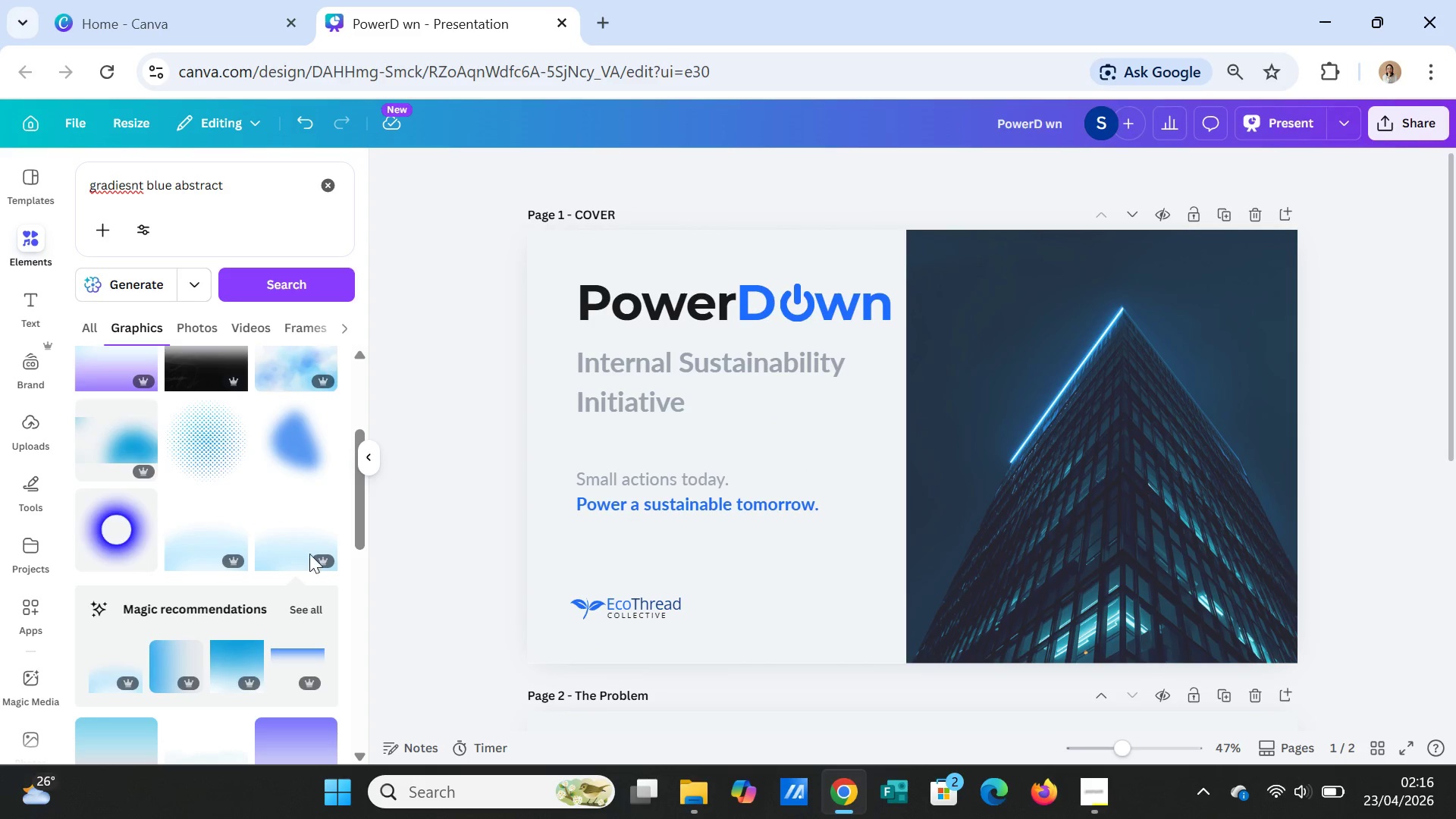 
scroll: coordinate [170, 533], scroll_direction: down, amount: 2.0
 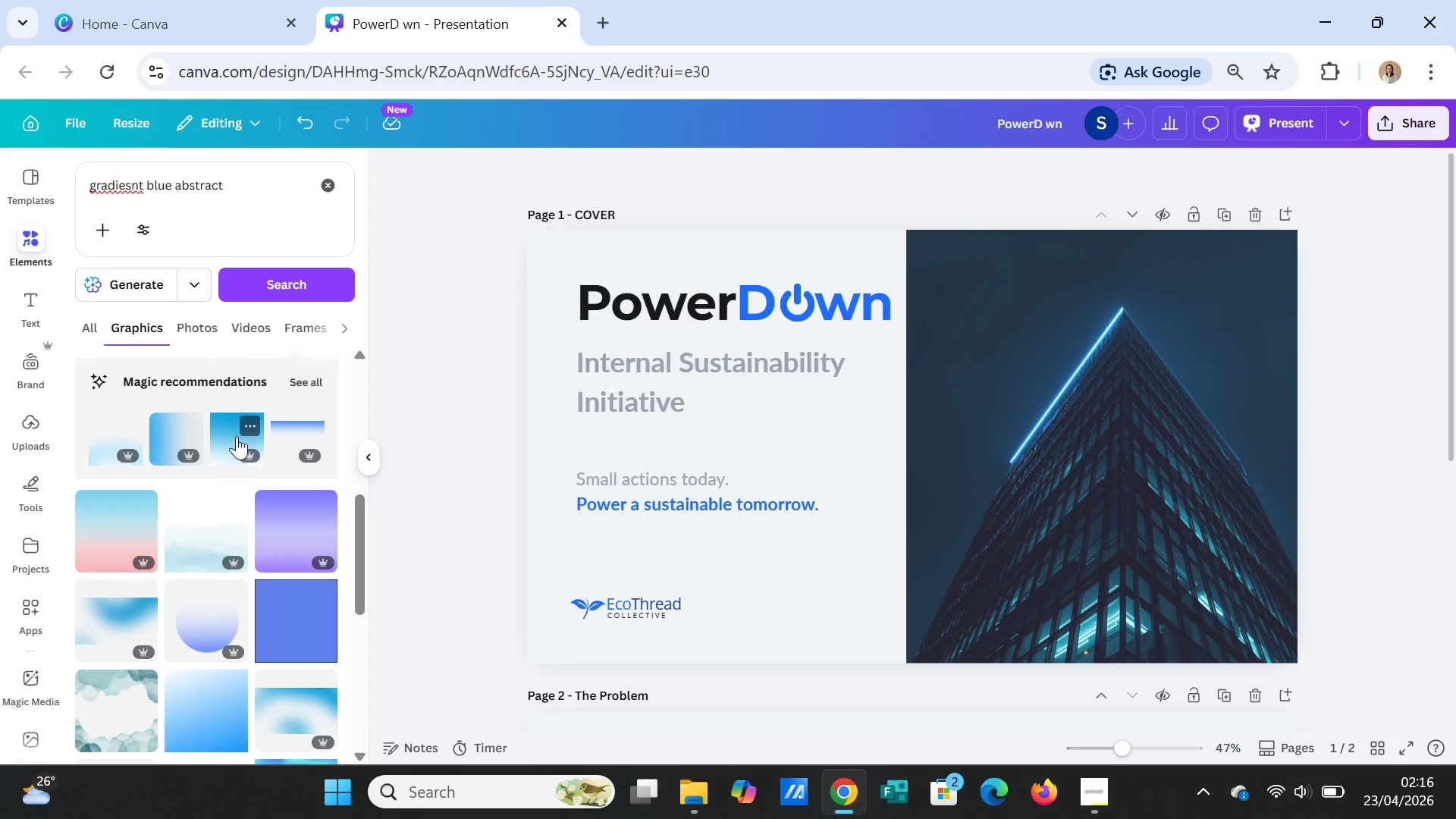 
left_click([237, 435])
 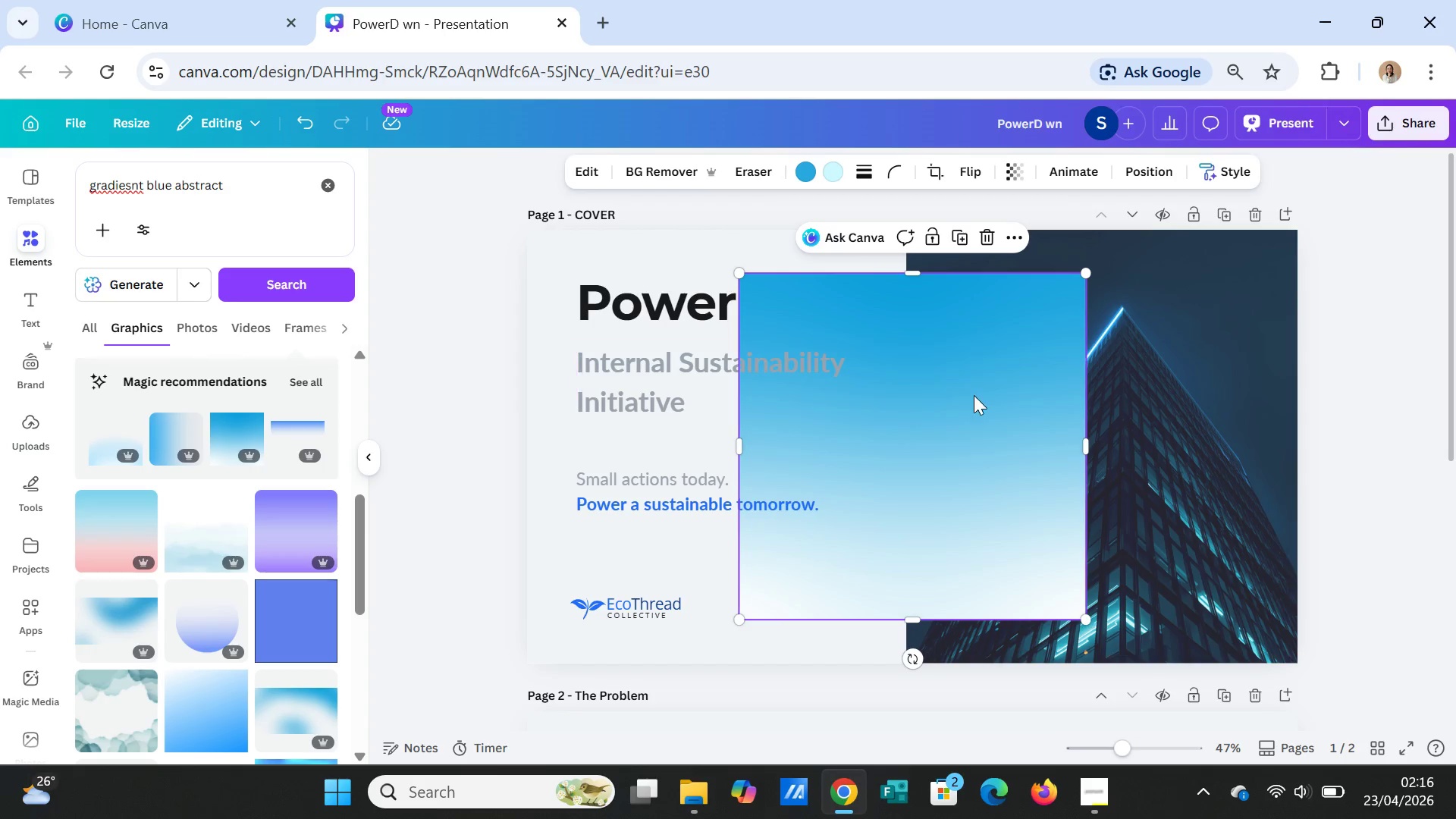 
left_click_drag(start_coordinate=[984, 391], to_coordinate=[769, 347])
 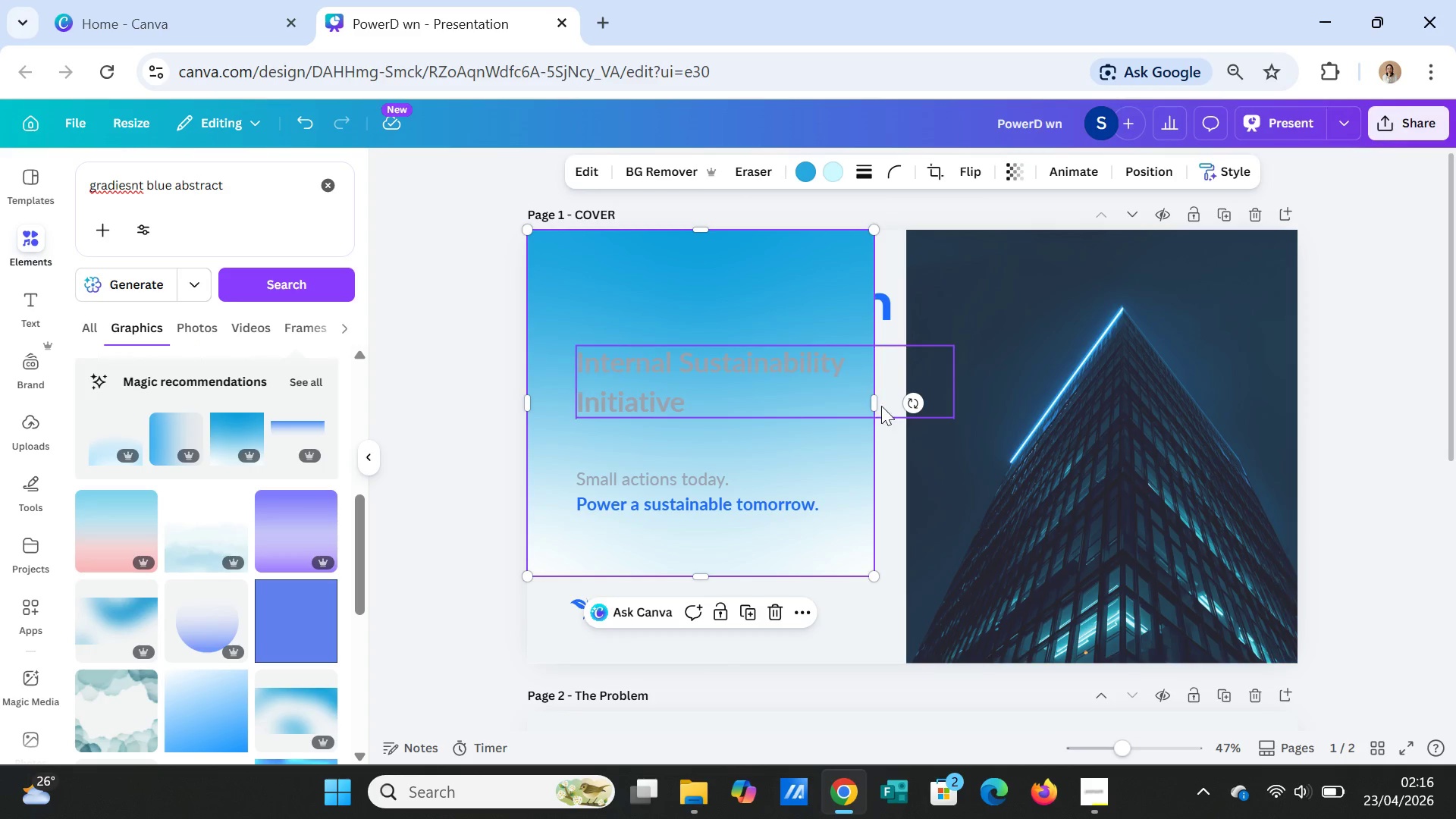 
left_click_drag(start_coordinate=[871, 405], to_coordinate=[1292, 393])
 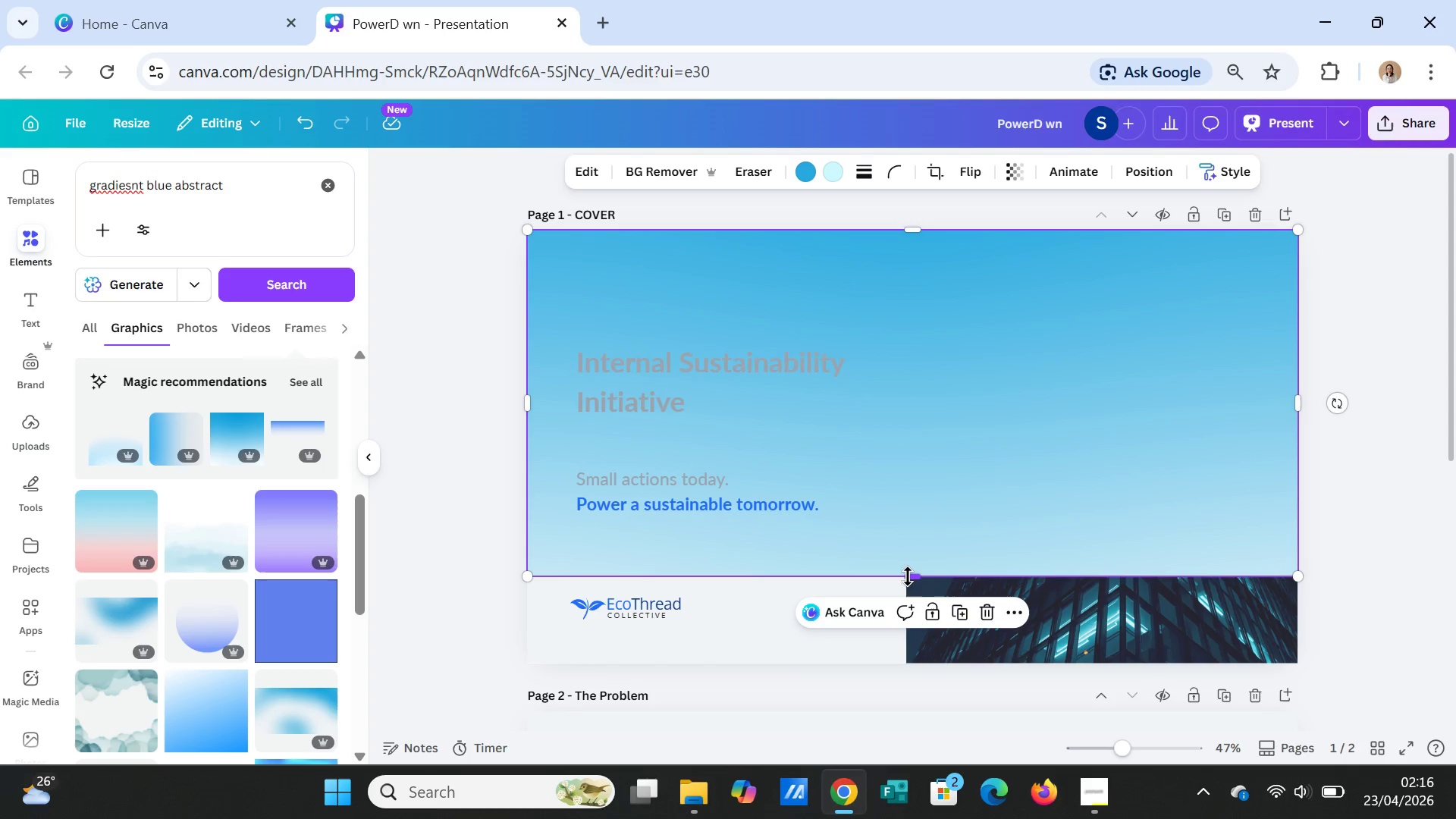 
left_click_drag(start_coordinate=[908, 576], to_coordinate=[907, 665])
 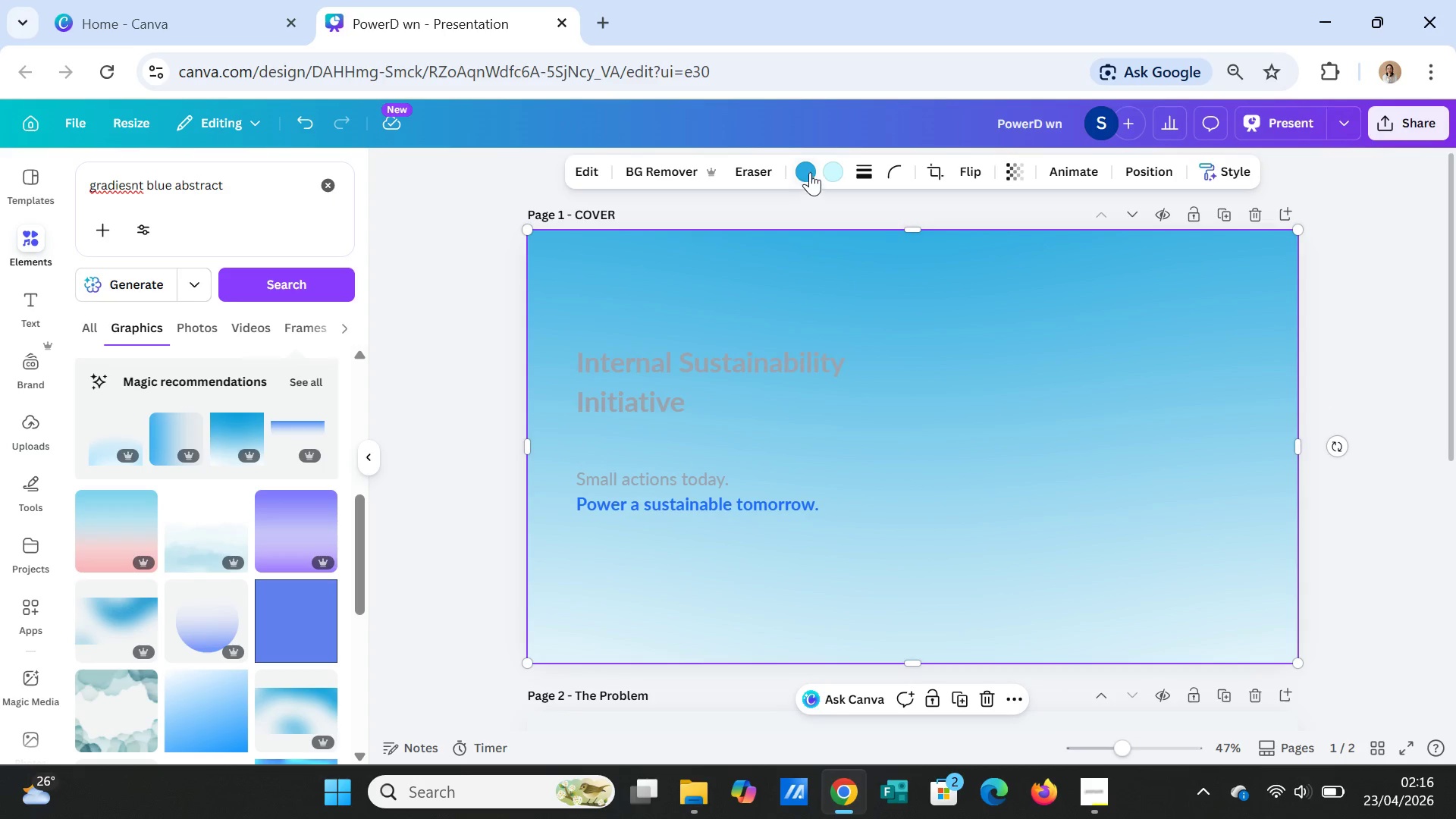 
left_click([810, 167])
 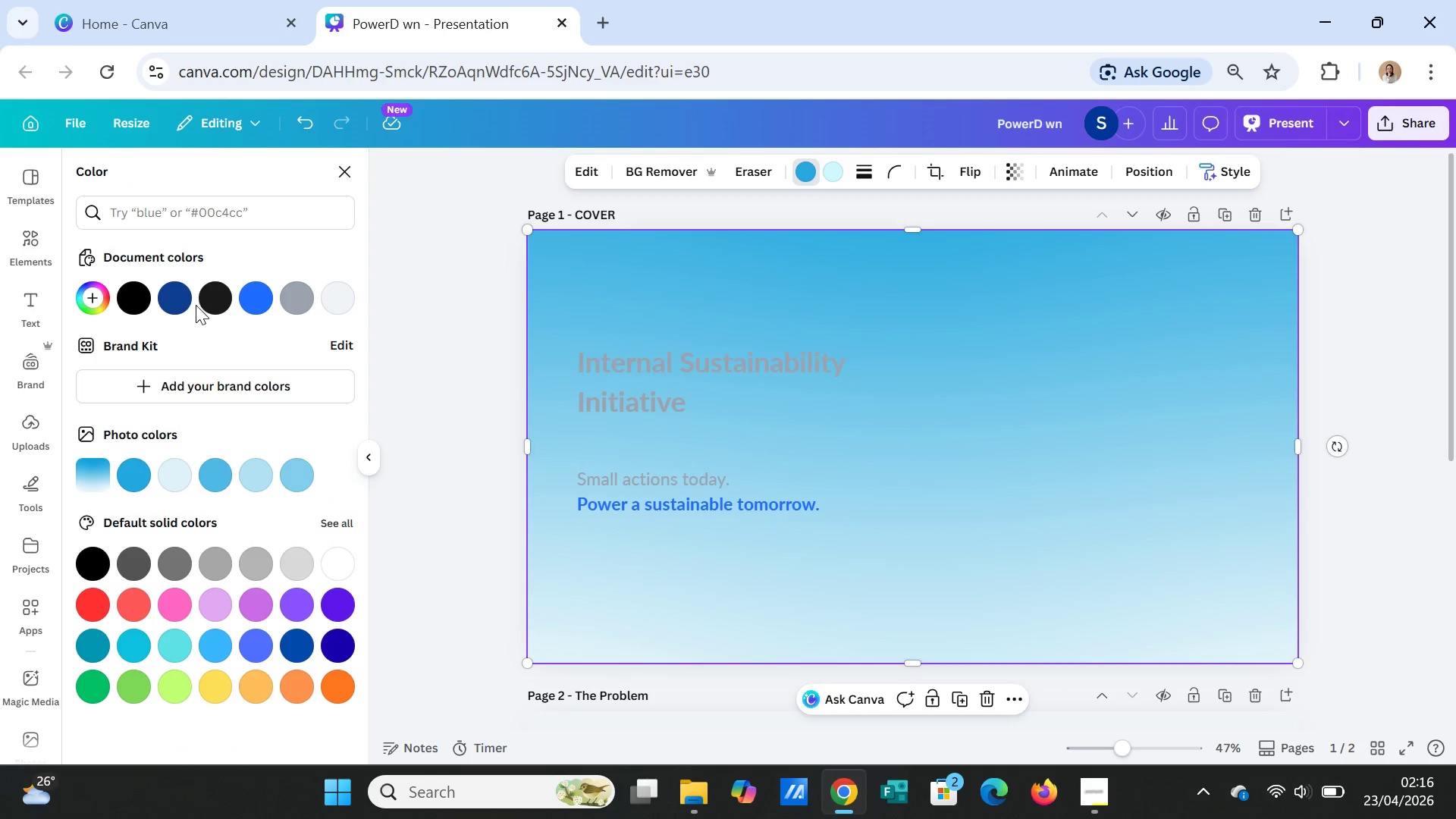 
left_click([171, 300])
 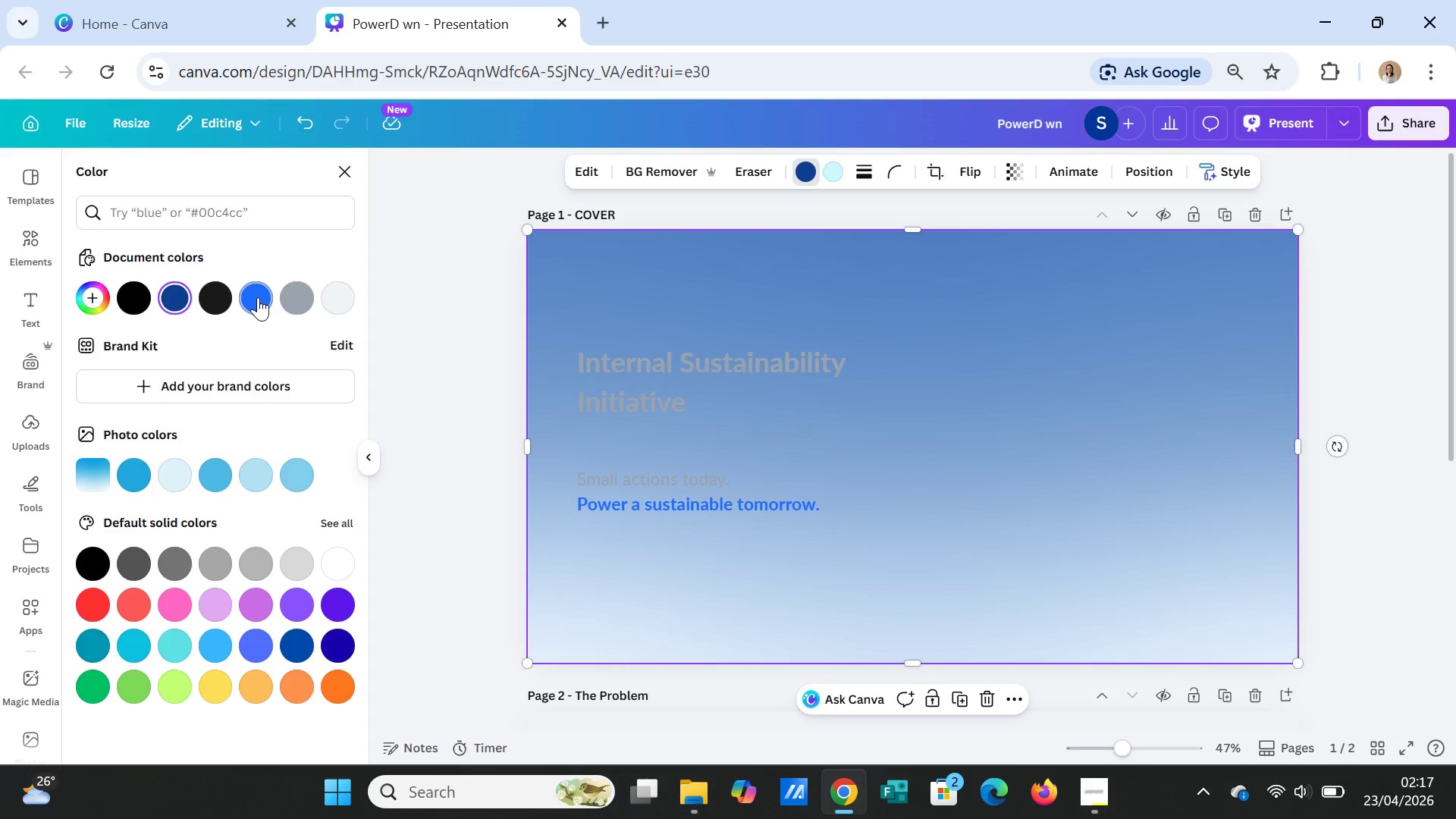 
left_click([257, 297])
 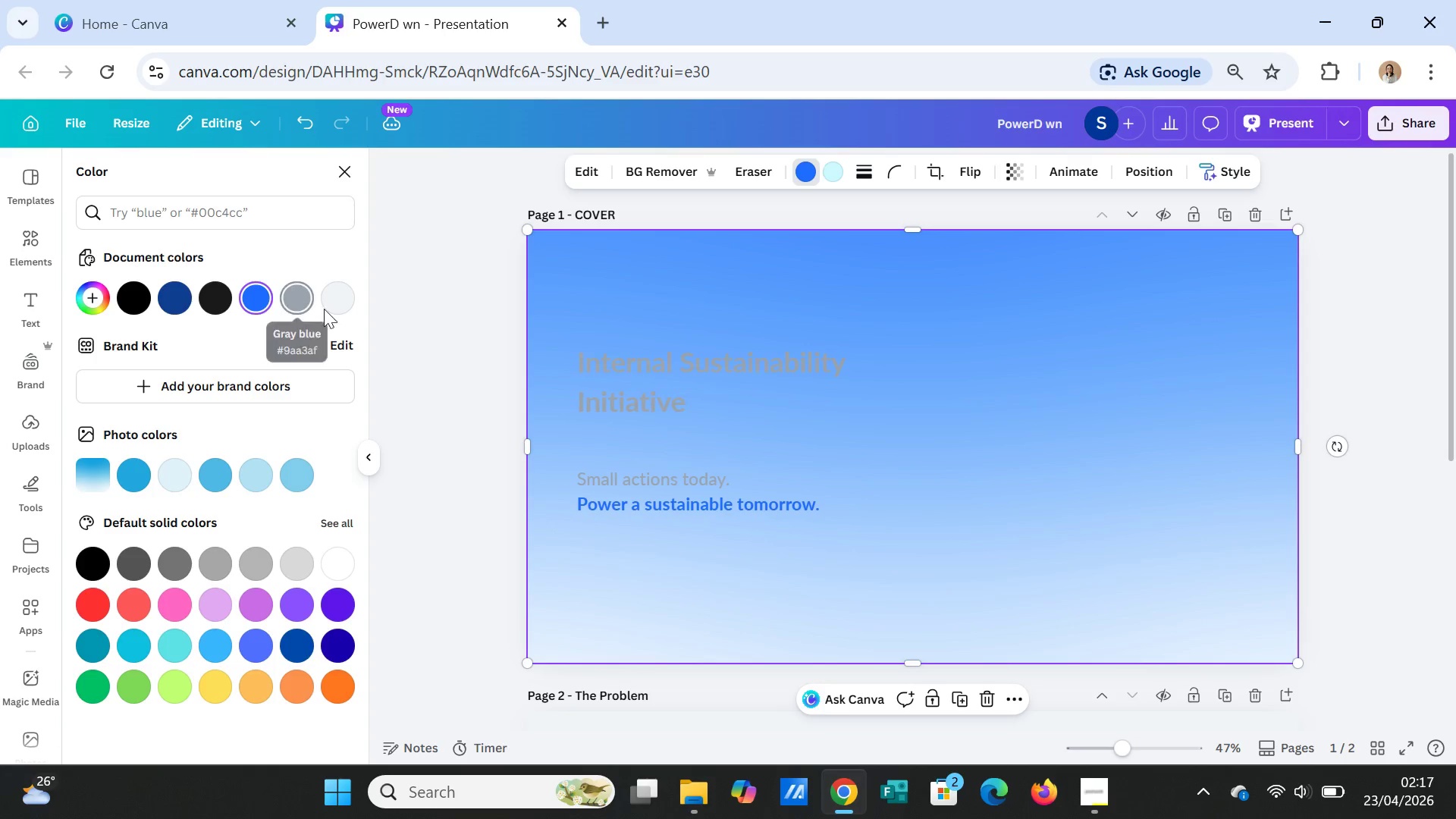 
wait(8.0)
 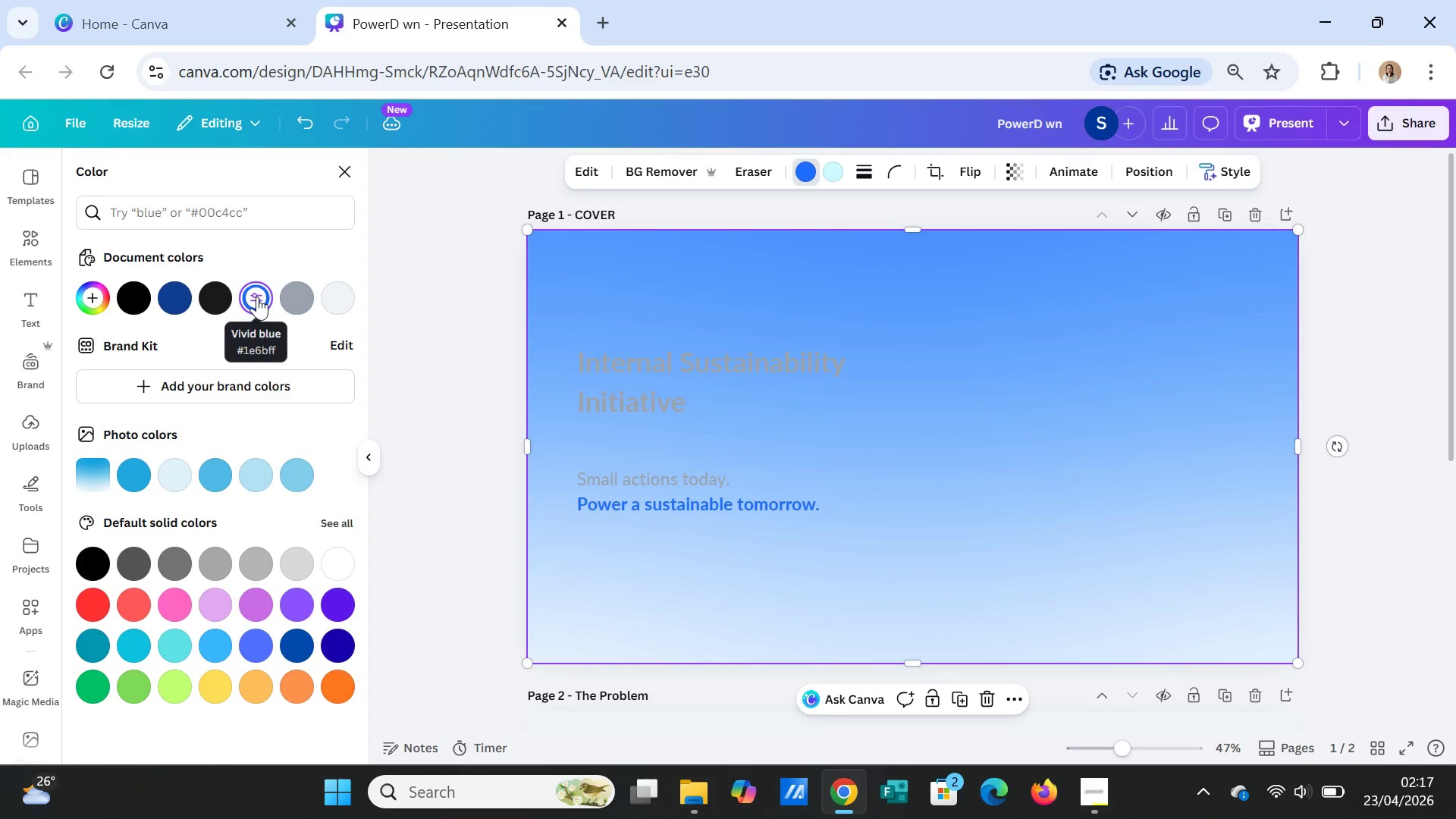 
right_click([1052, 341])
 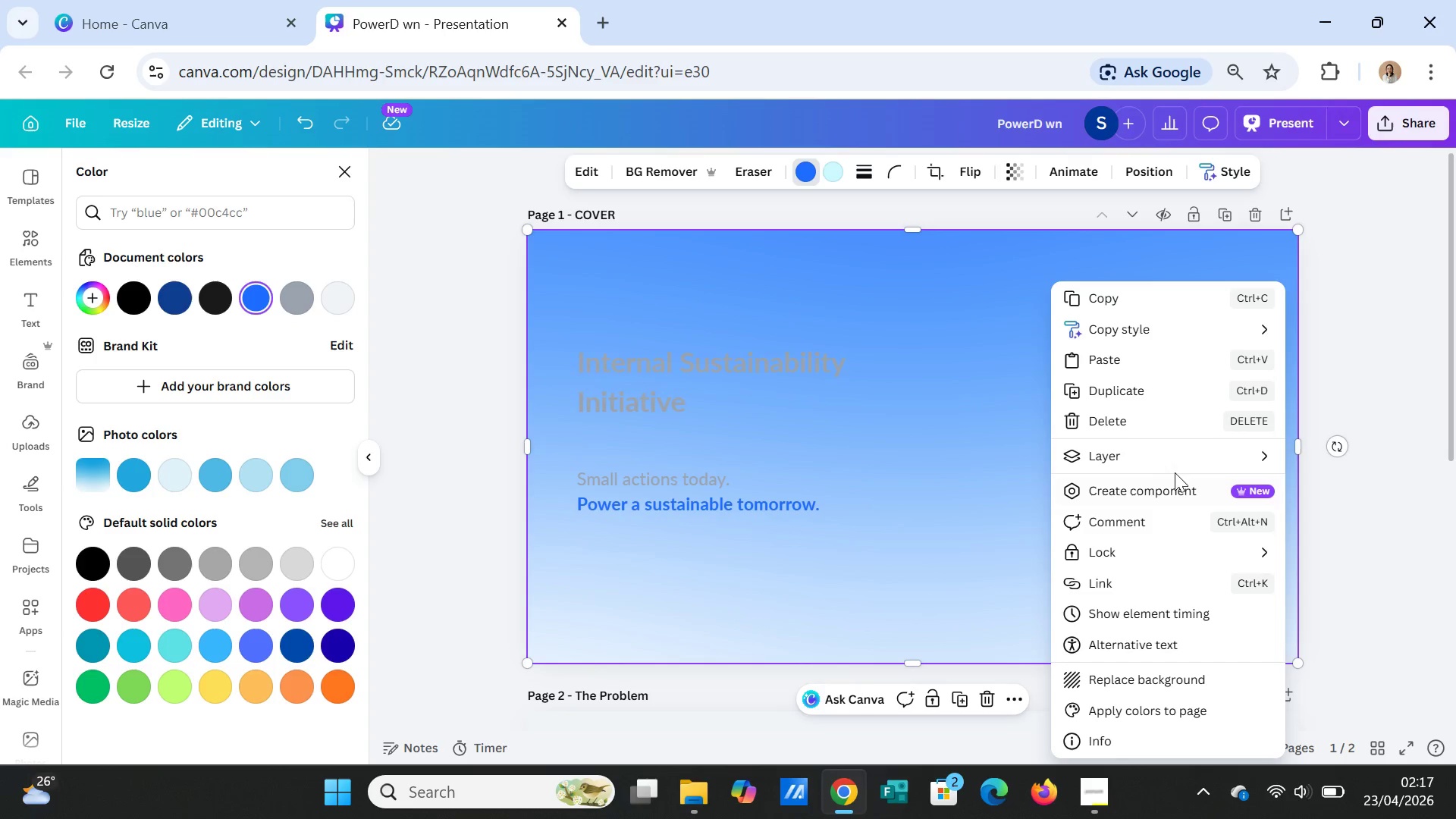 
left_click([1182, 454])
 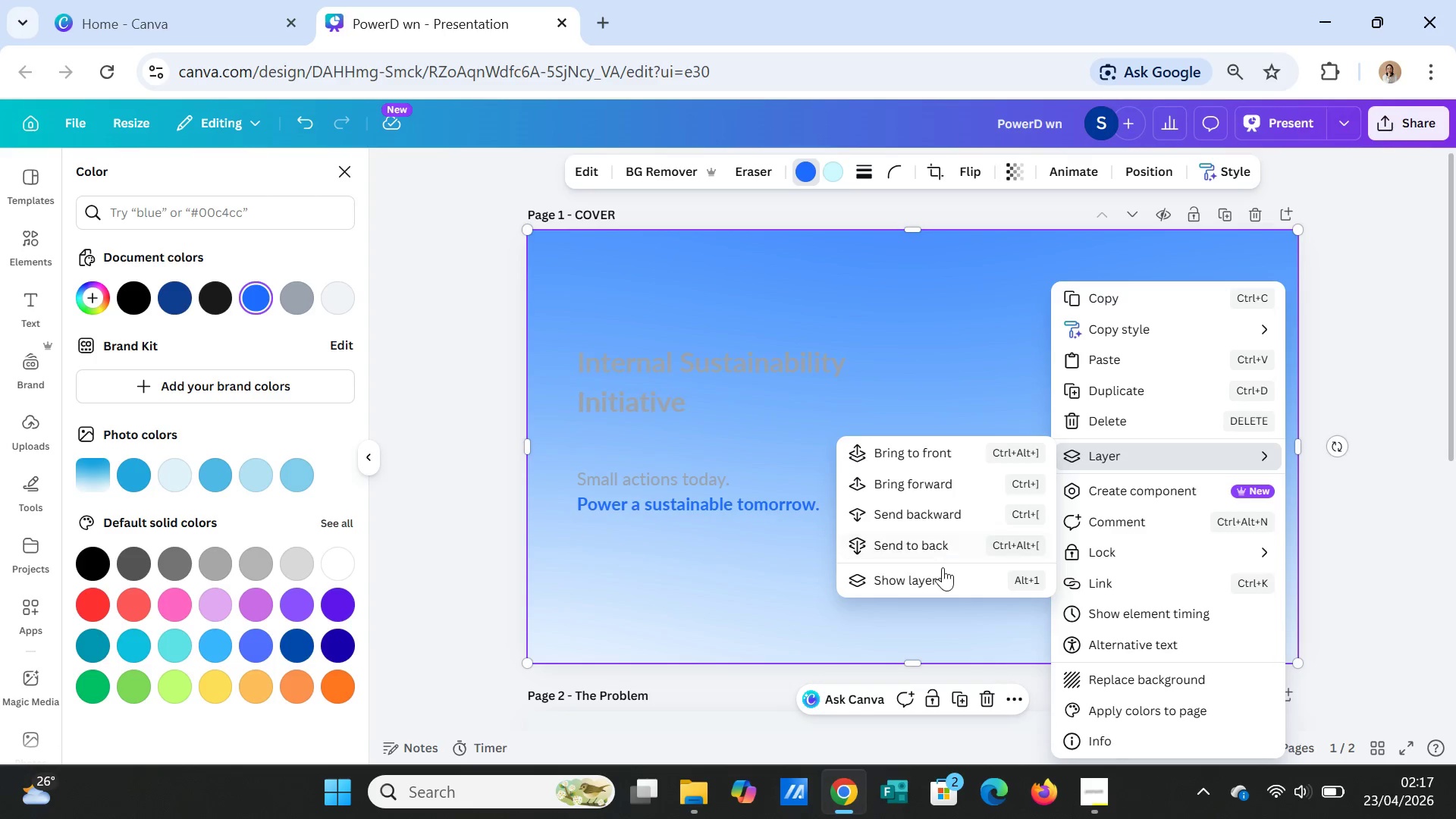 
left_click([938, 575])
 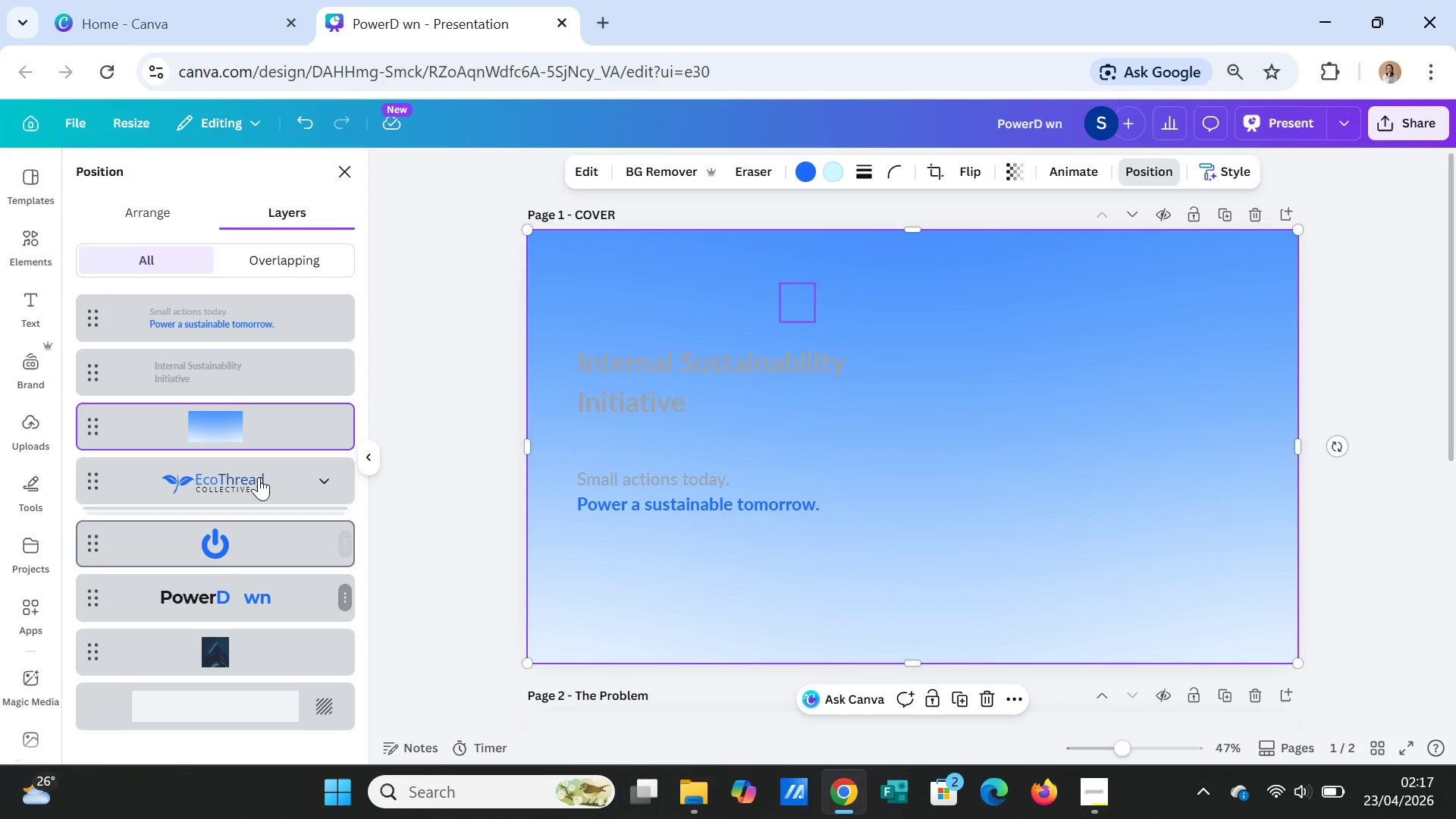 
left_click_drag(start_coordinate=[258, 422], to_coordinate=[238, 651])
 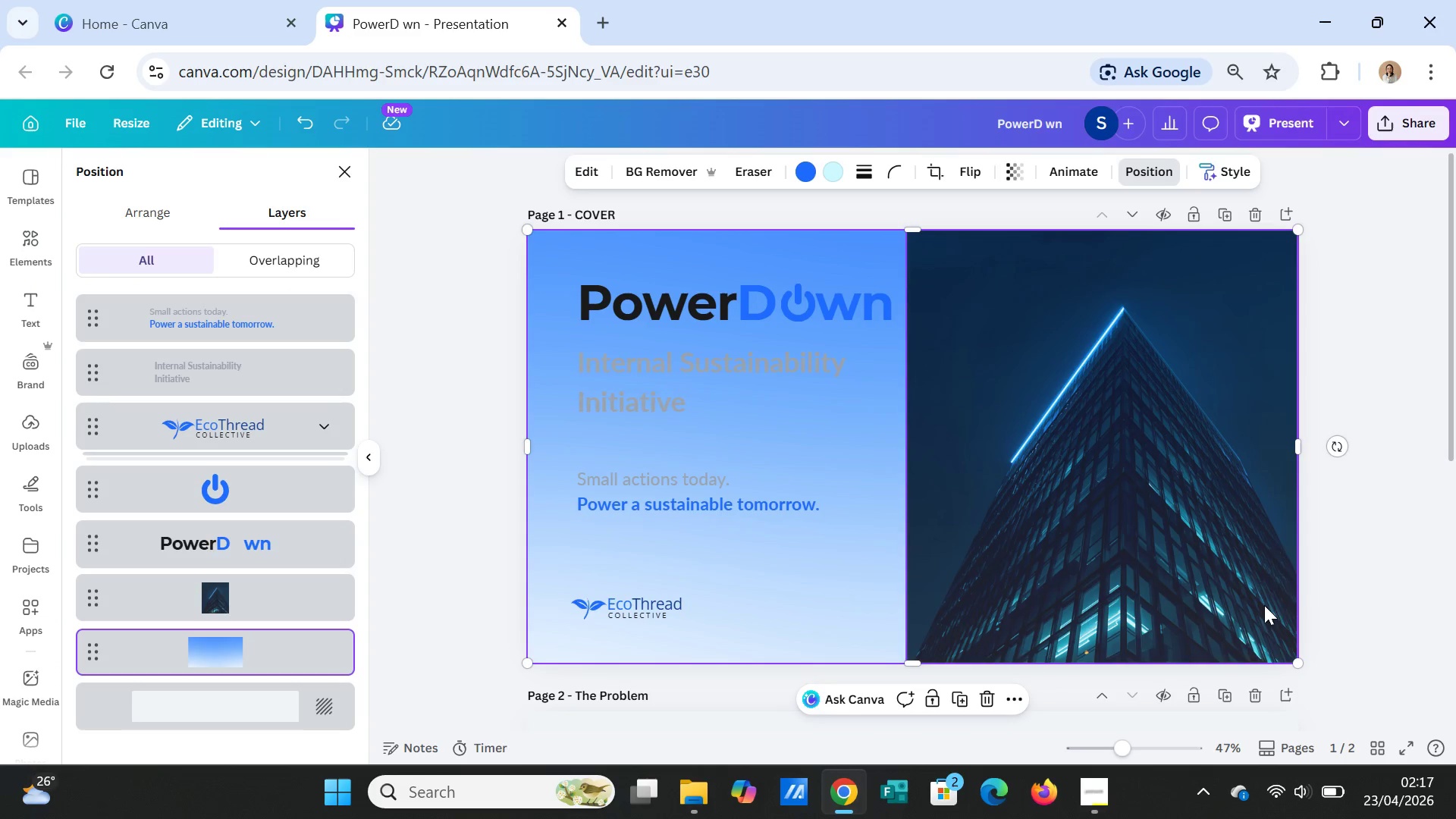 
left_click([1347, 569])
 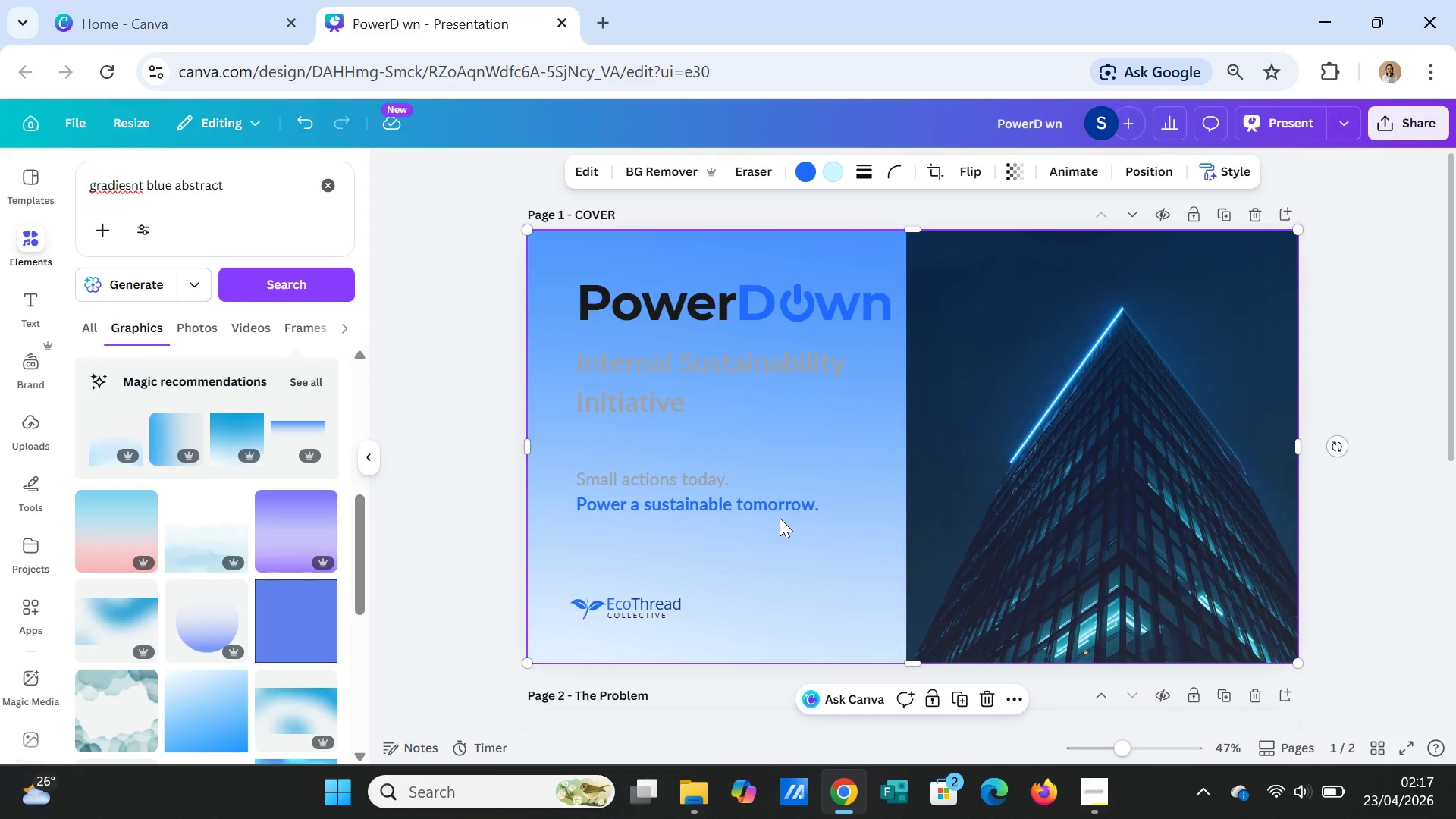 
left_click([780, 518])
 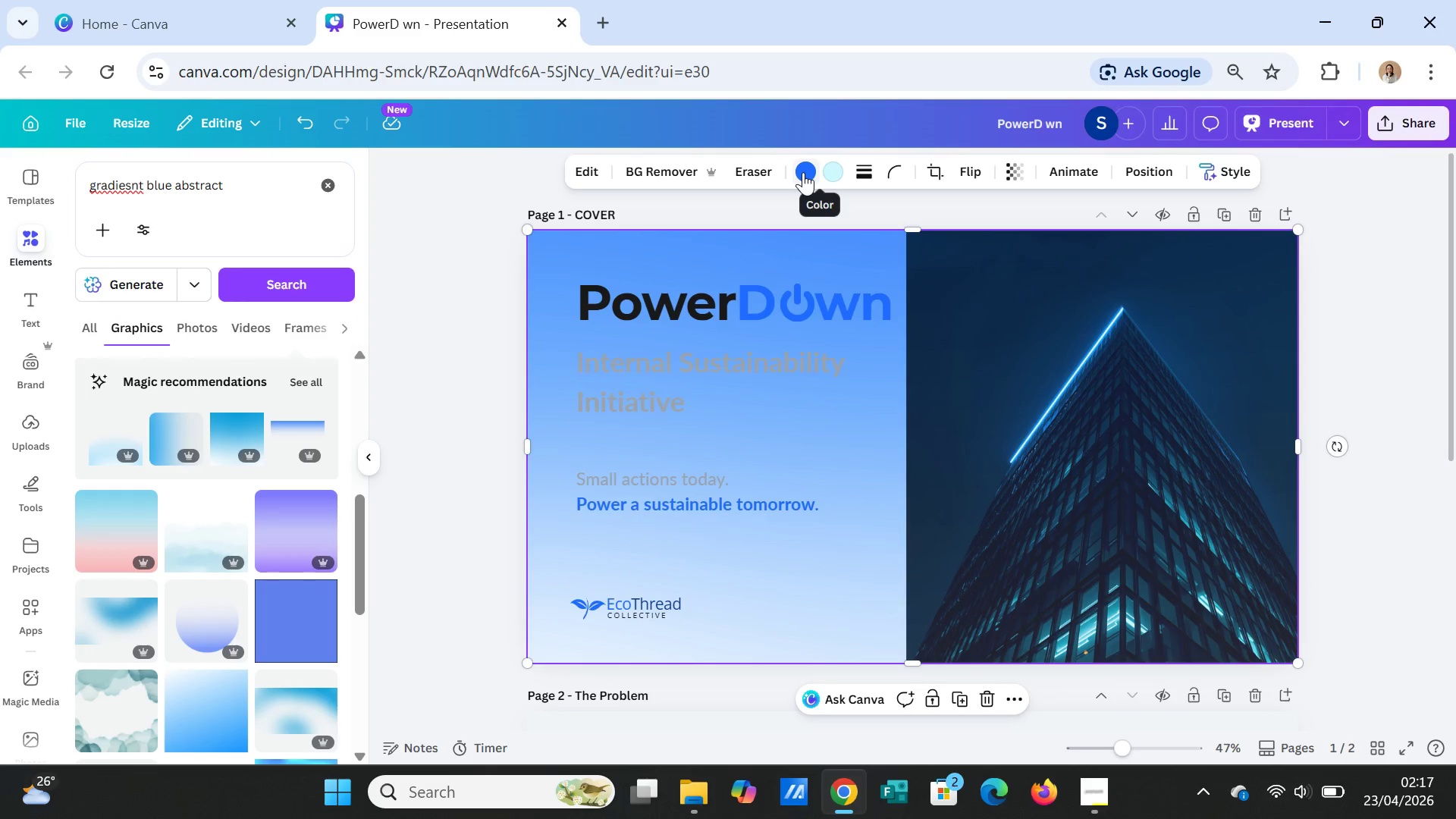 
wait(5.22)
 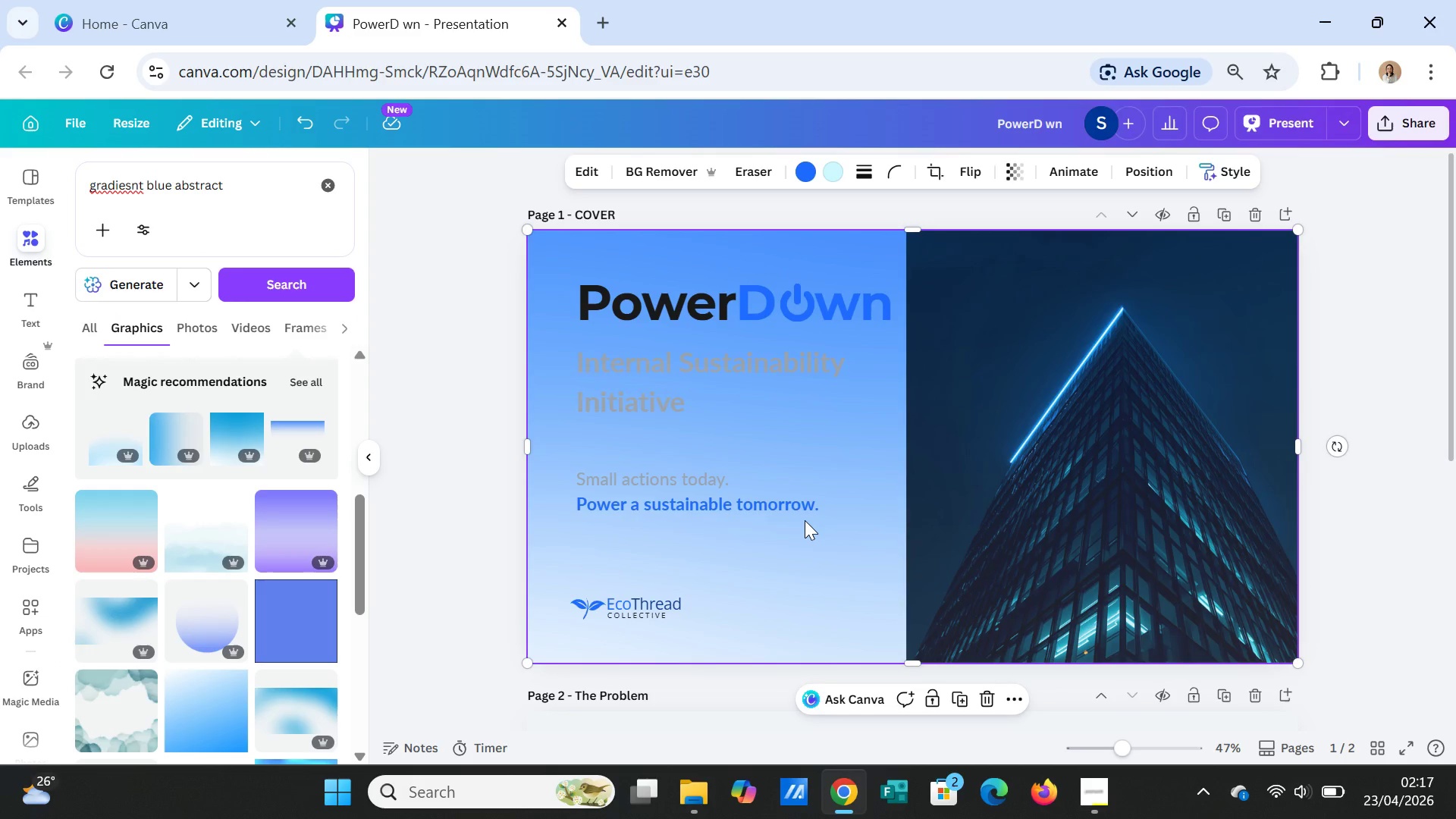 
left_click([1033, 176])
 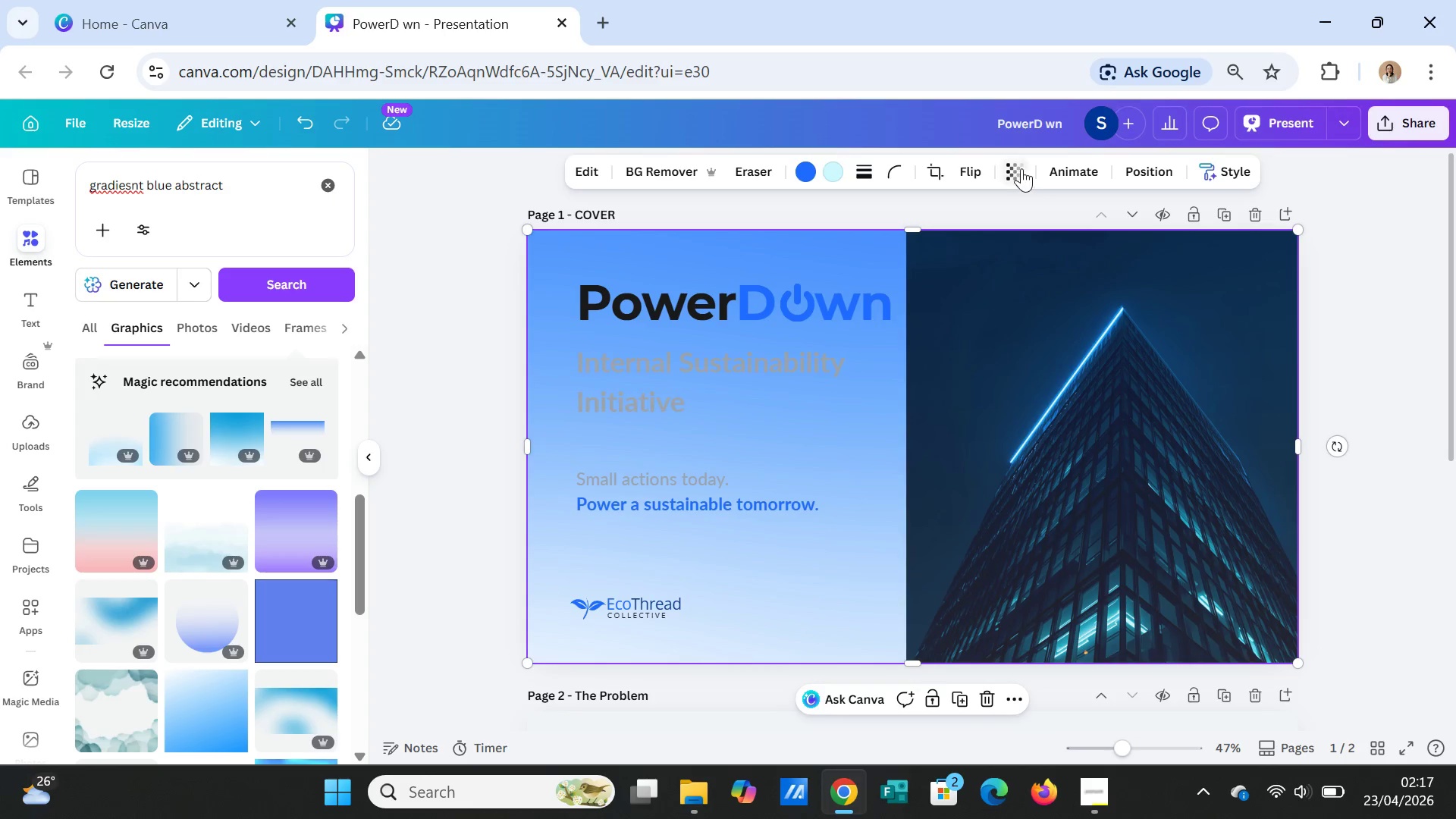 
left_click([1021, 168])
 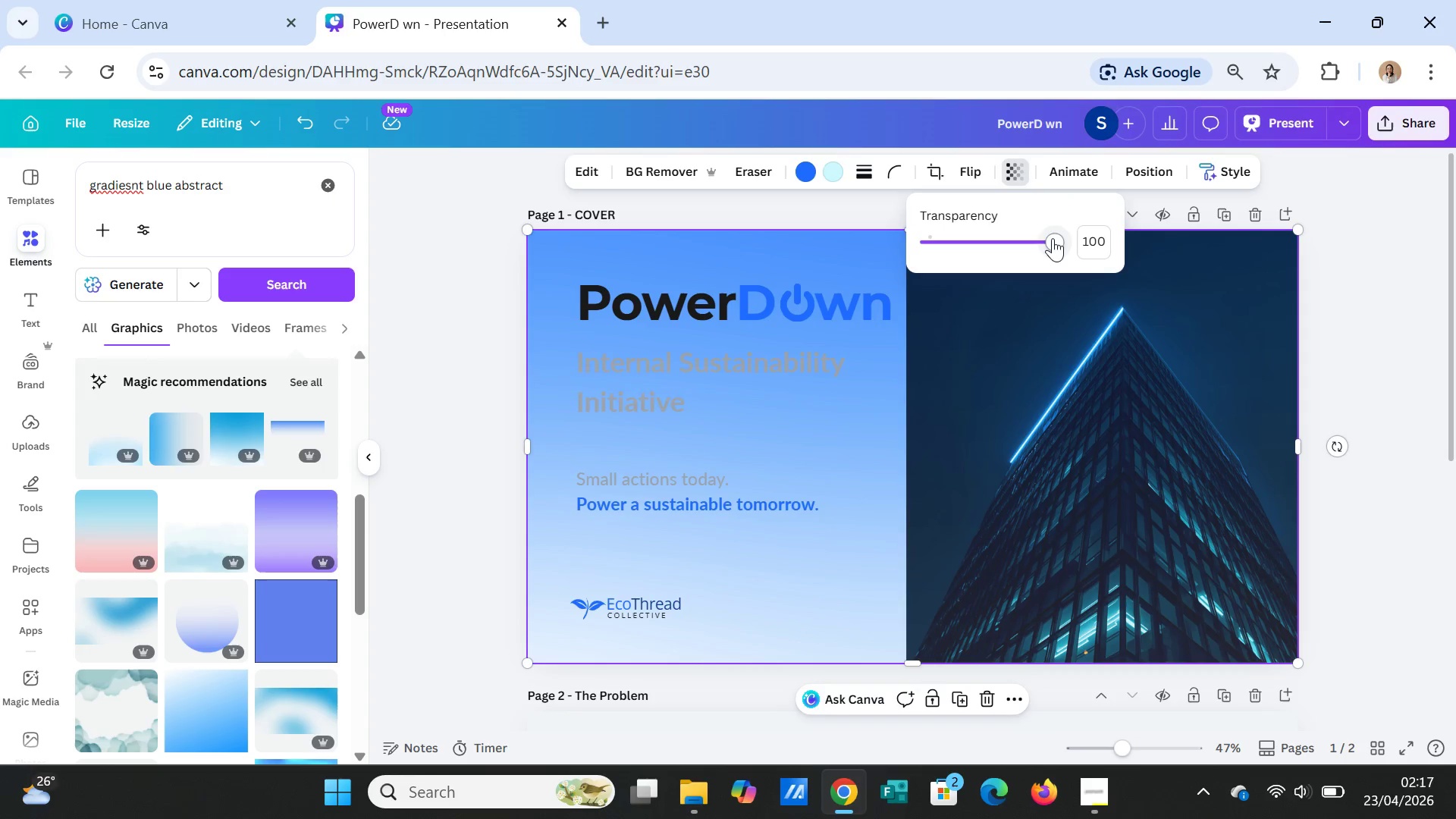 
left_click_drag(start_coordinate=[1053, 238], to_coordinate=[993, 237])
 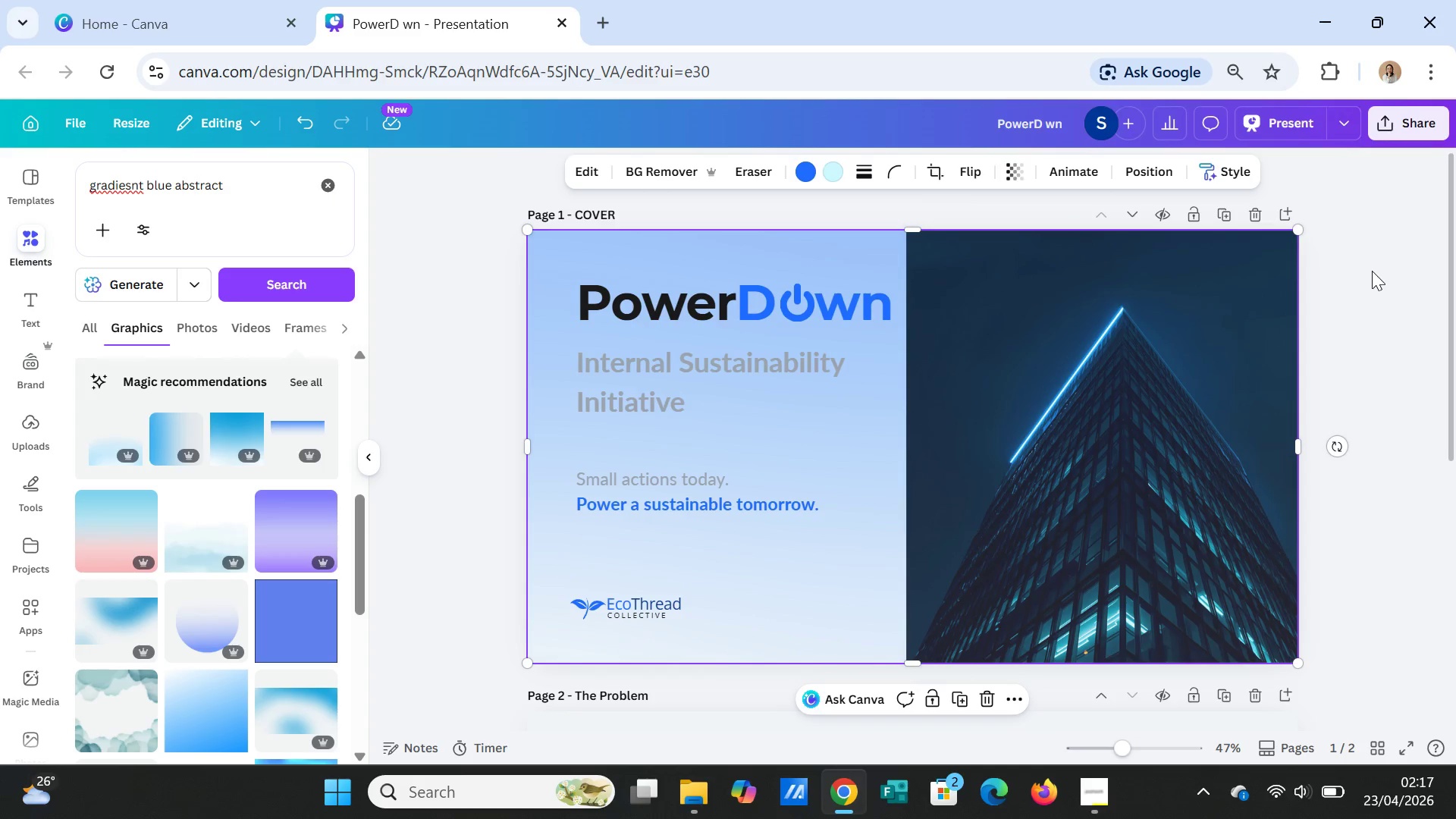 
double_click([1372, 271])
 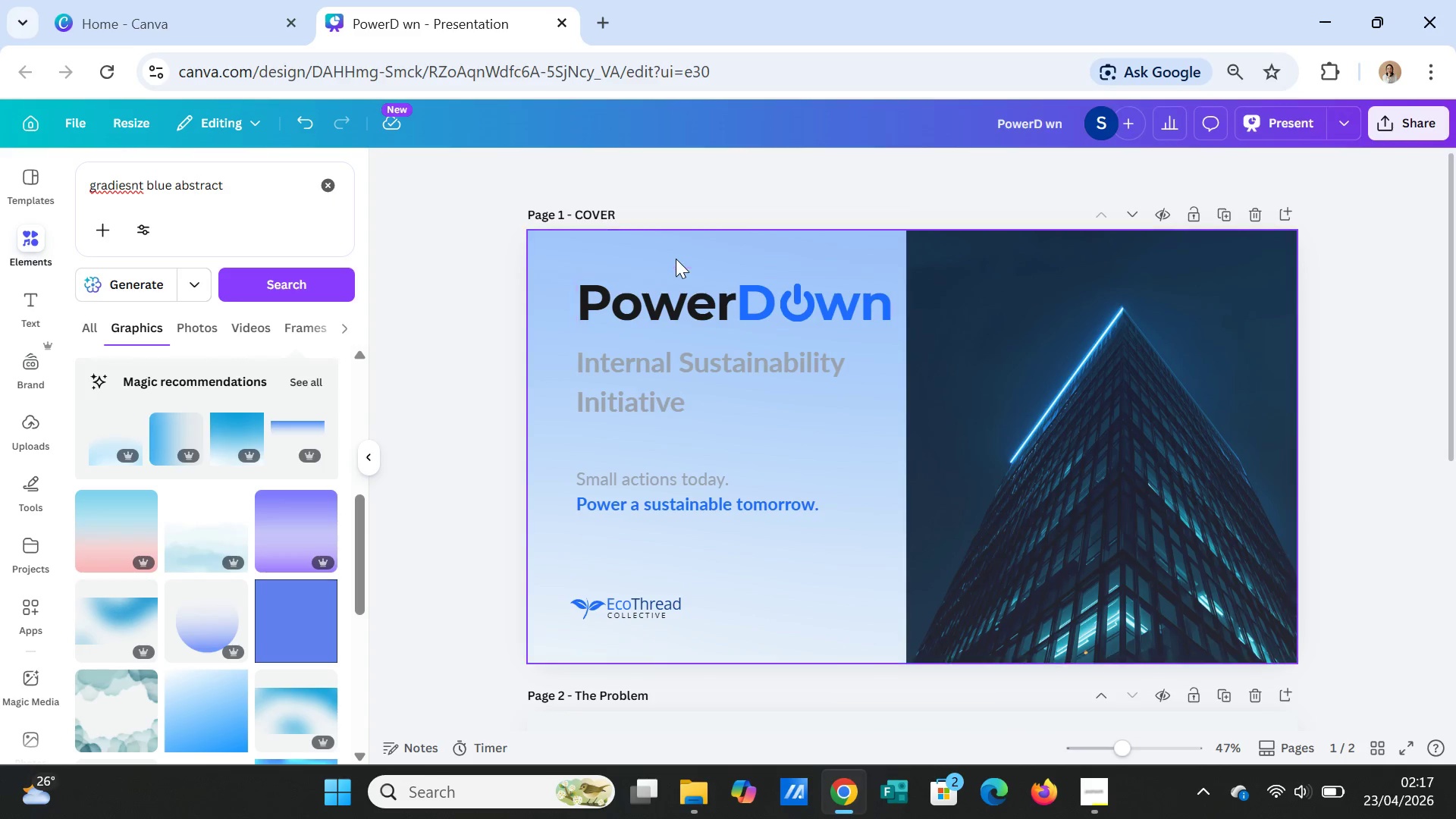 
left_click([679, 247])
 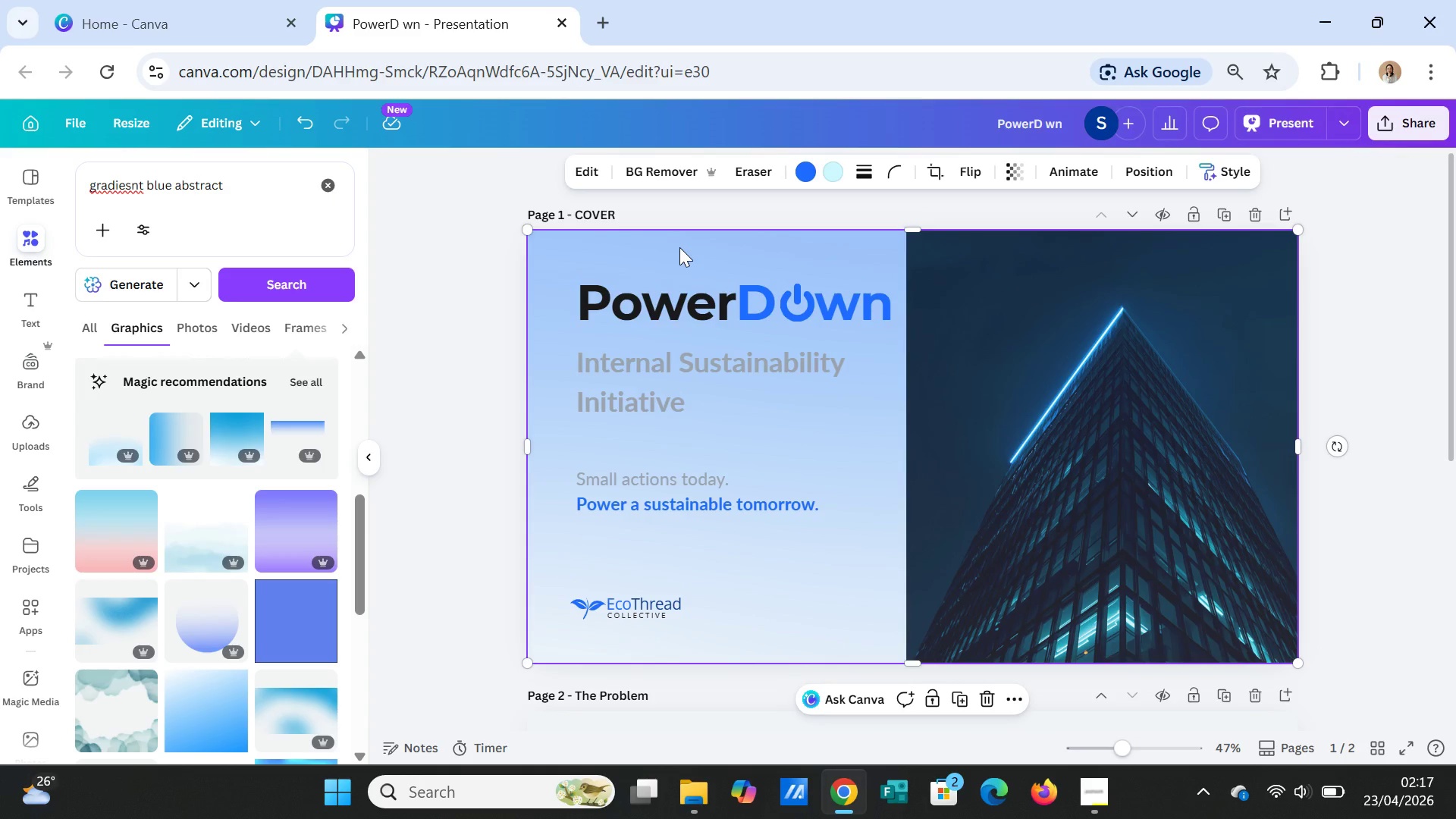 
right_click([679, 247])
 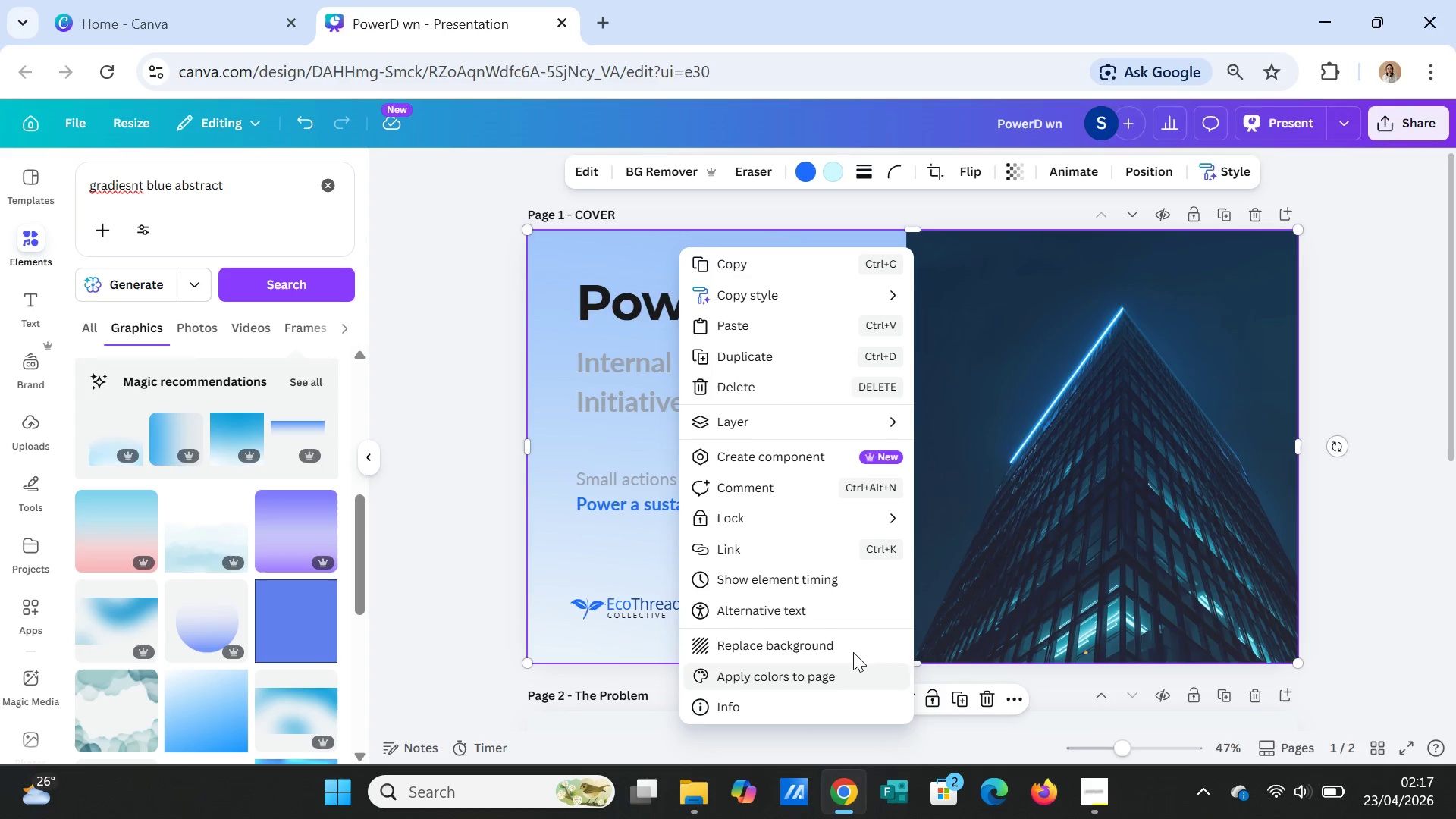 
double_click([1379, 299])
 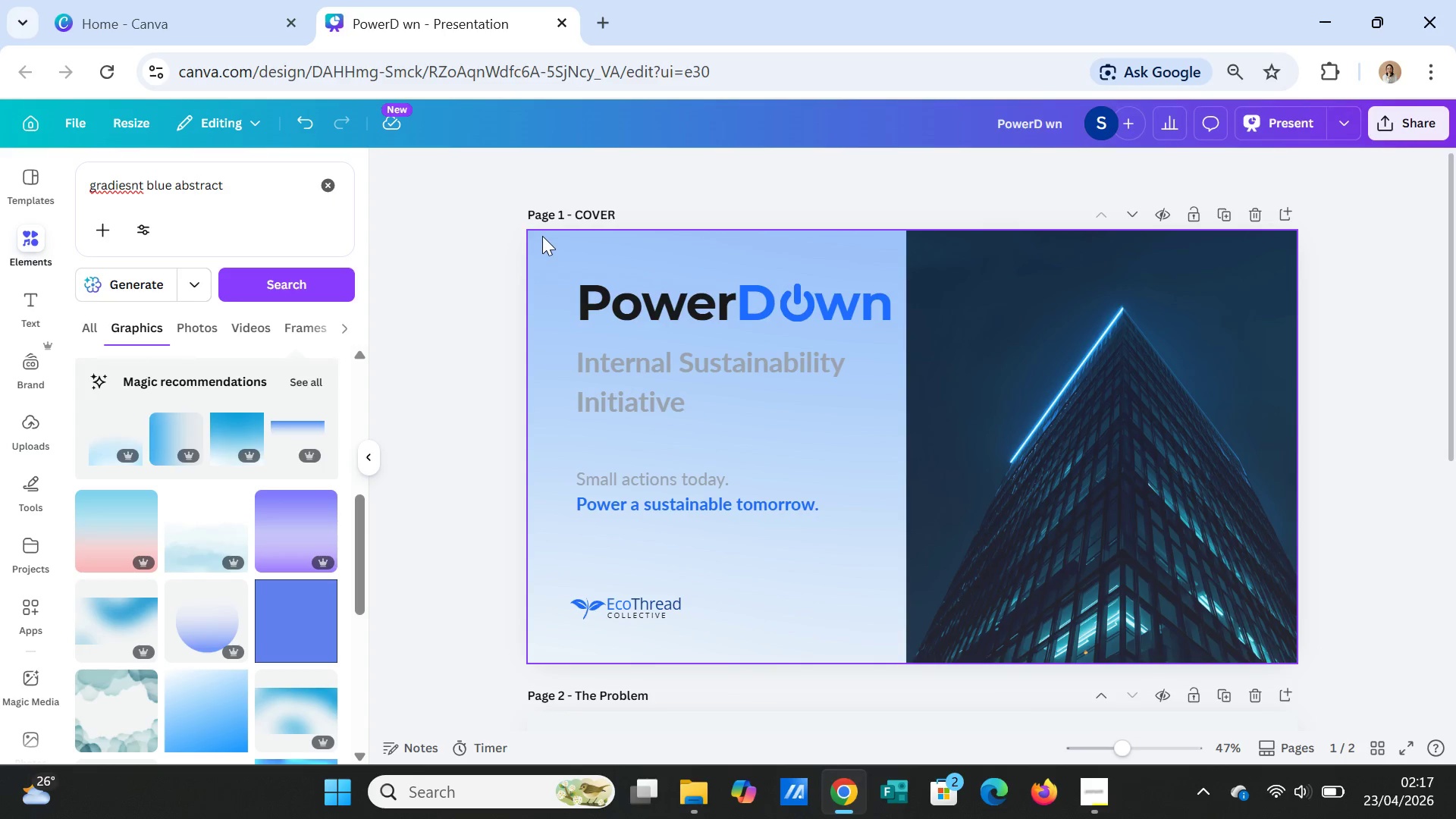 
left_click([536, 228])
 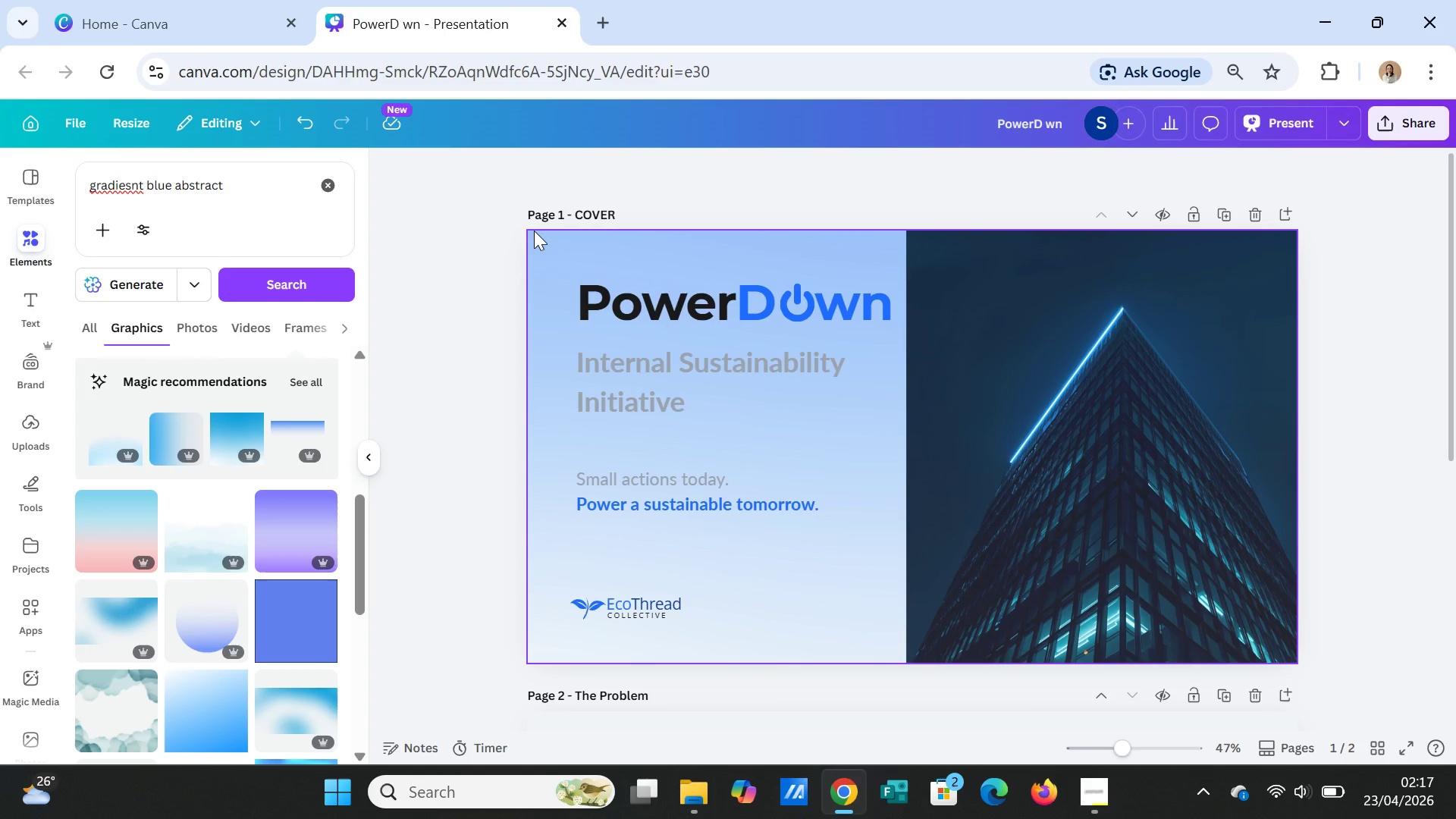 
left_click([534, 231])
 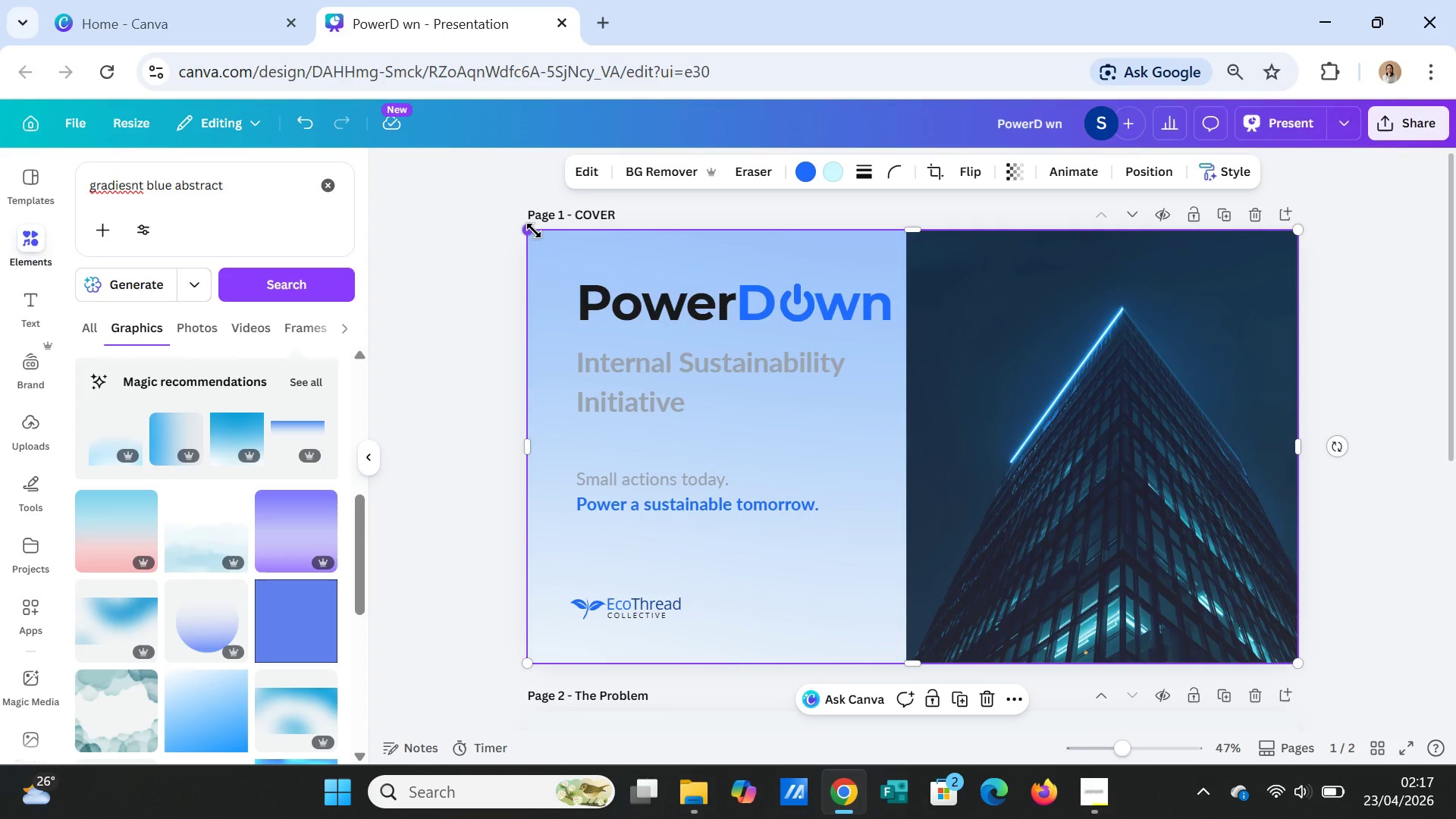 
right_click([534, 231])
 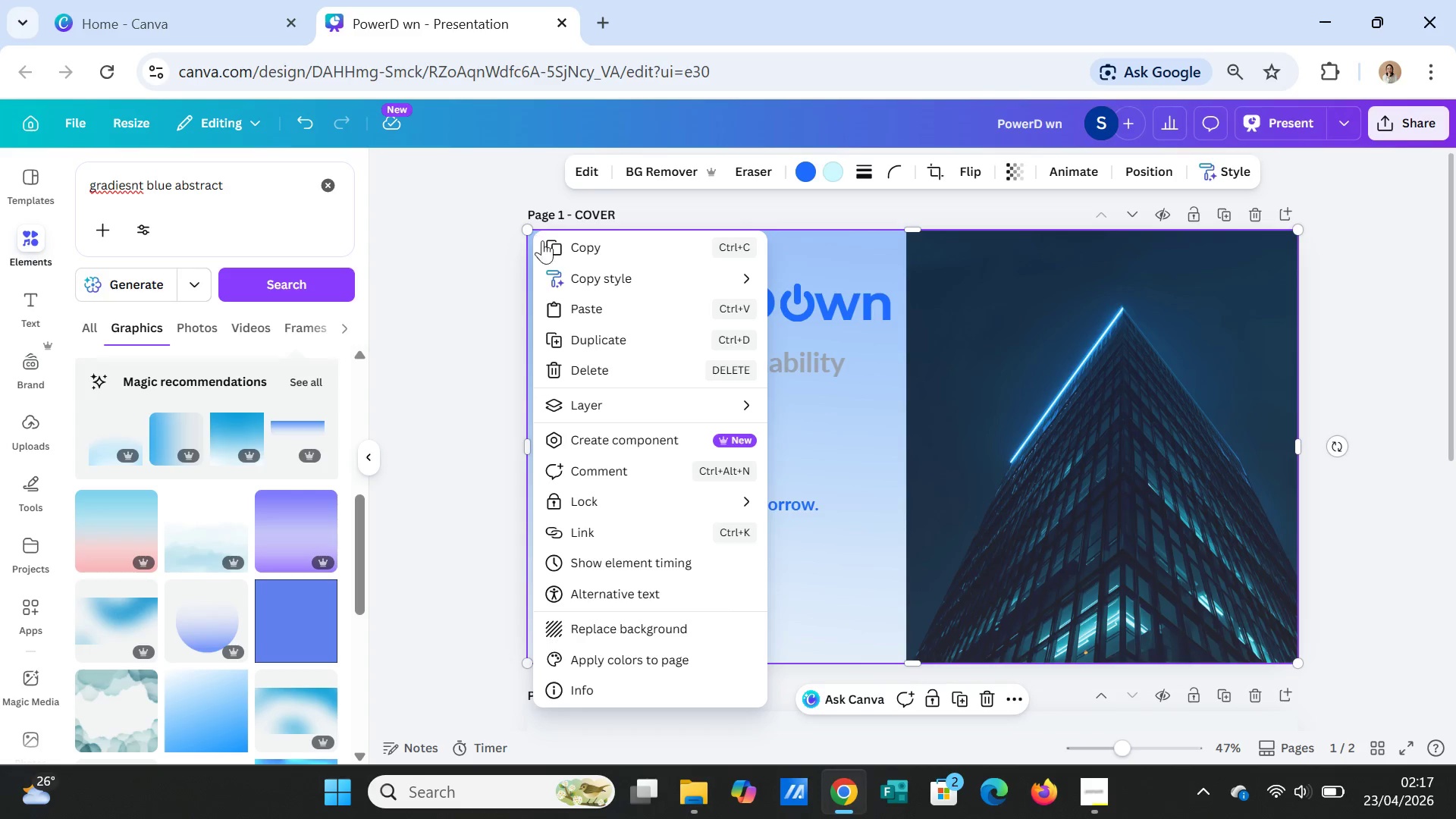 
wait(6.67)
 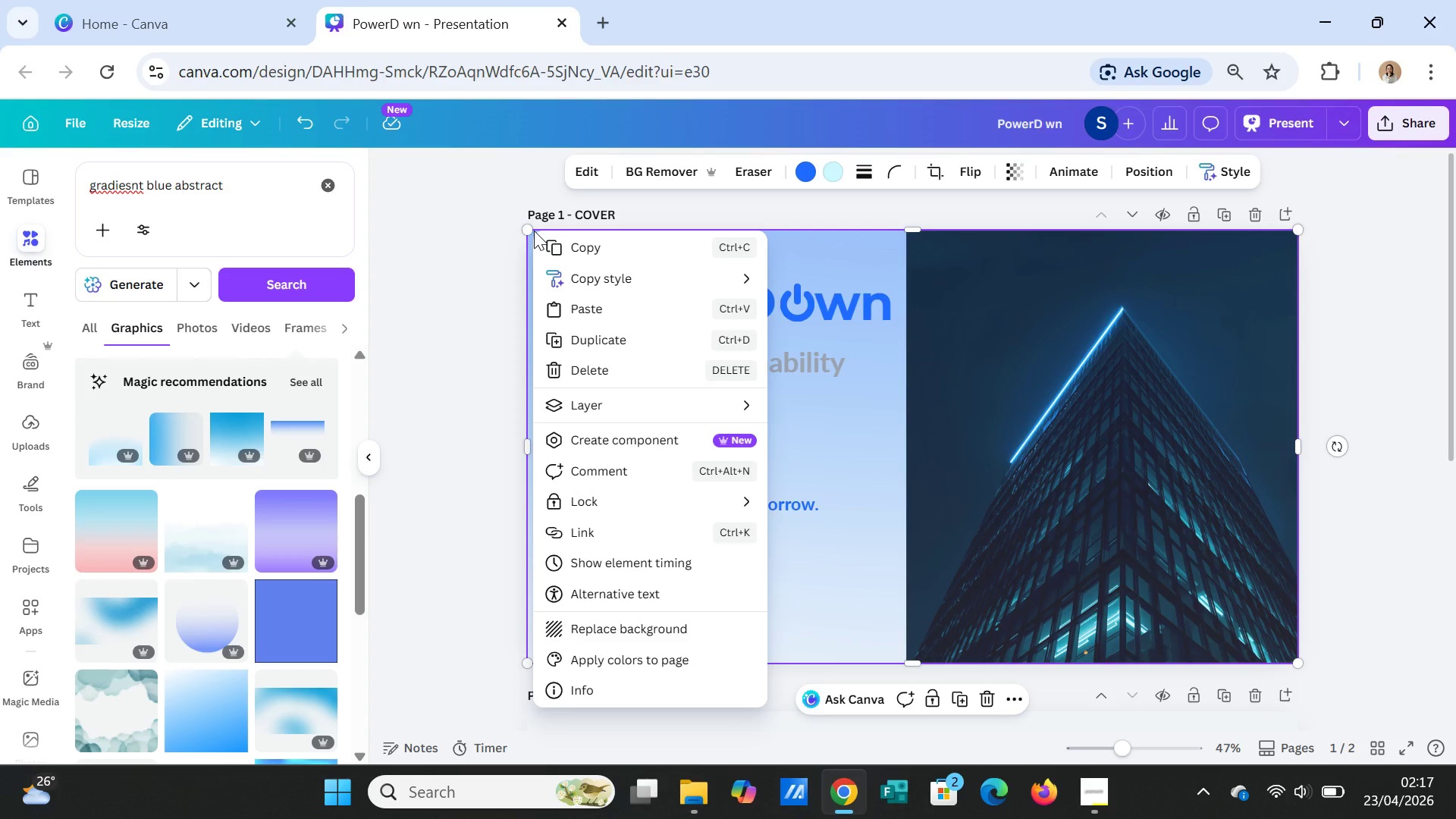 
left_click([676, 652])
 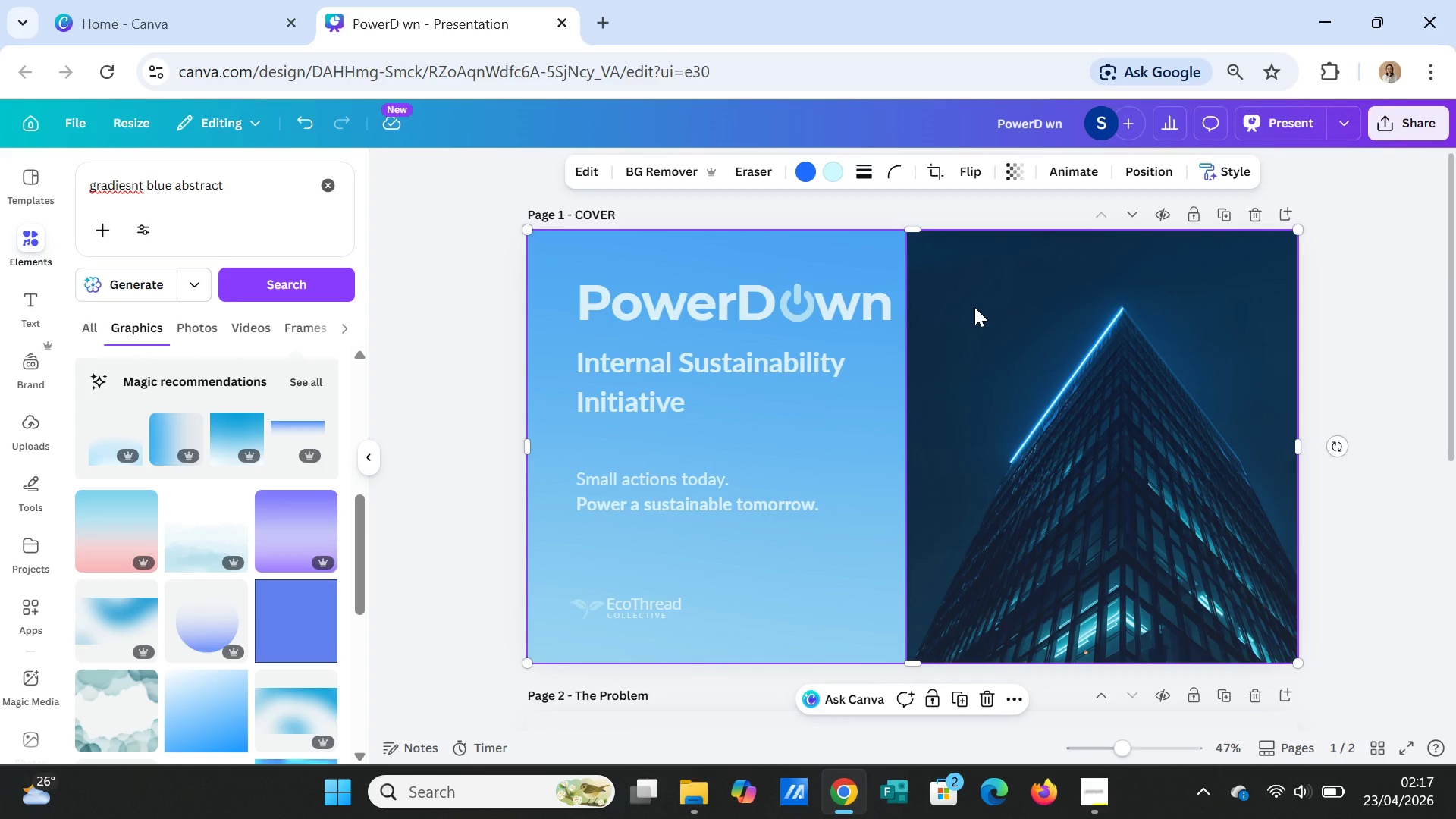 
wait(5.86)
 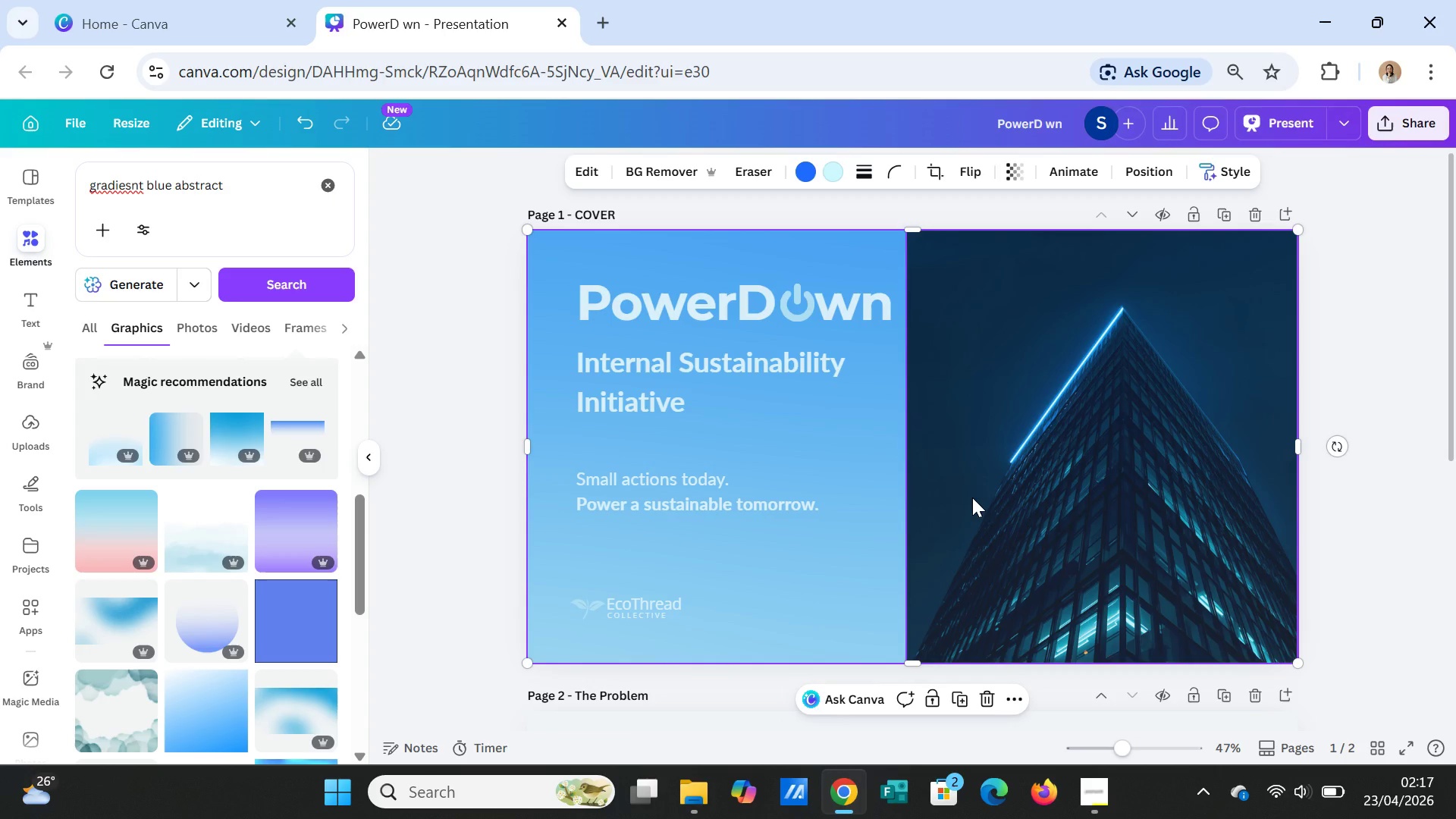 
left_click([1009, 174])
 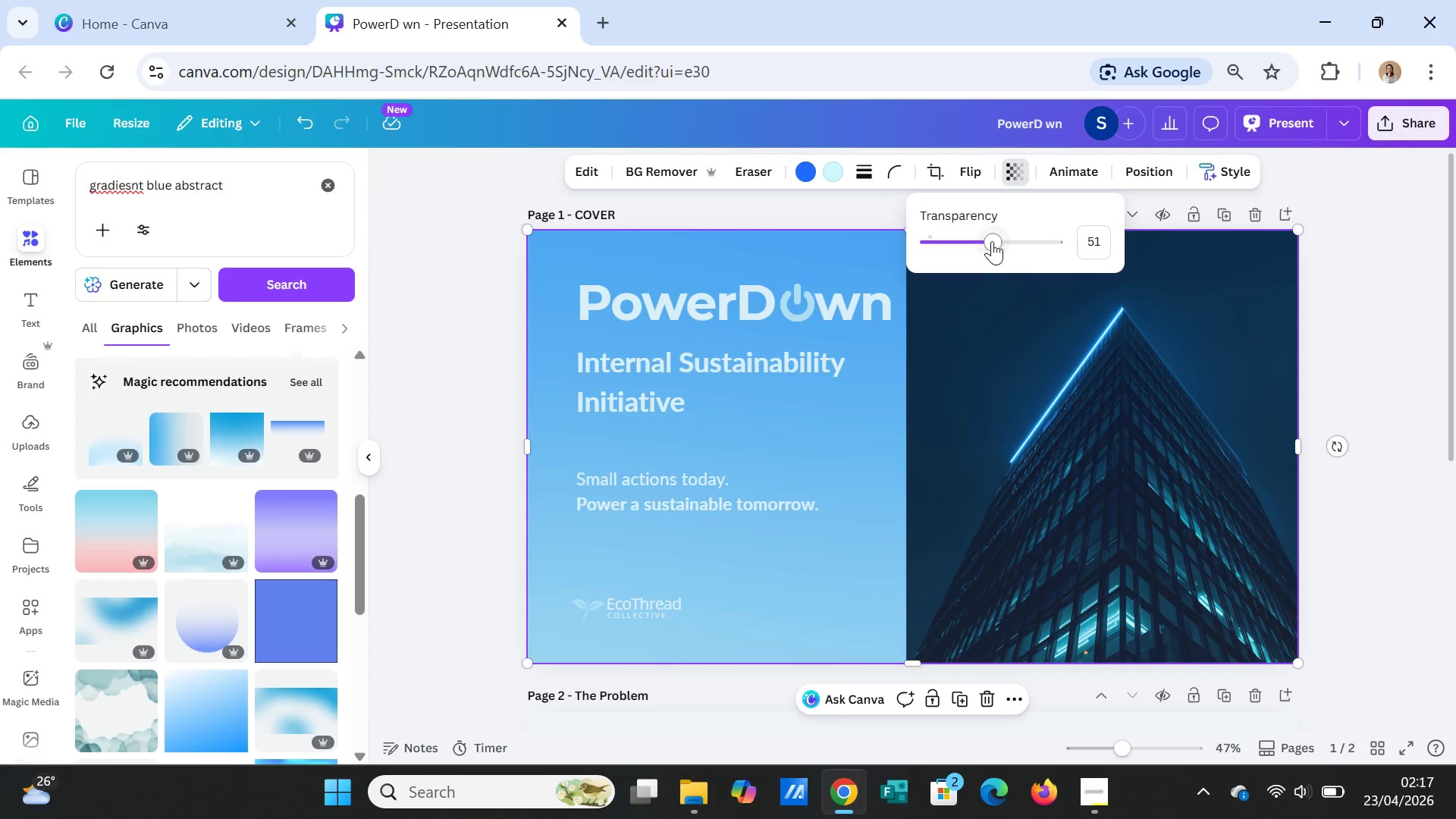 
left_click_drag(start_coordinate=[991, 241], to_coordinate=[929, 231])
 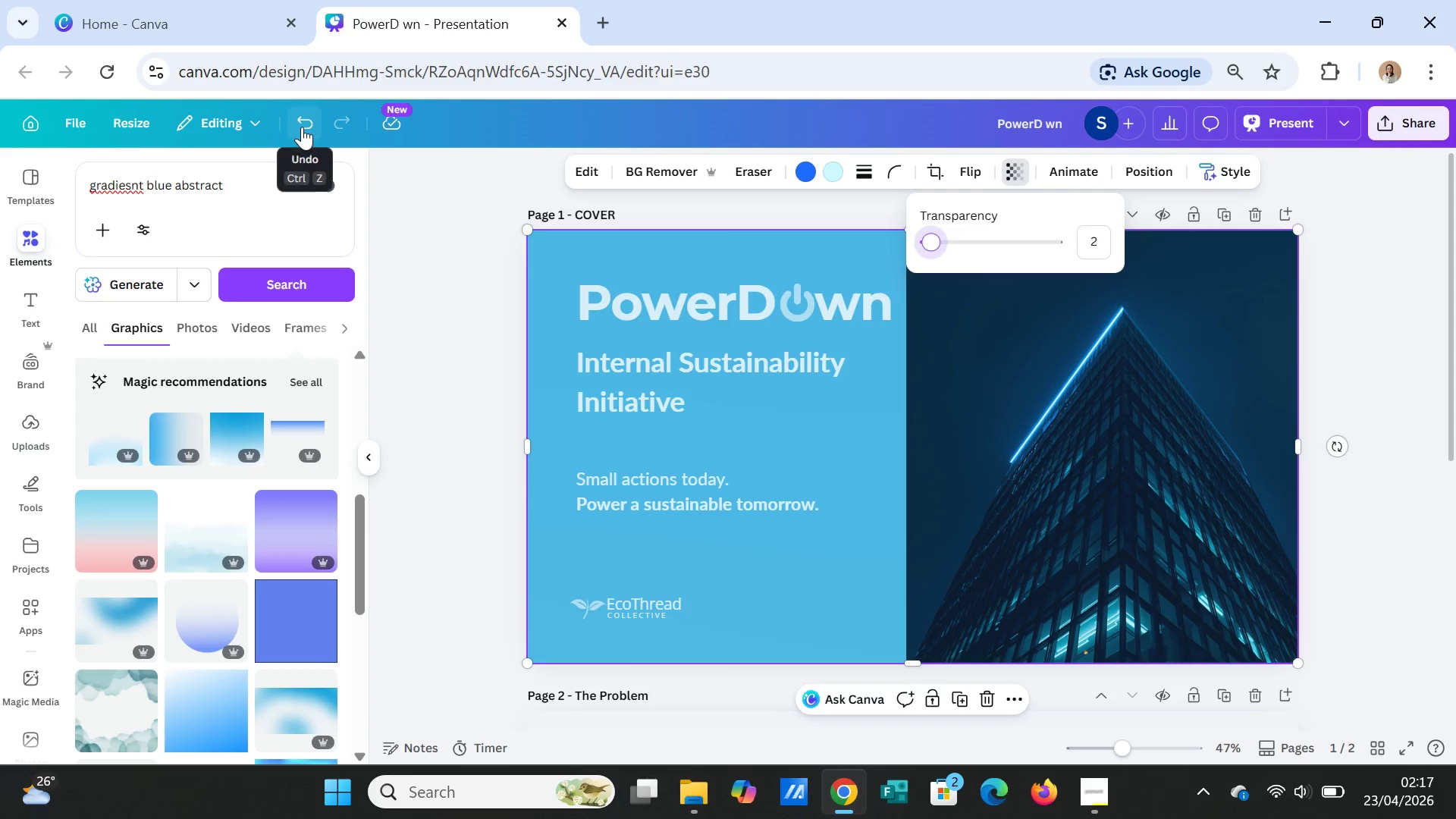 
double_click([302, 127])
 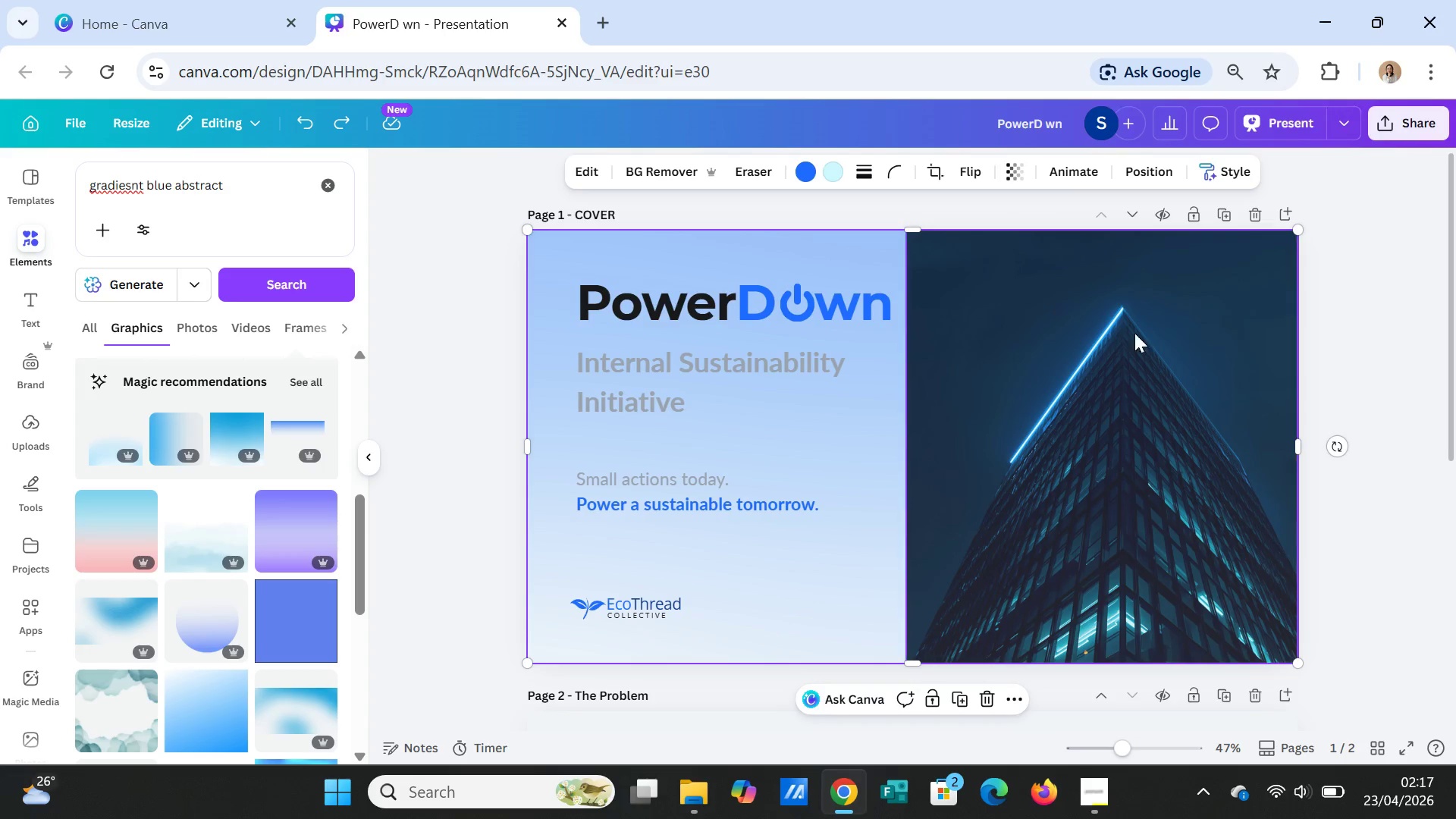 
left_click([1350, 314])
 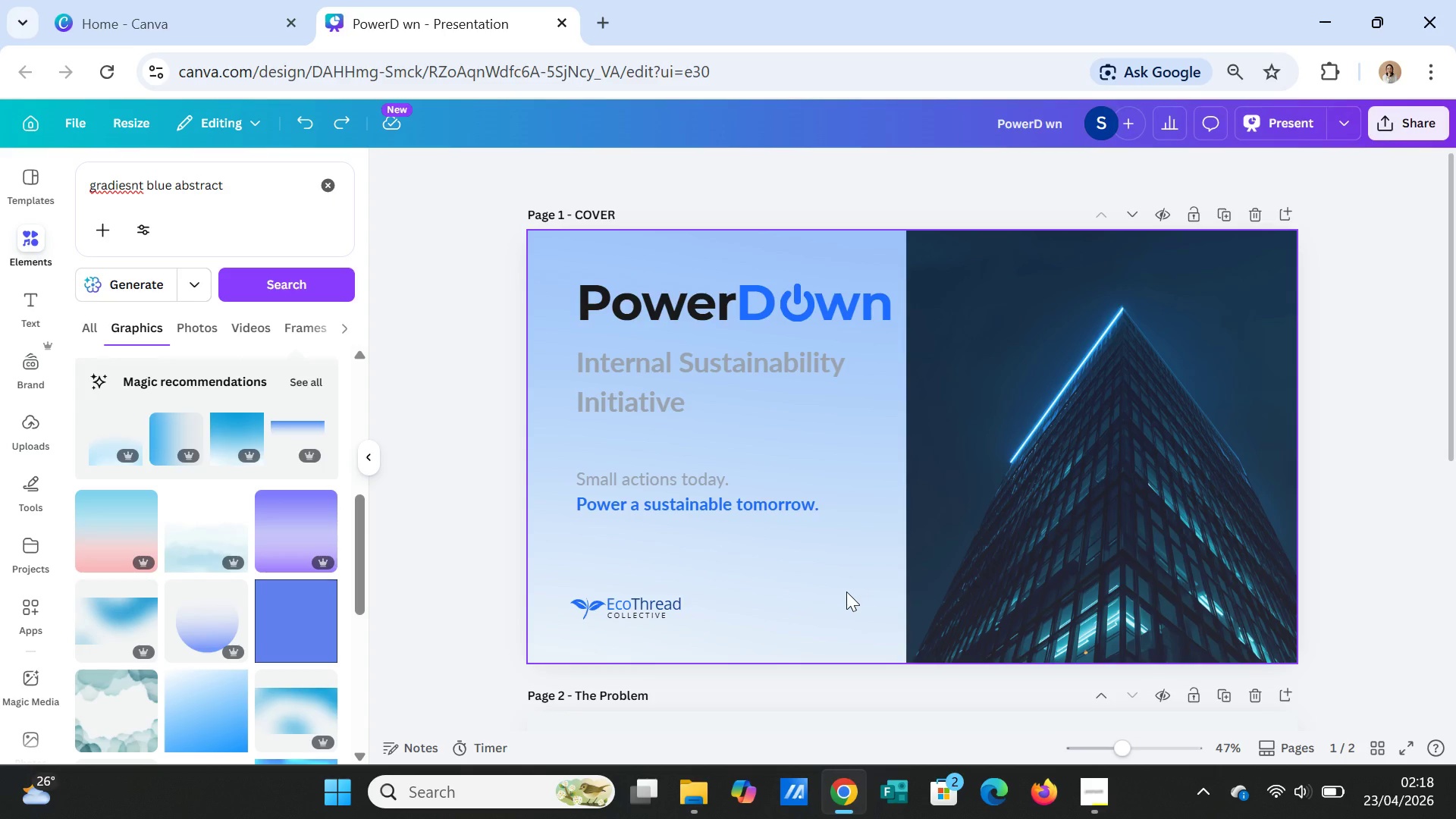 
wait(23.94)
 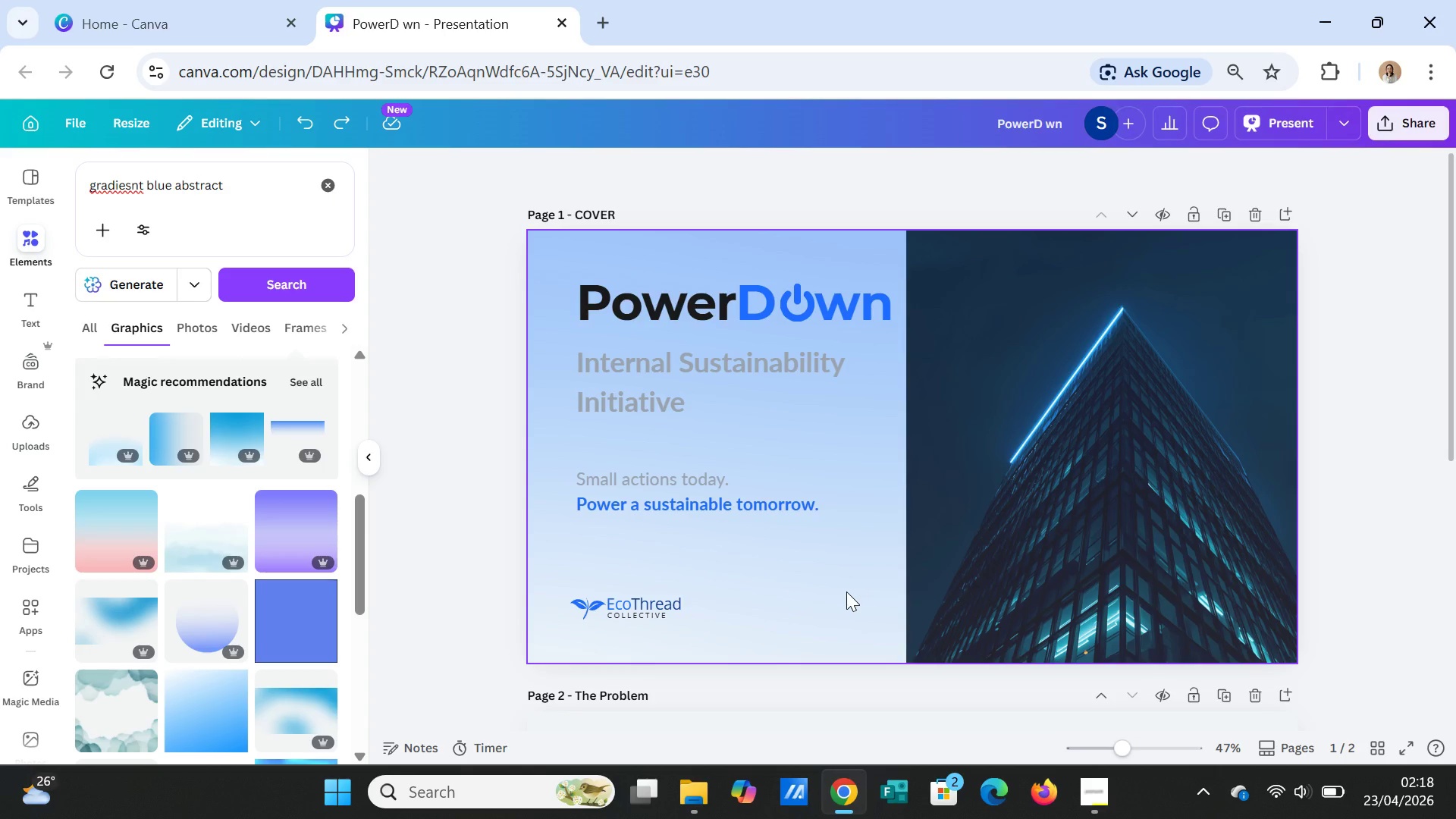 
left_click([866, 243])
 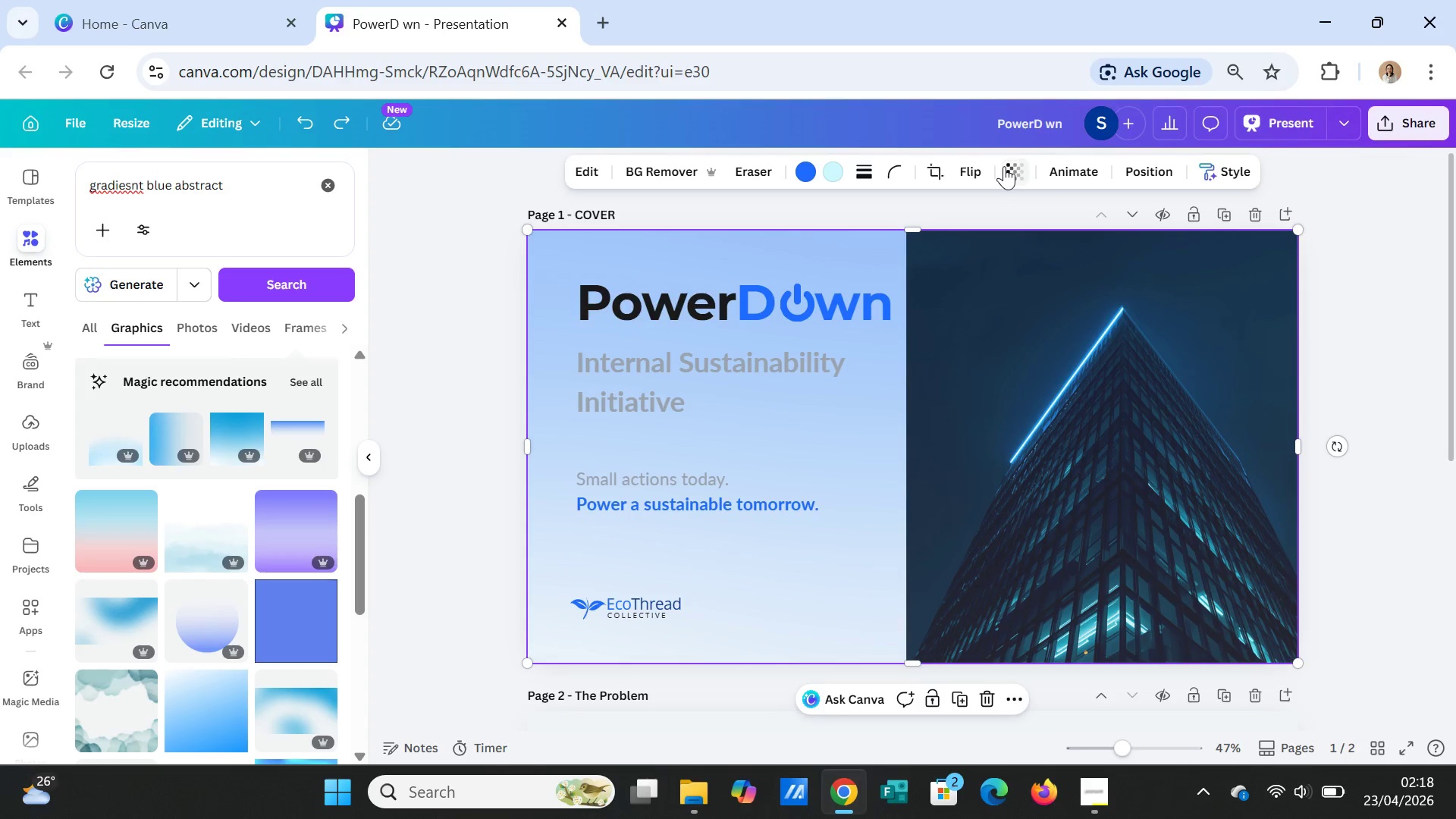 
left_click([1007, 164])
 